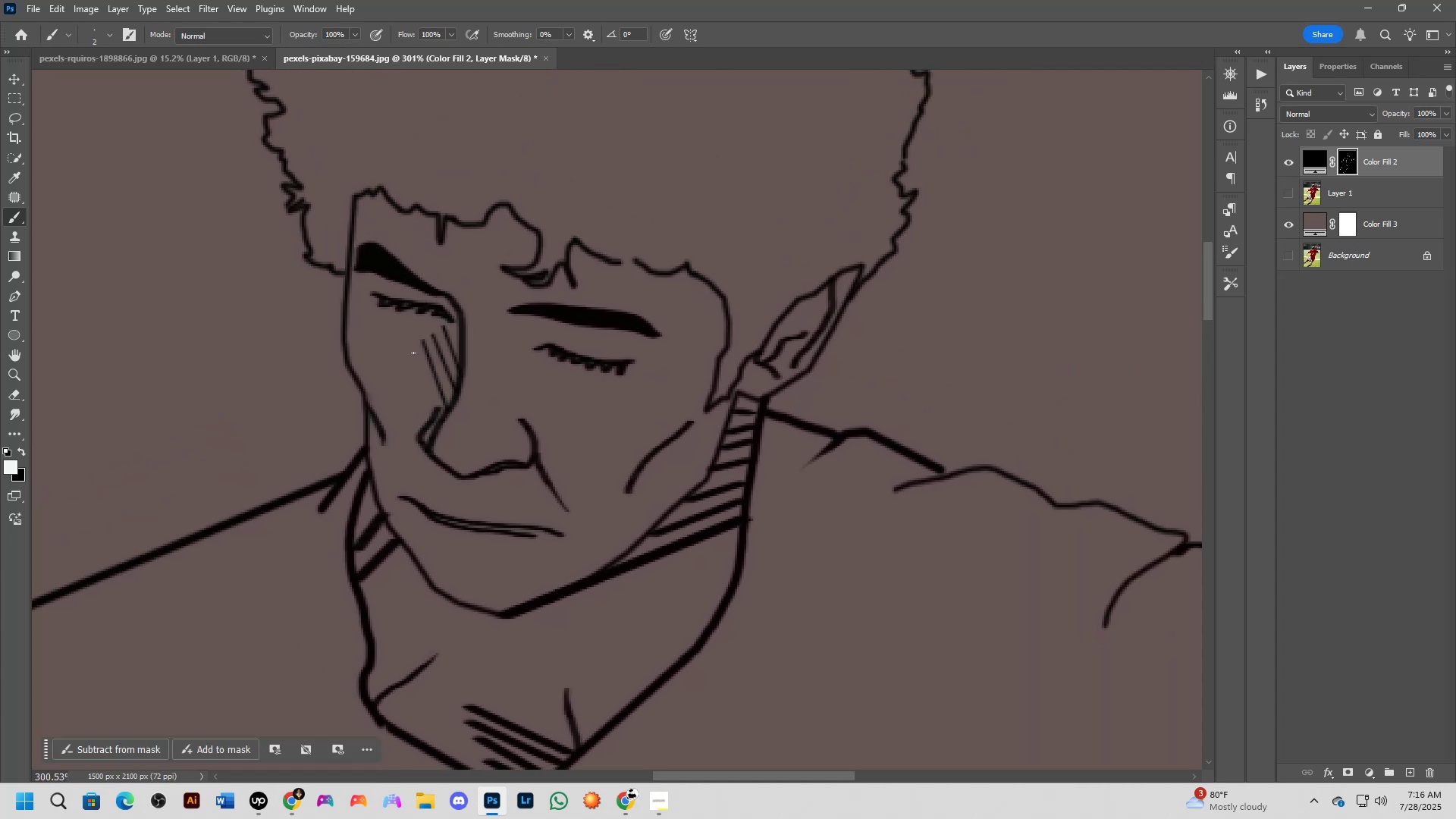 
left_click([410, 353])
 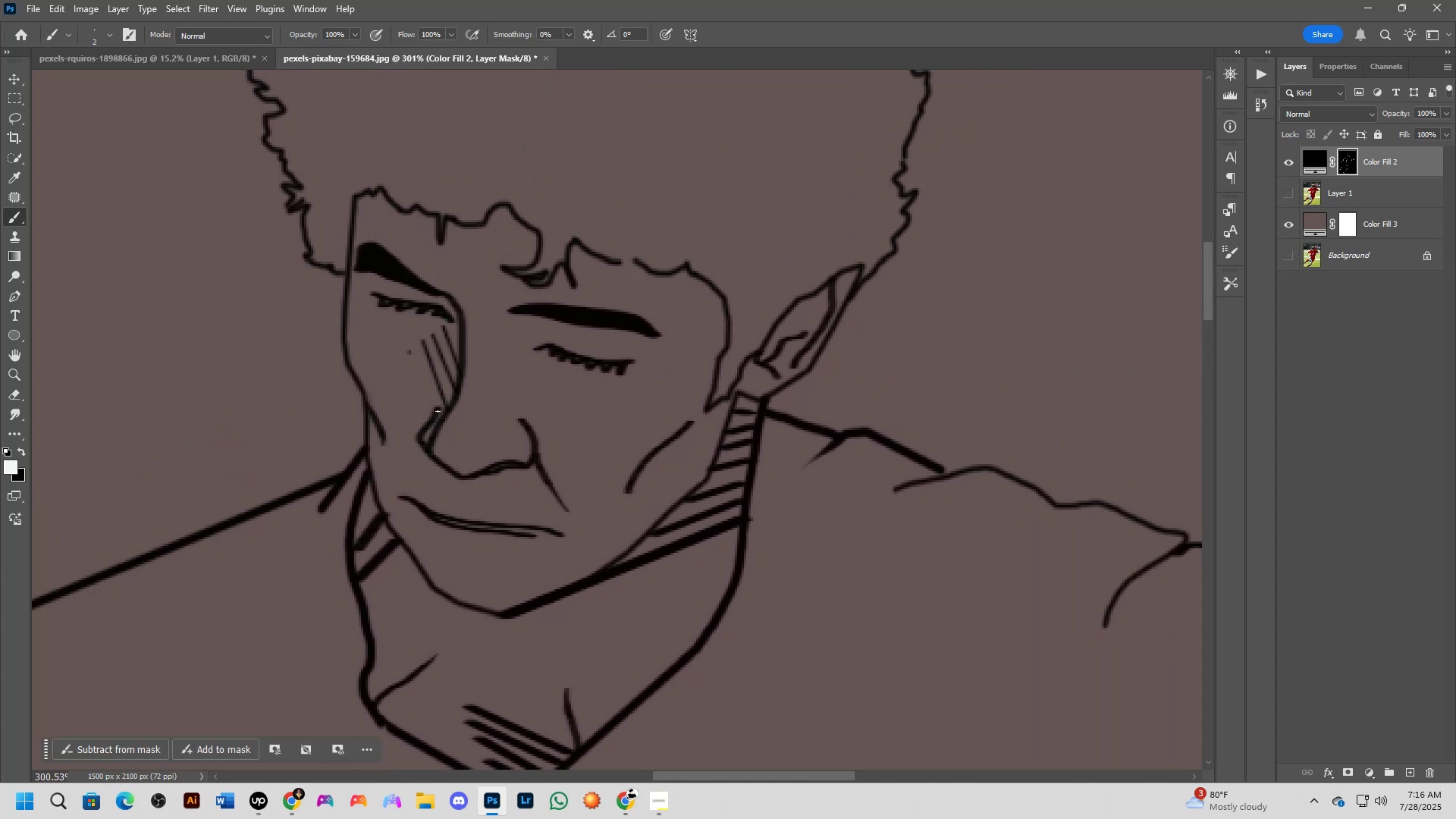 
hold_key(key=ShiftLeft, duration=0.33)
left_click([443, 418])
 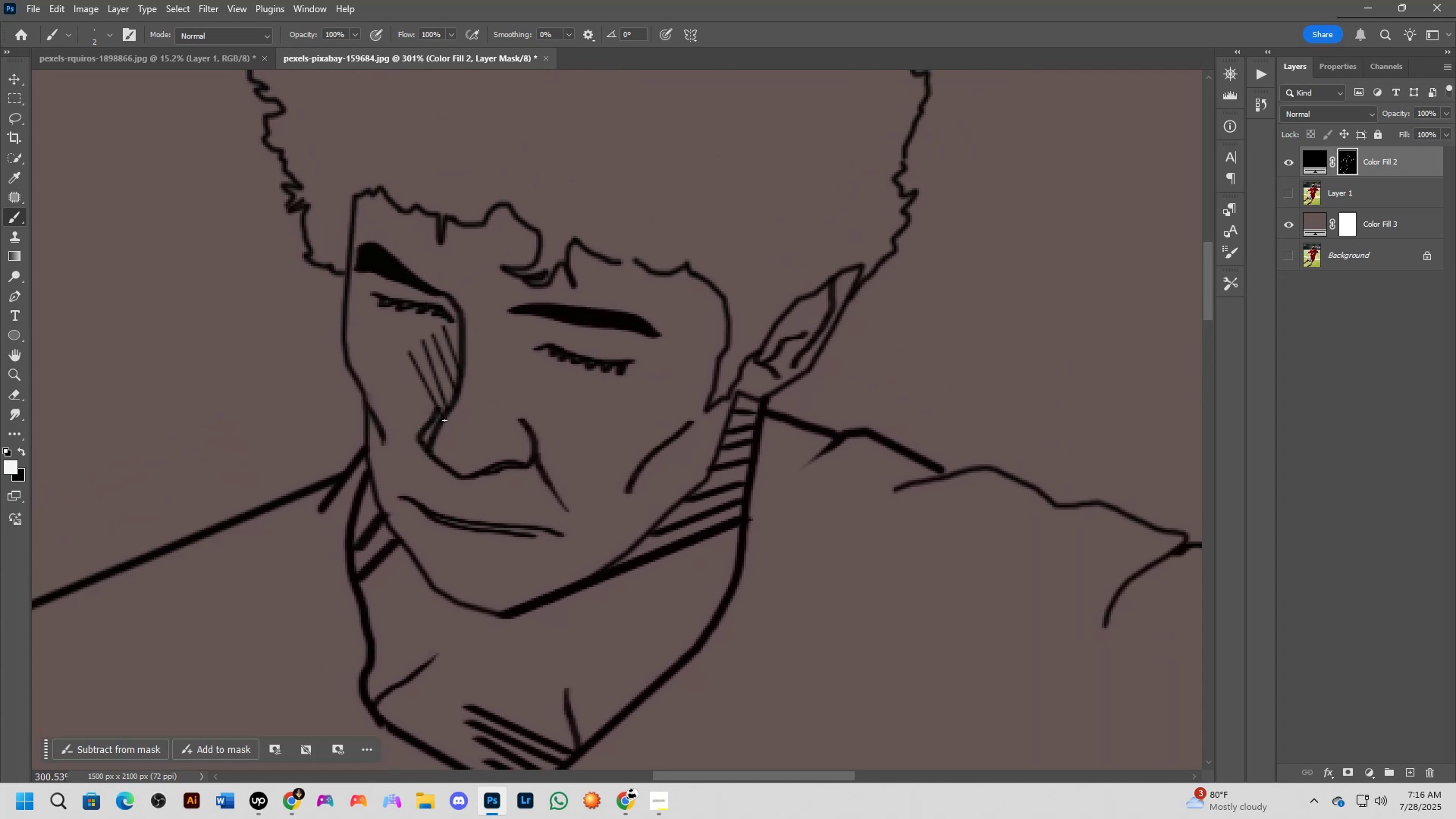 
key(Shift+ShiftLeft)
 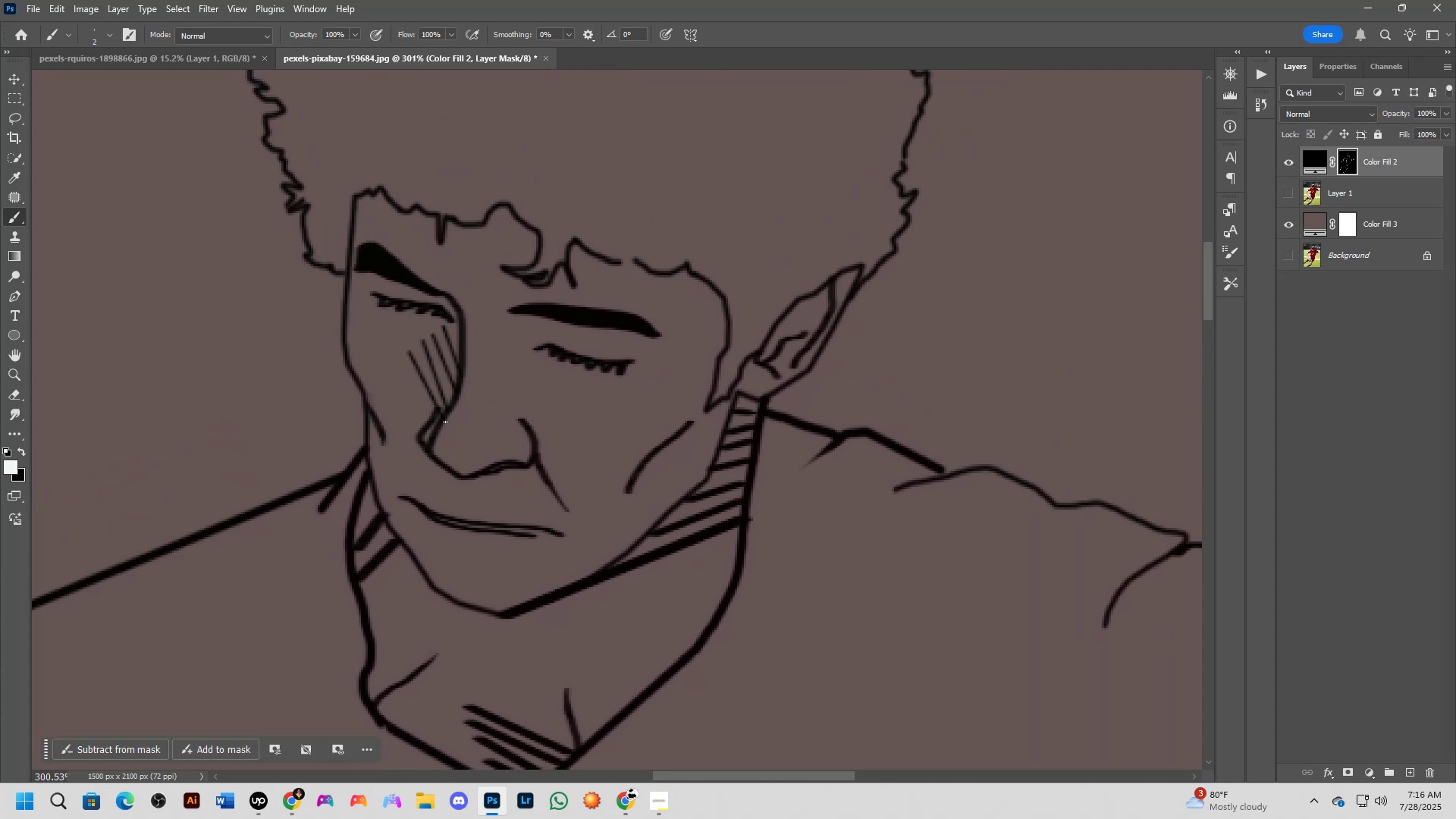 
scroll: coordinate [444, 422], scroll_direction: down, amount: 3.0
 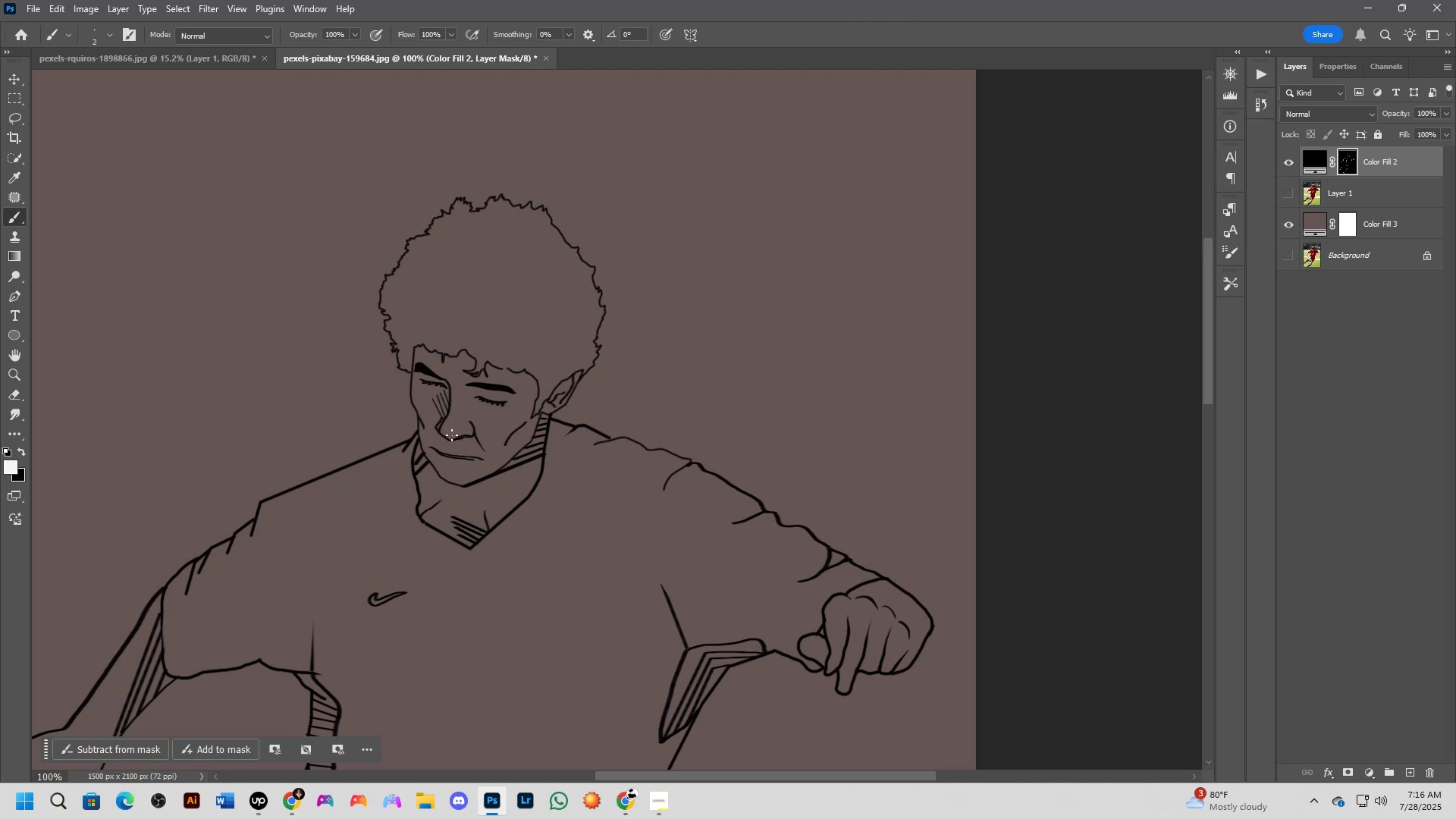 
scroll: coordinate [447, 370], scroll_direction: up, amount: 13.0
 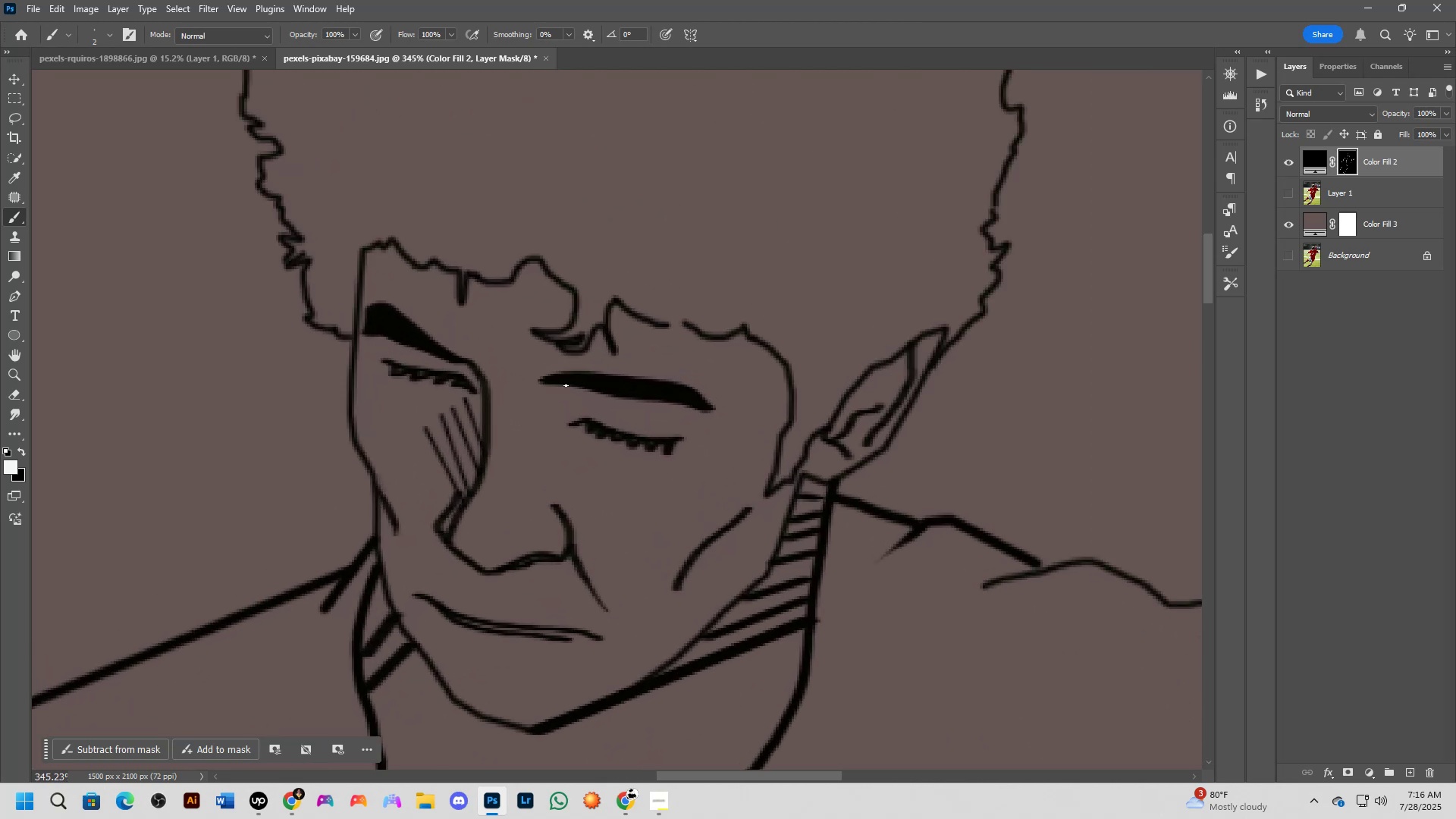 
key(Control+Z)
 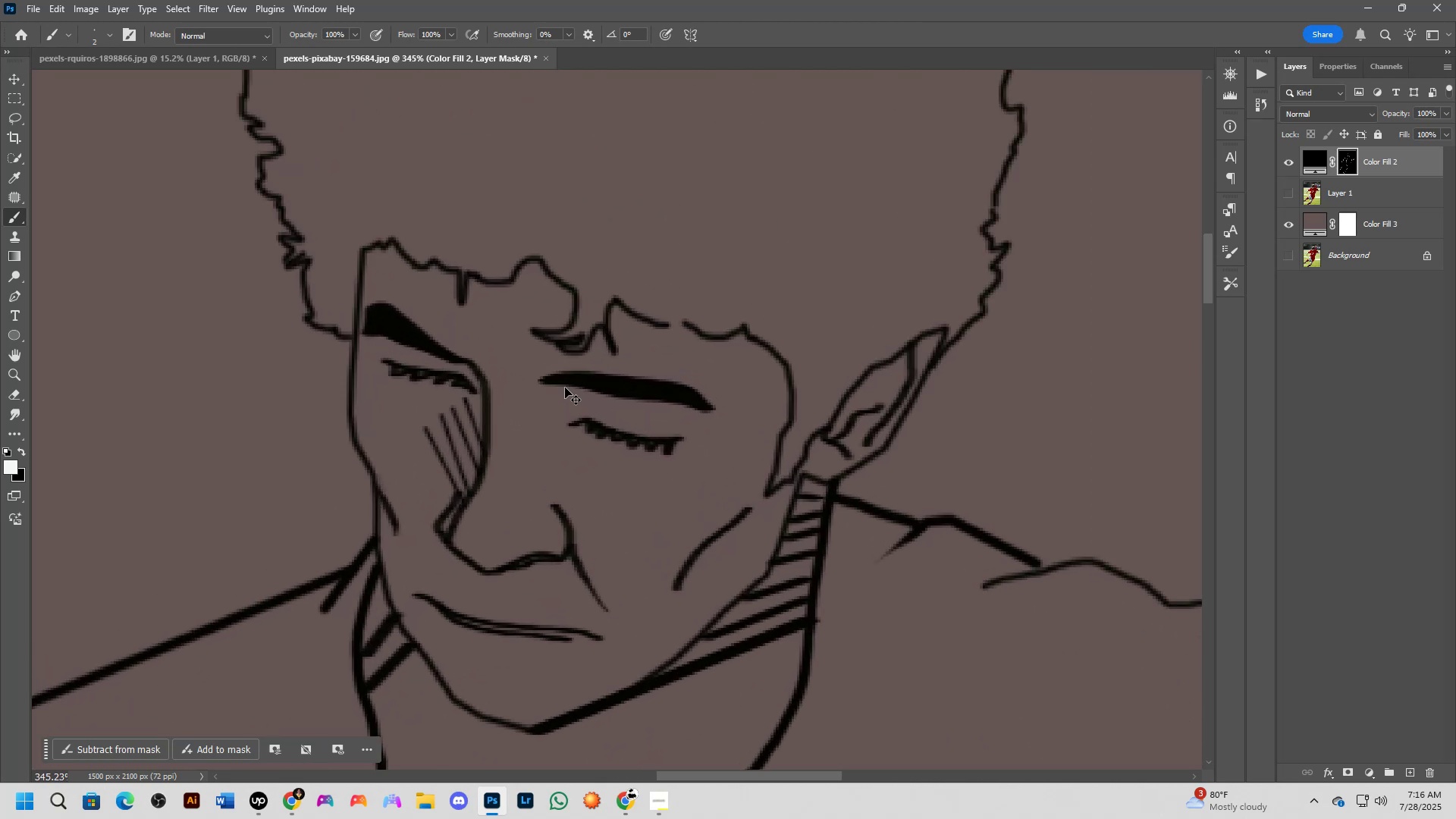 
key(Control+Z)
 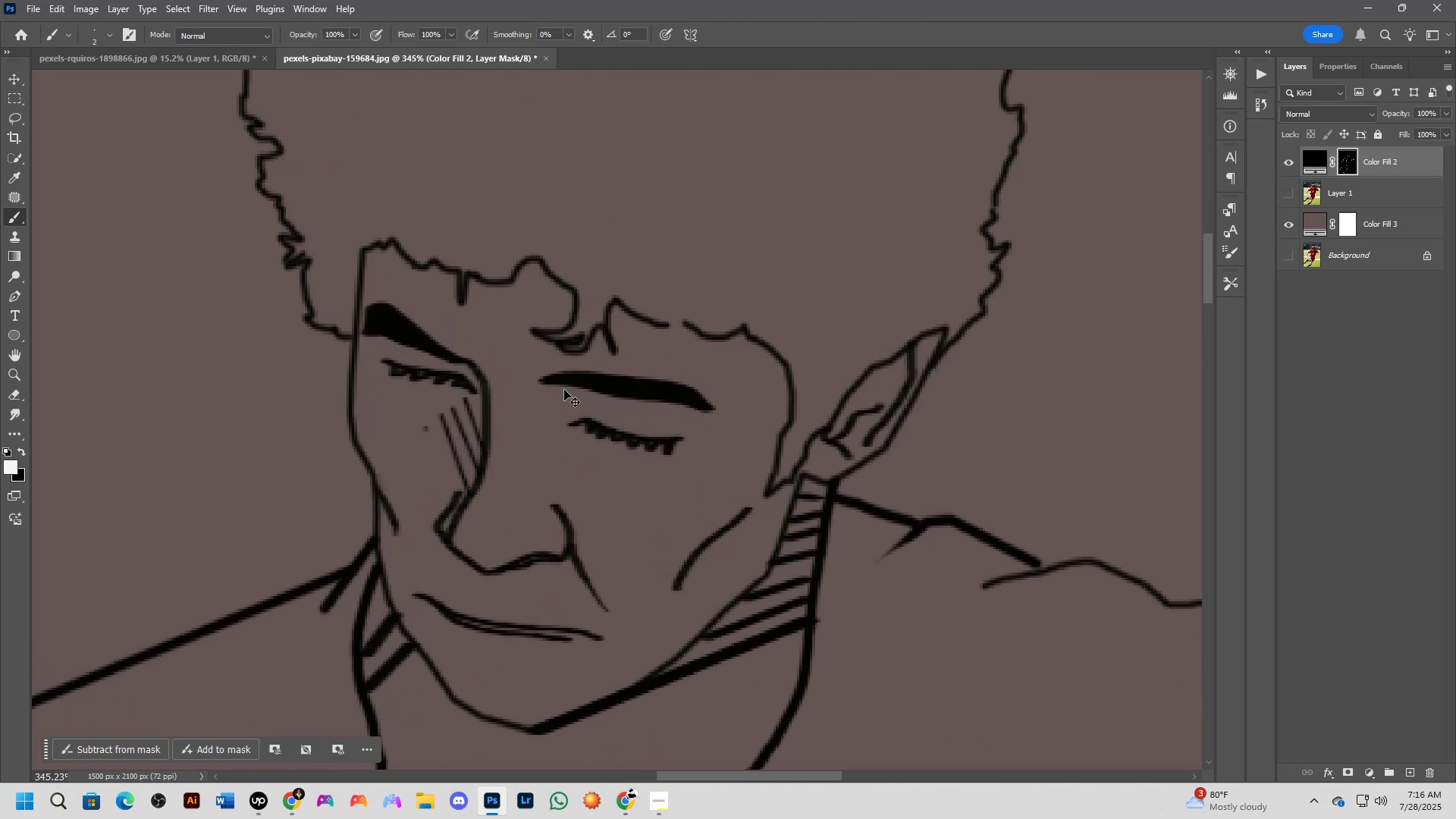 
key(Control+Z)
 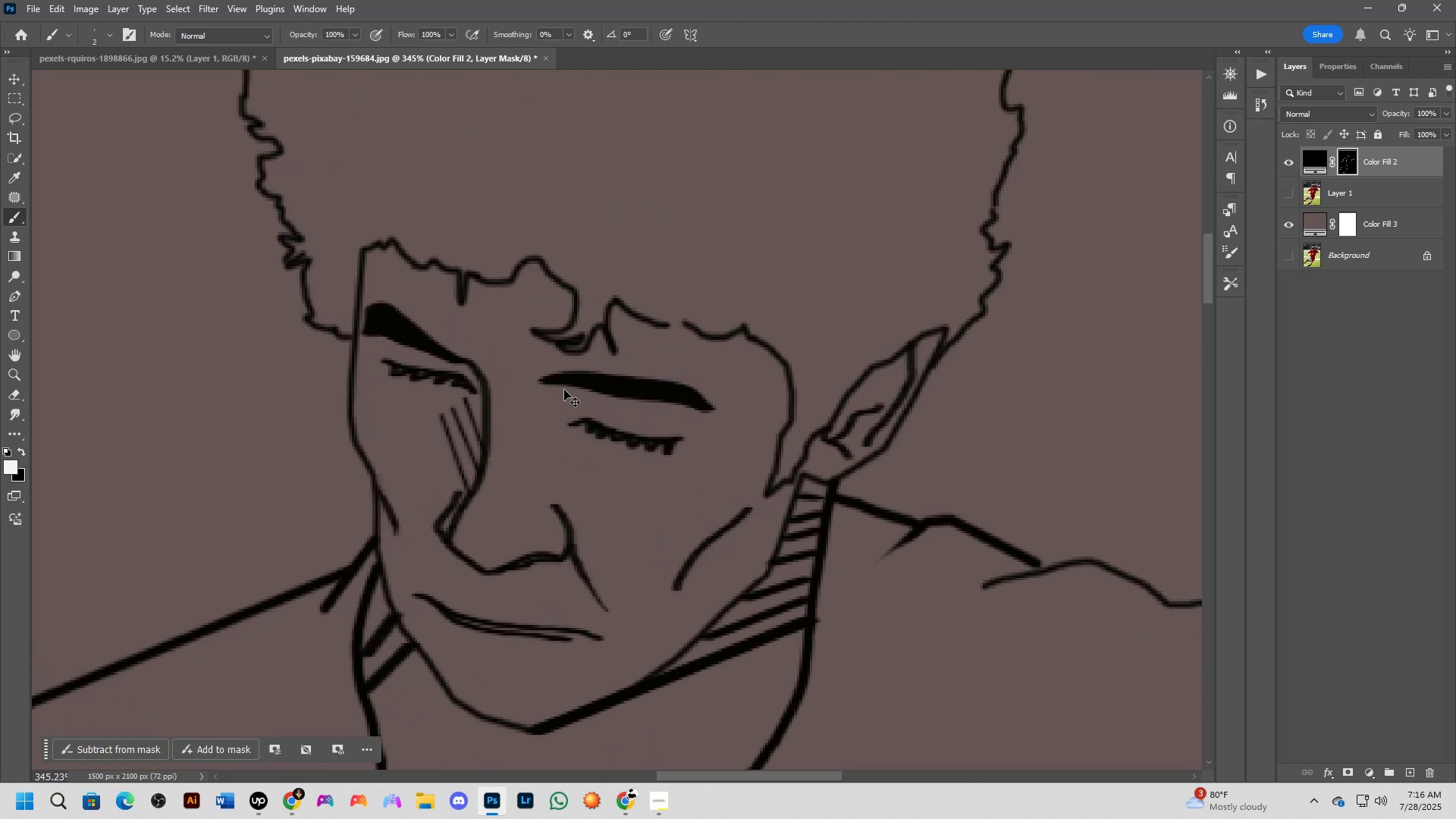 
key(Control+Z)
 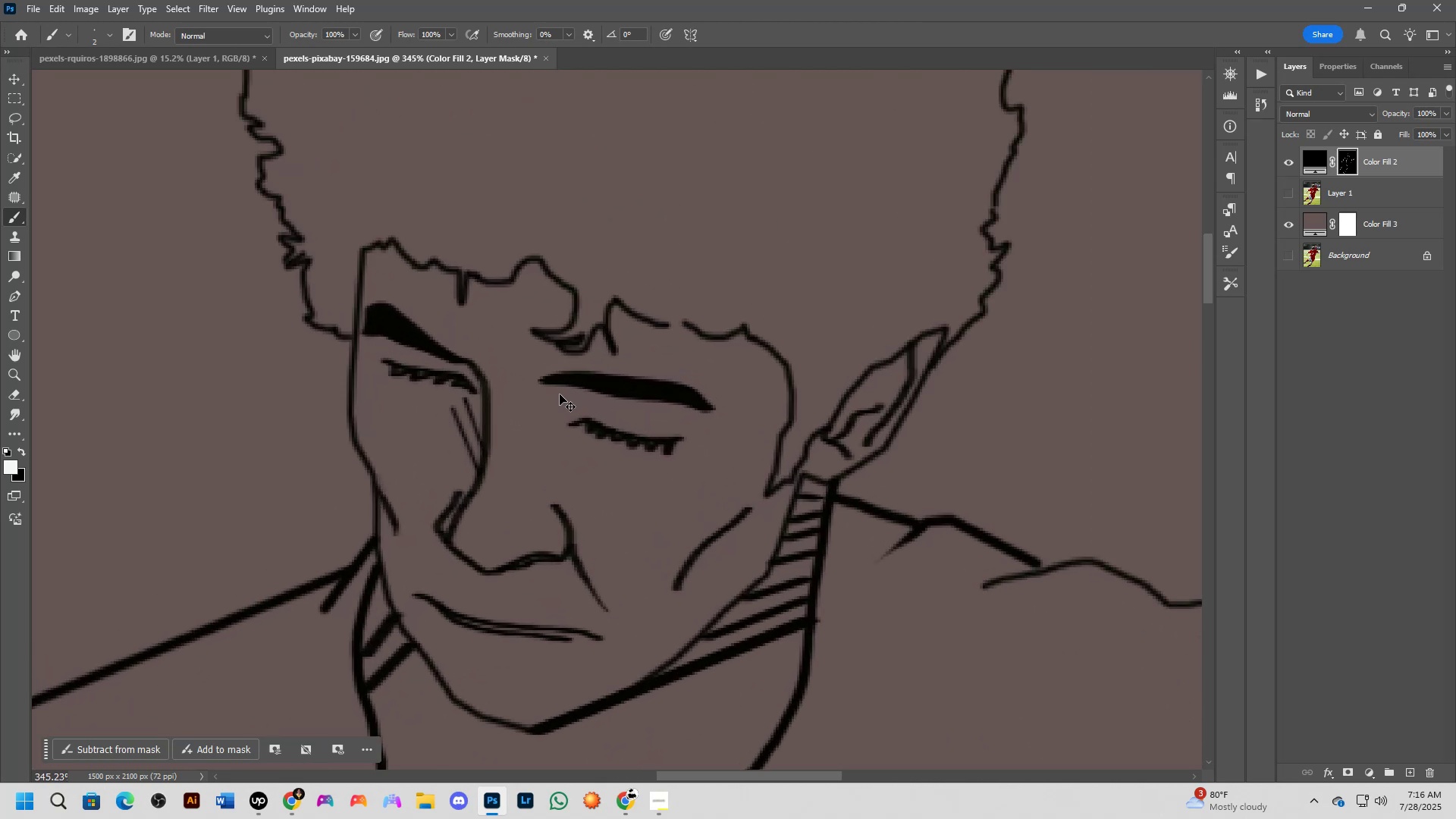 
key(Control+Z)
 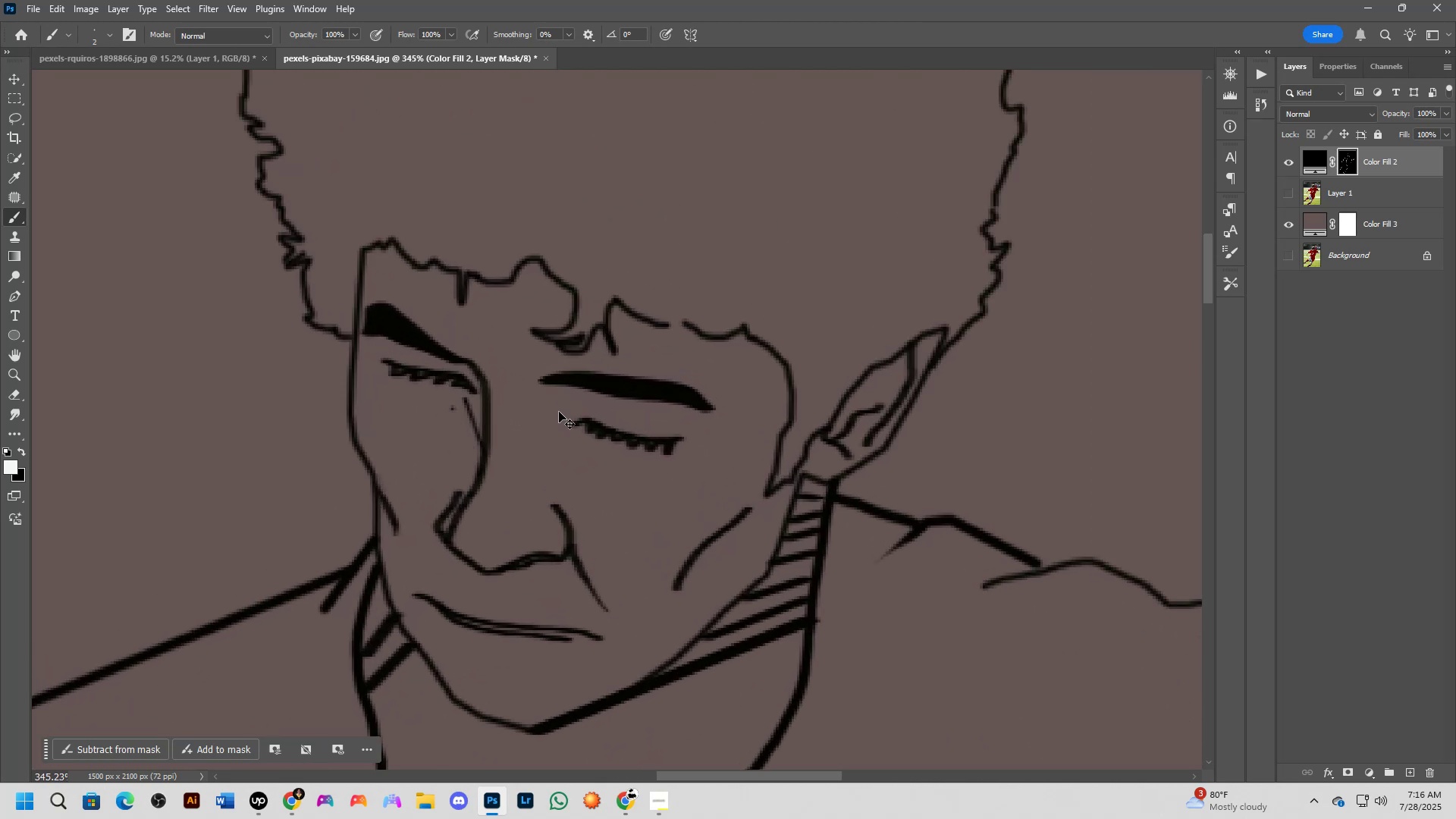 
key(Control+Z)
 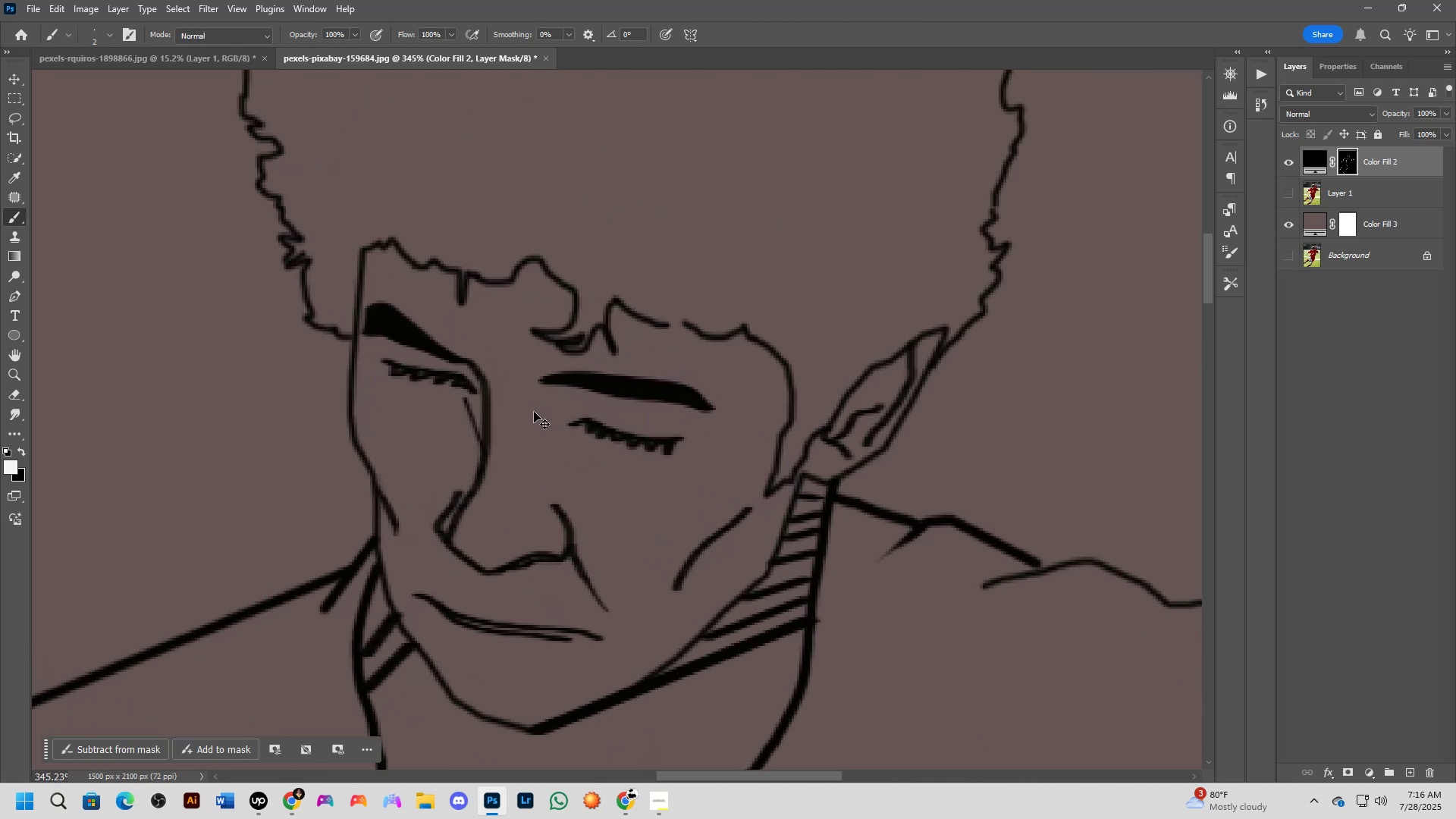 
key(Control+Z)
 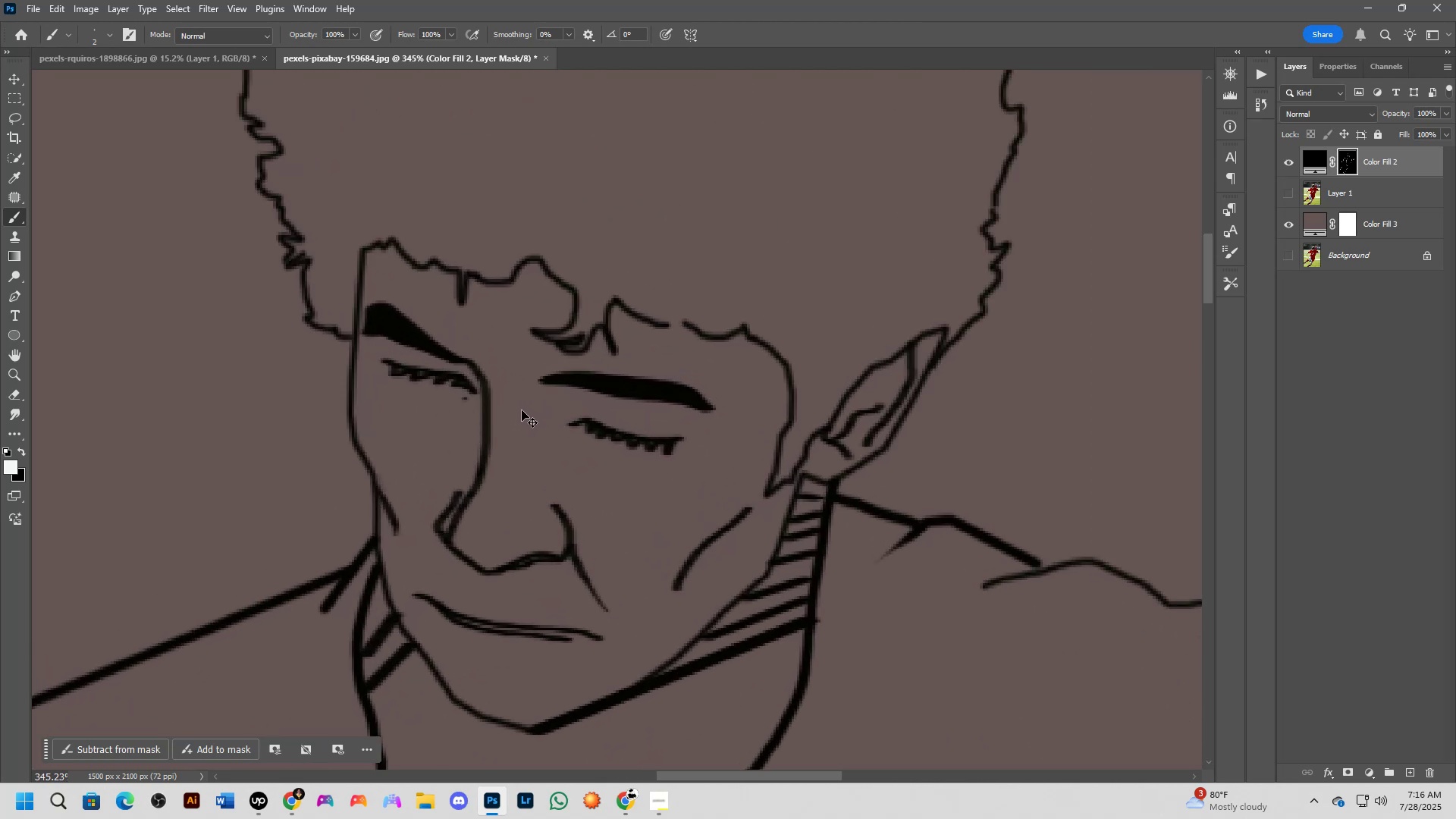 
key(Control+Z)
 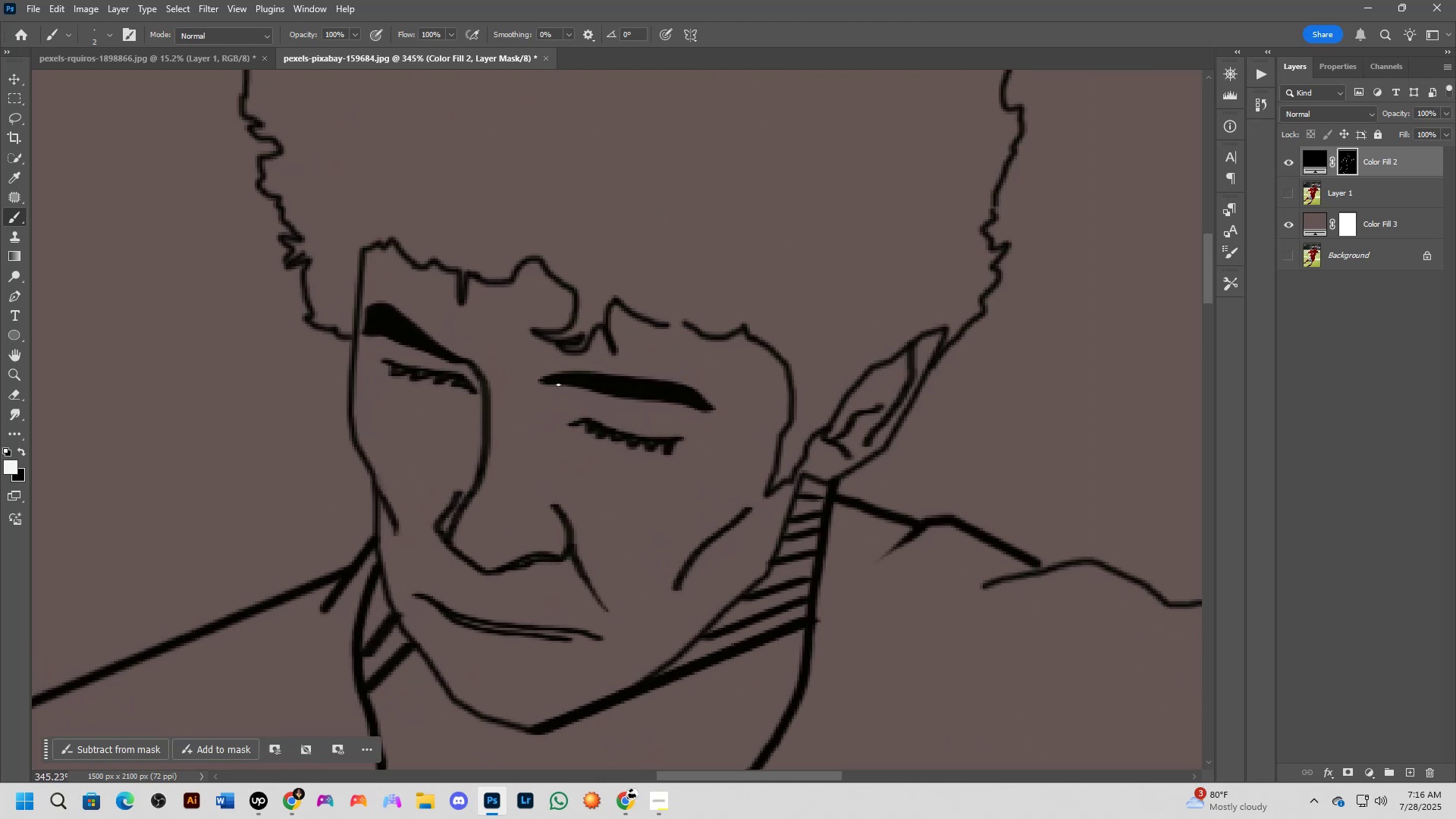 
left_click([560, 383])
 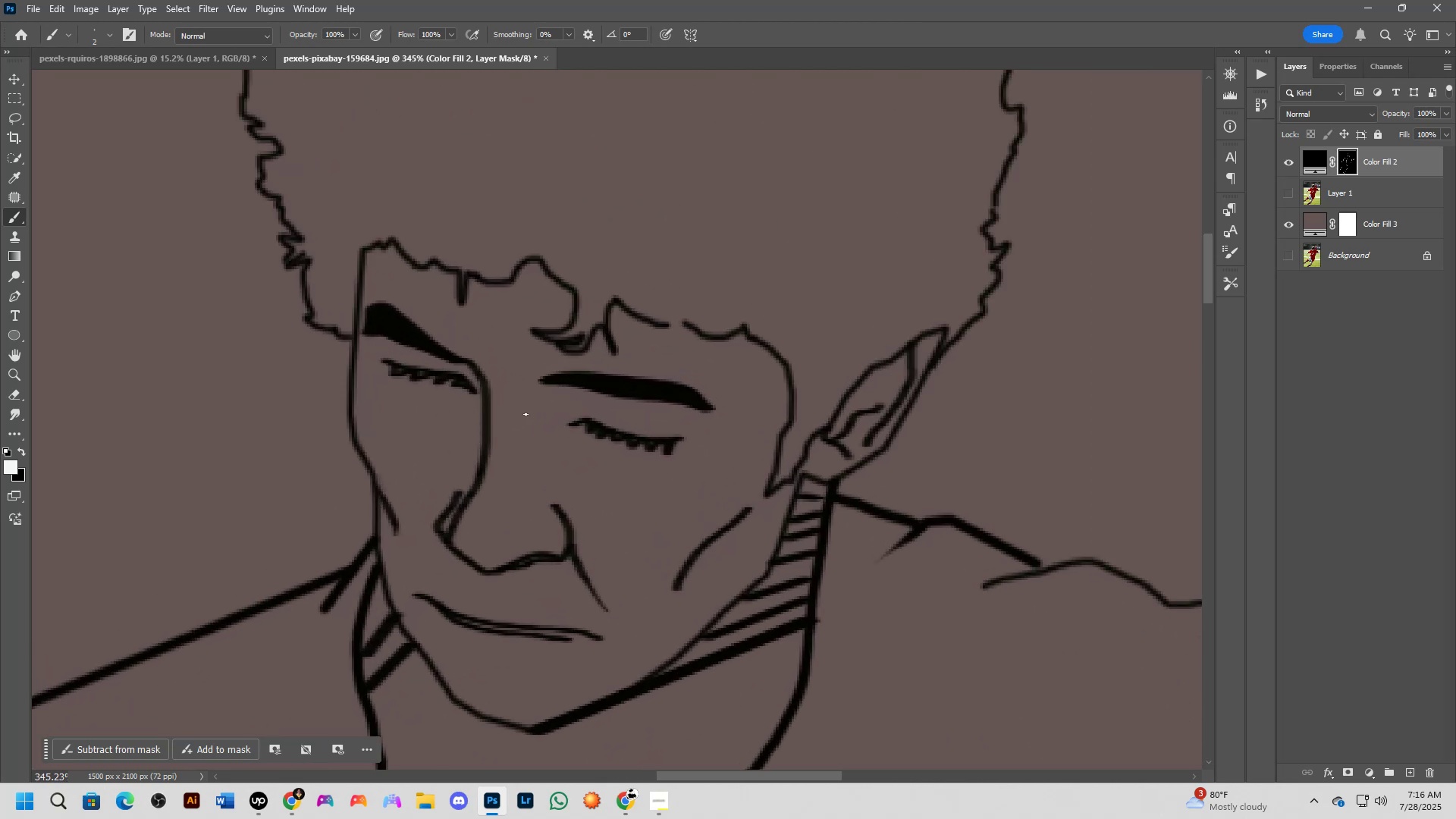 
key(Shift+ShiftLeft)
 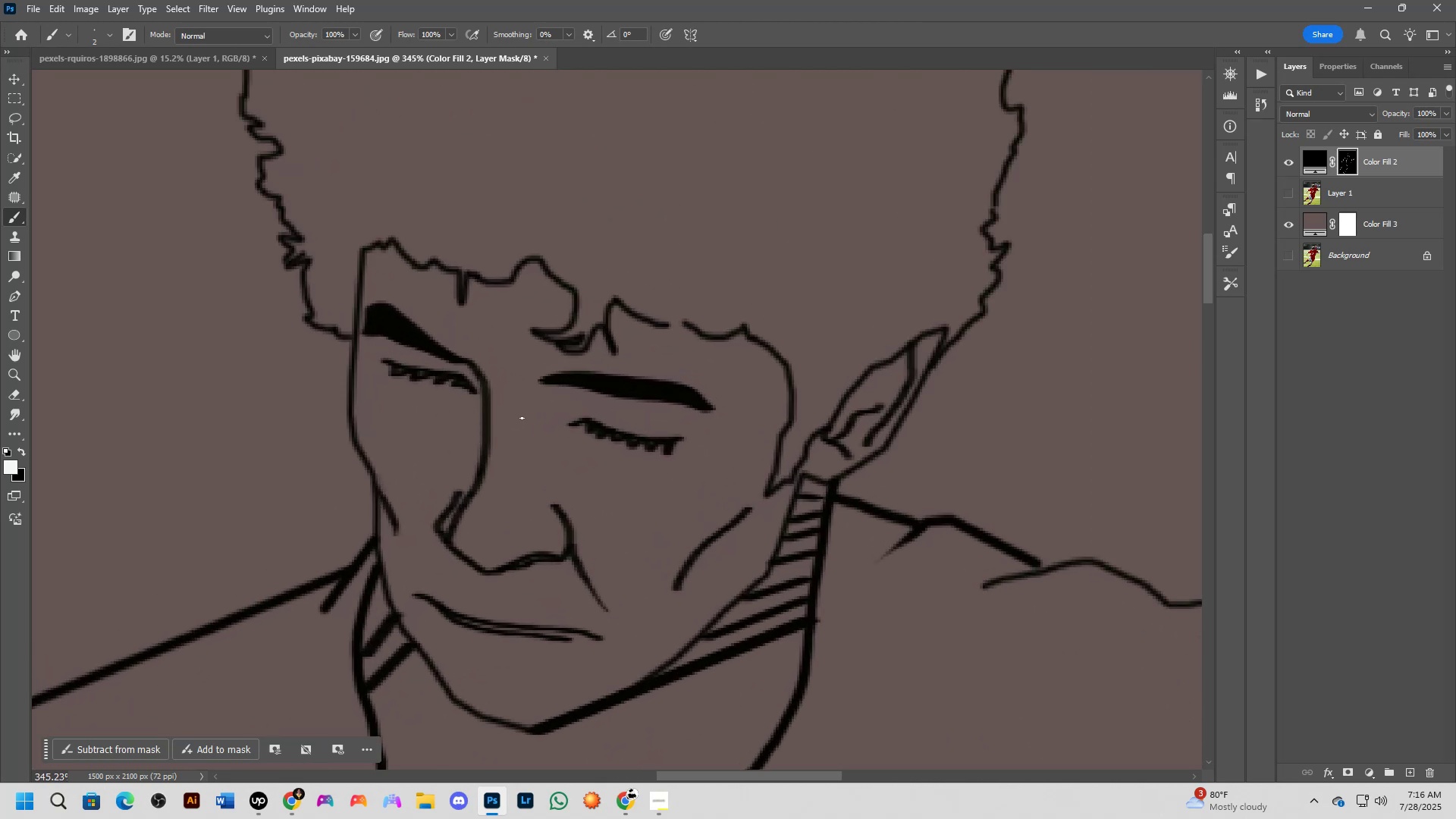 
left_click([522, 418])
 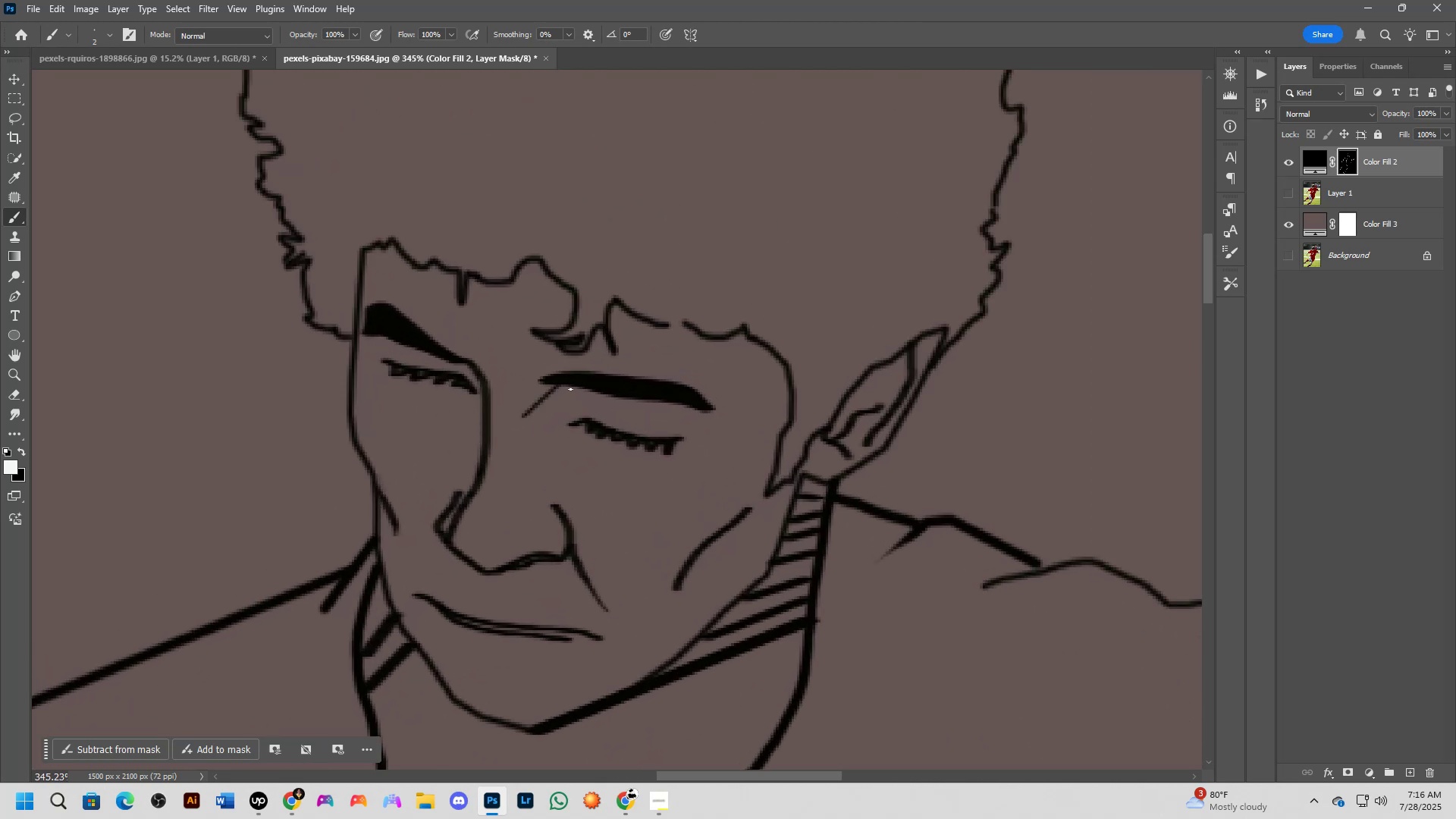 
left_click([573, 388])
 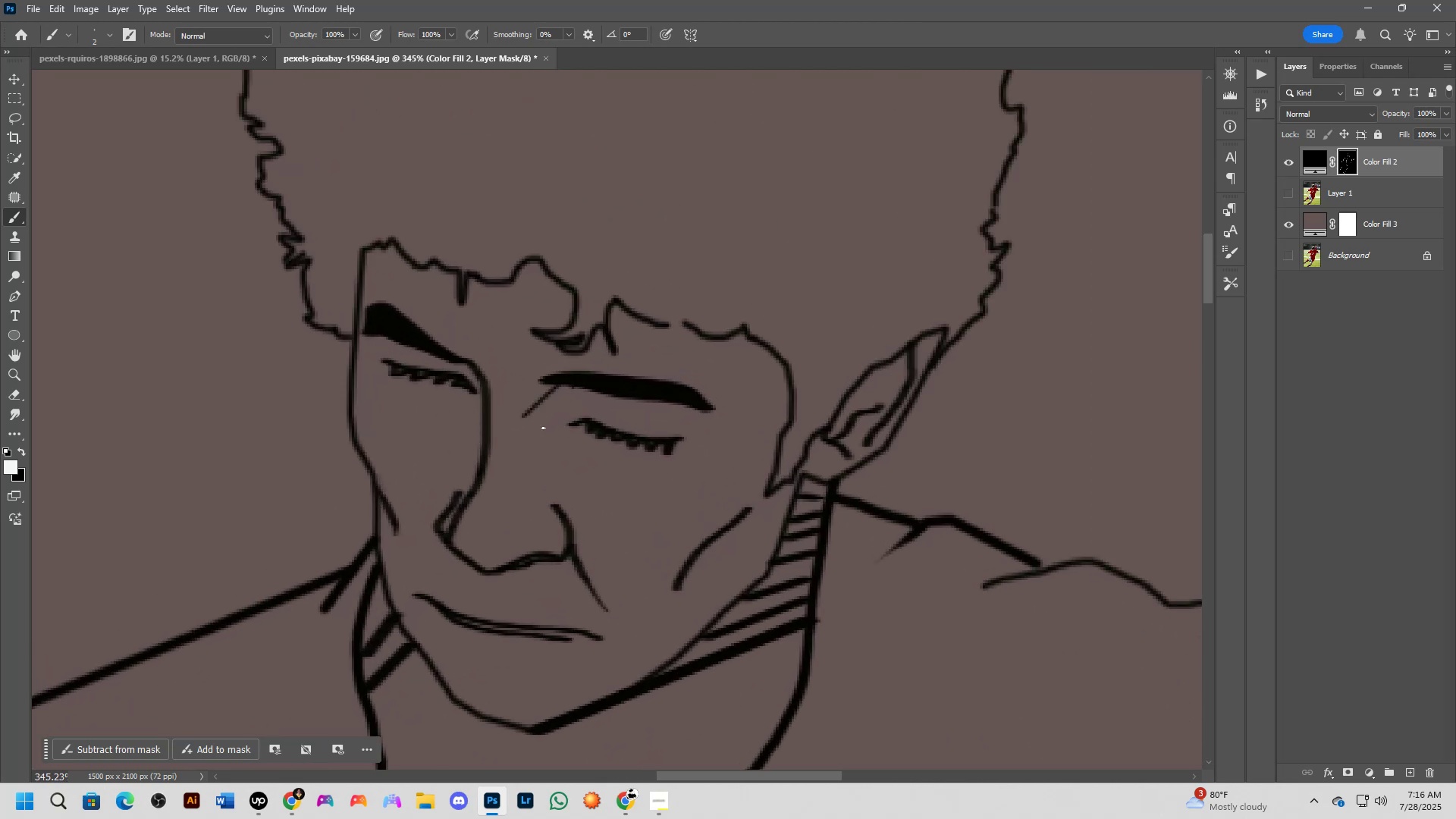 
hold_key(key=ShiftLeft, duration=0.42)
left_click([523, 433])
 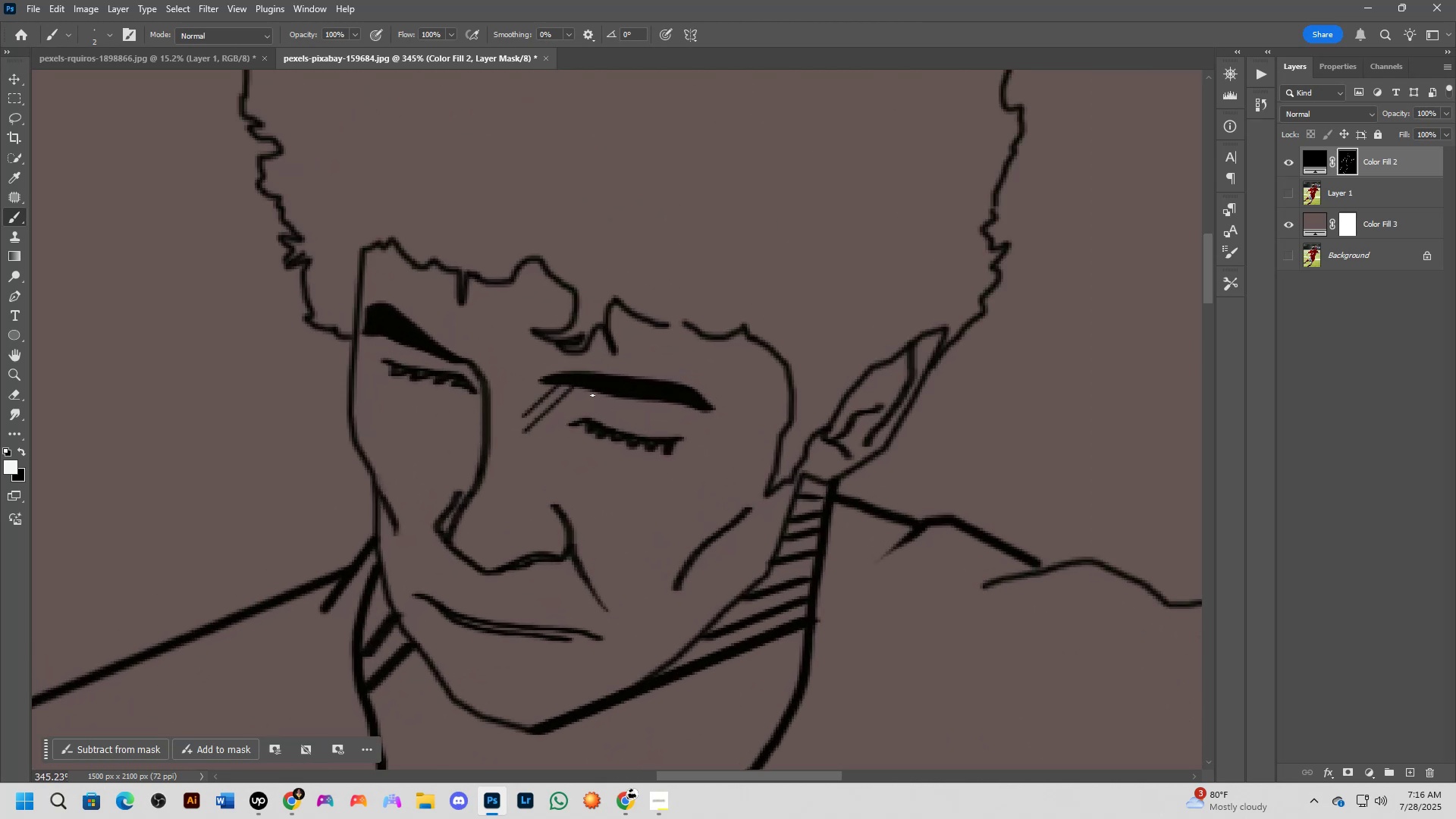 
left_click([595, 389])
 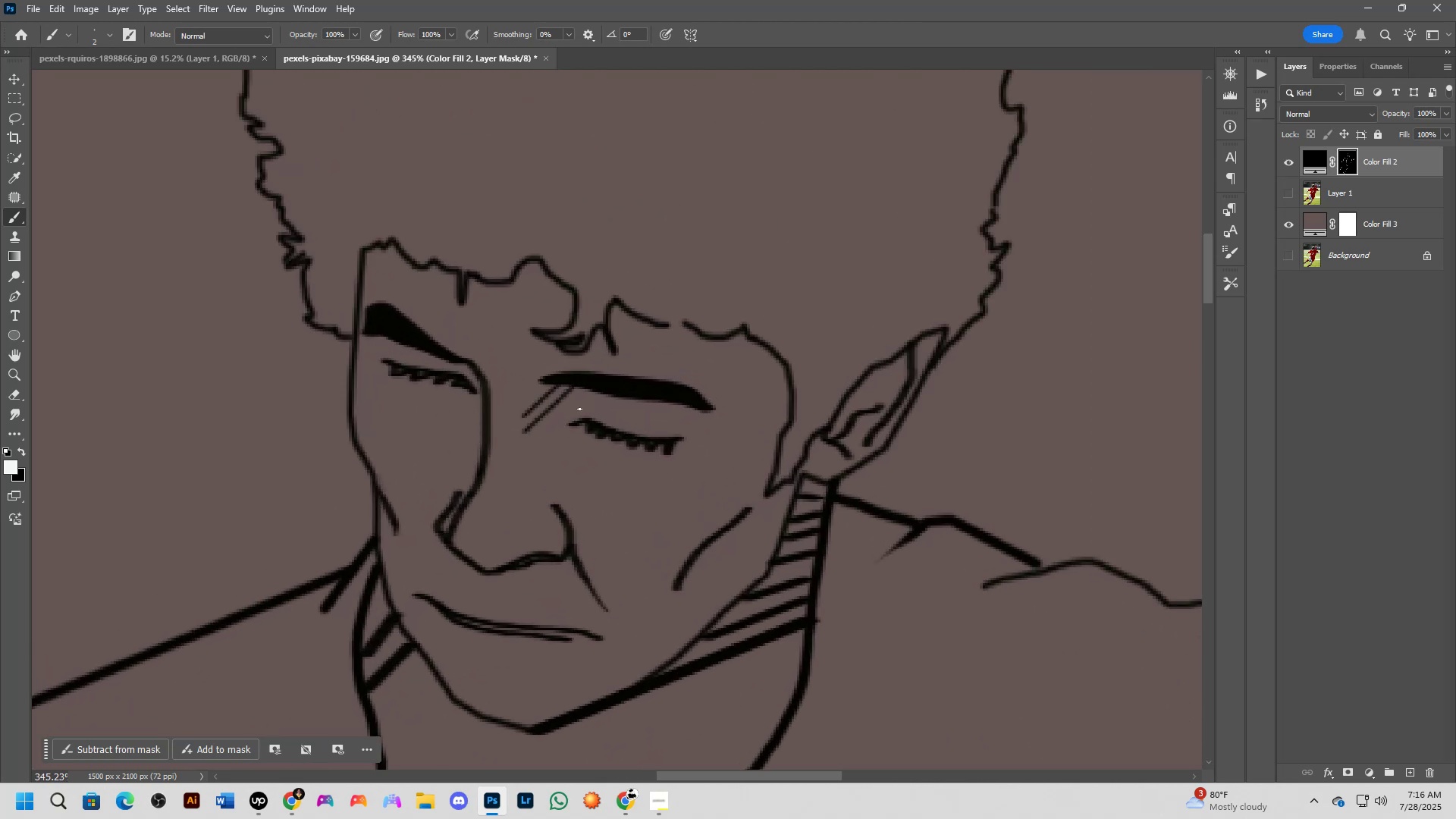 
hold_key(key=ShiftLeft, duration=0.38)
left_click([544, 435])
 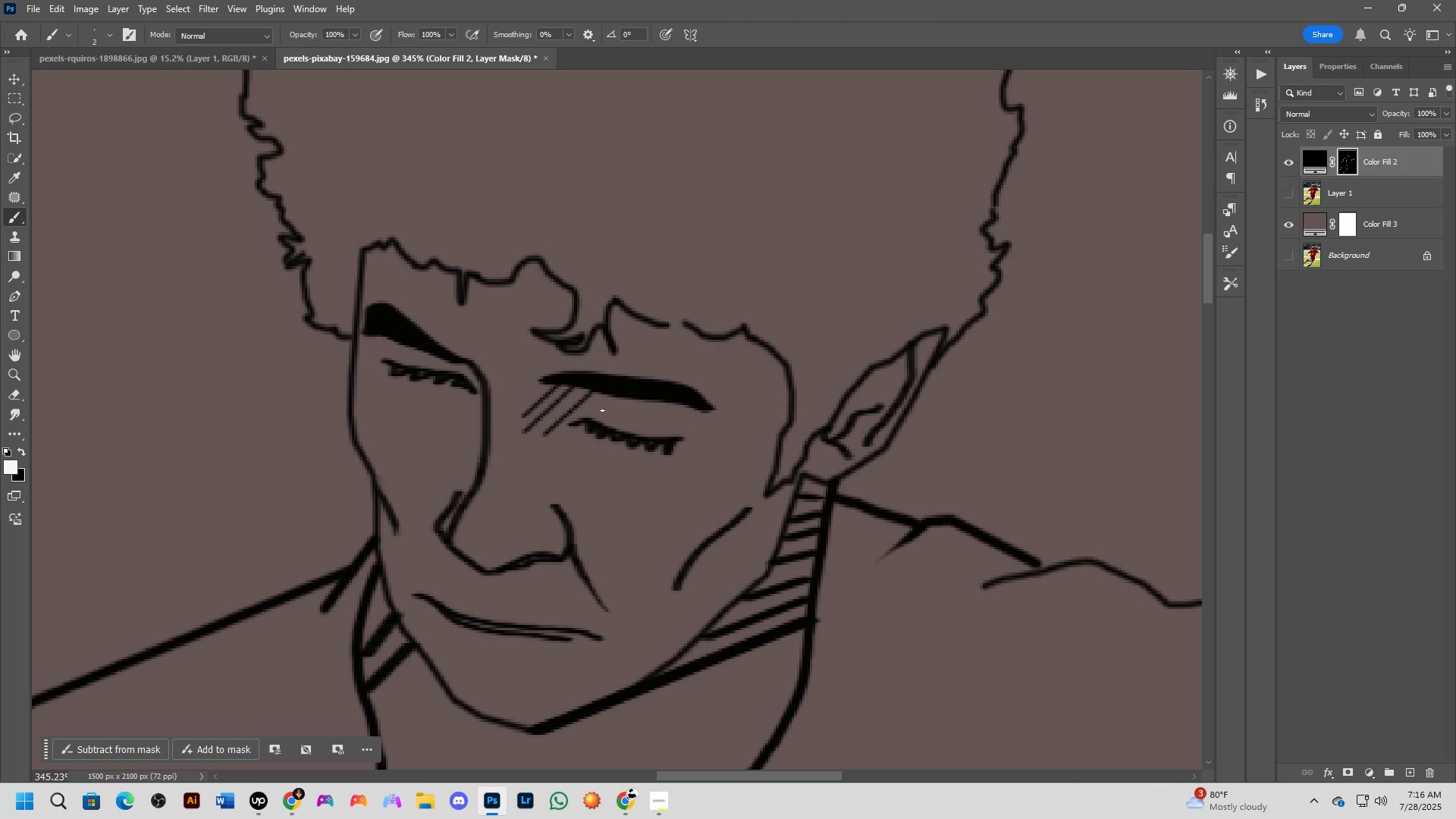 
left_click([602, 410])
 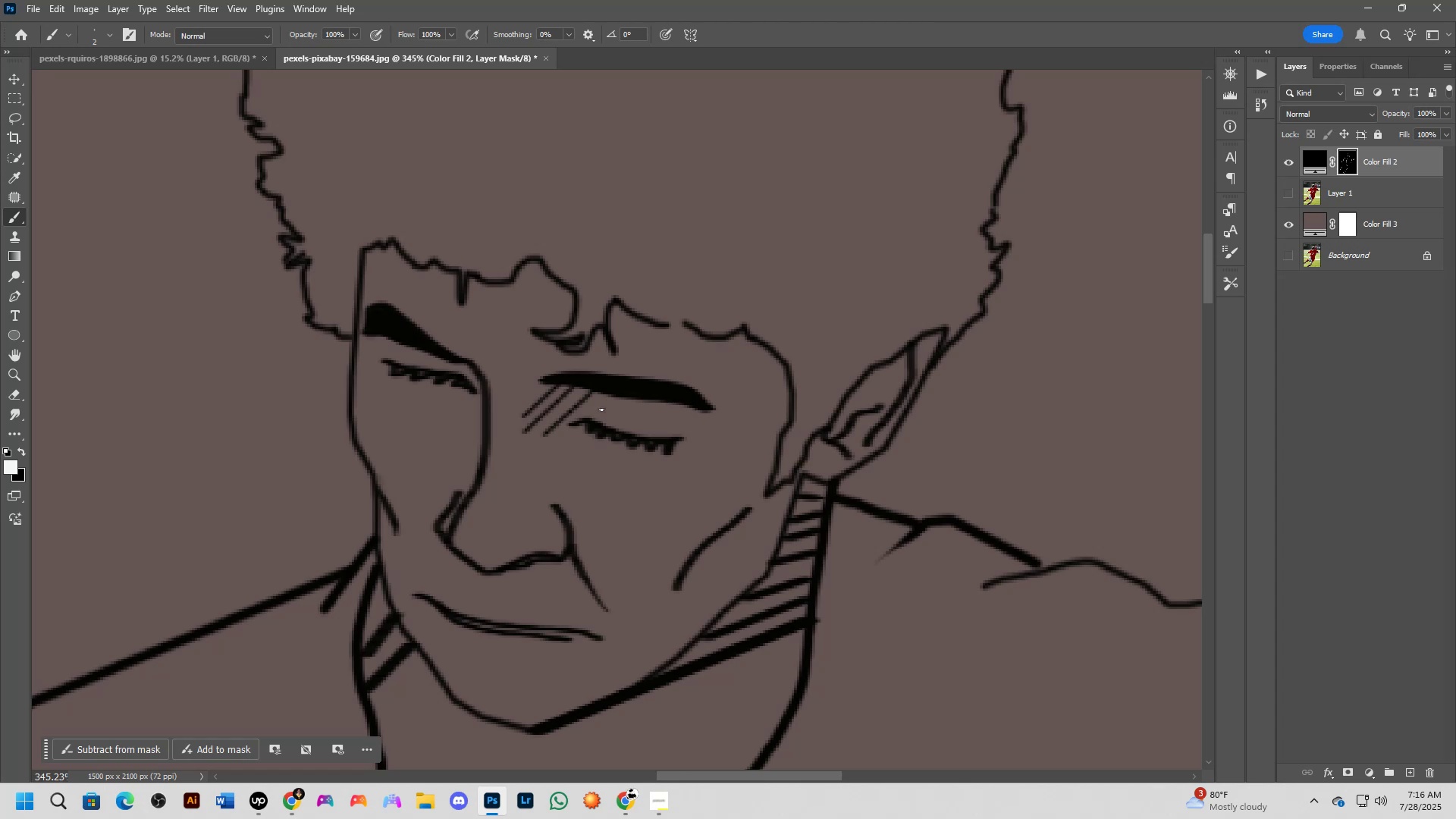 
hold_key(key=ShiftLeft, duration=0.47)
double_click([585, 419])
 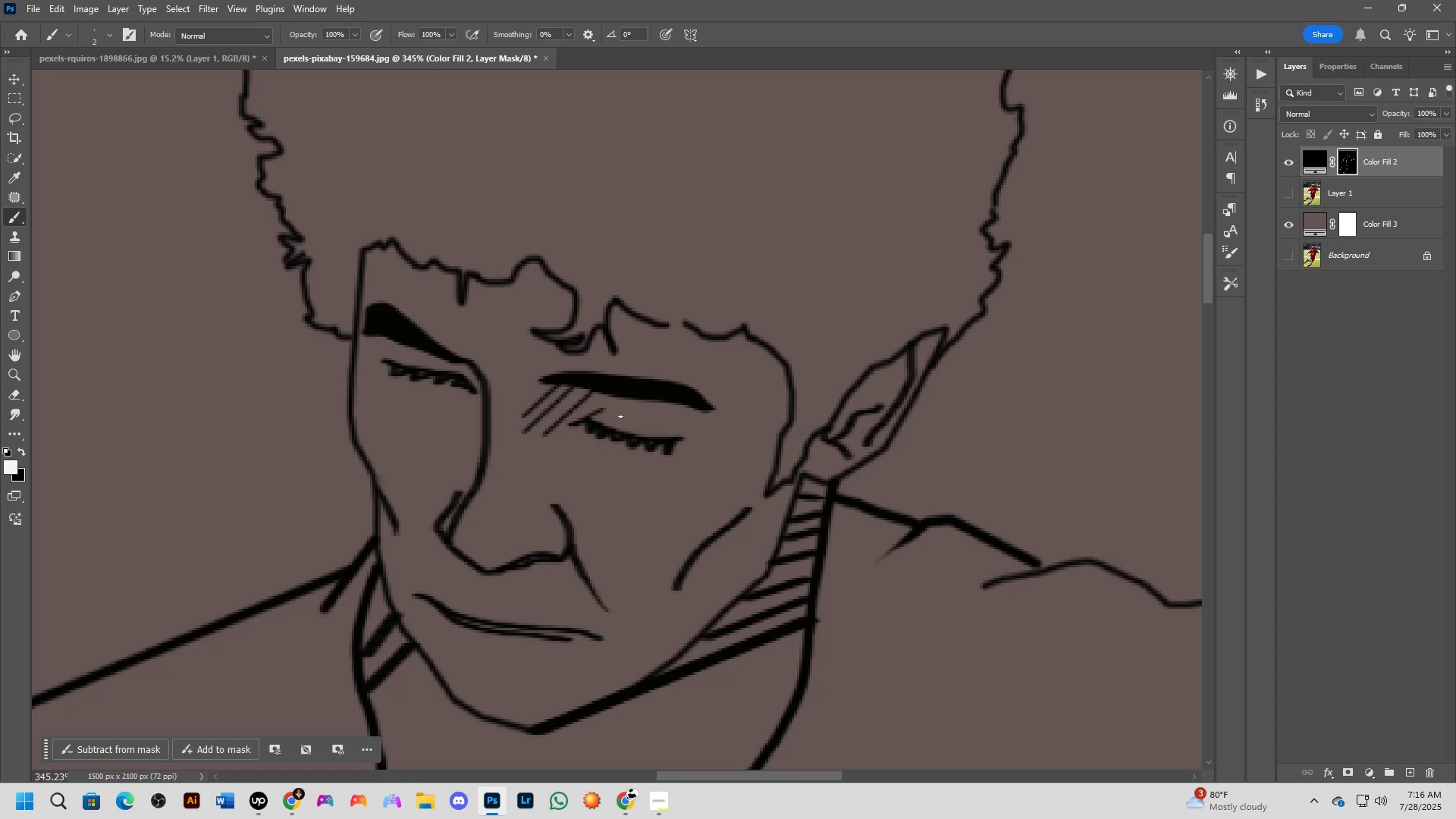 
left_click([620, 416])
 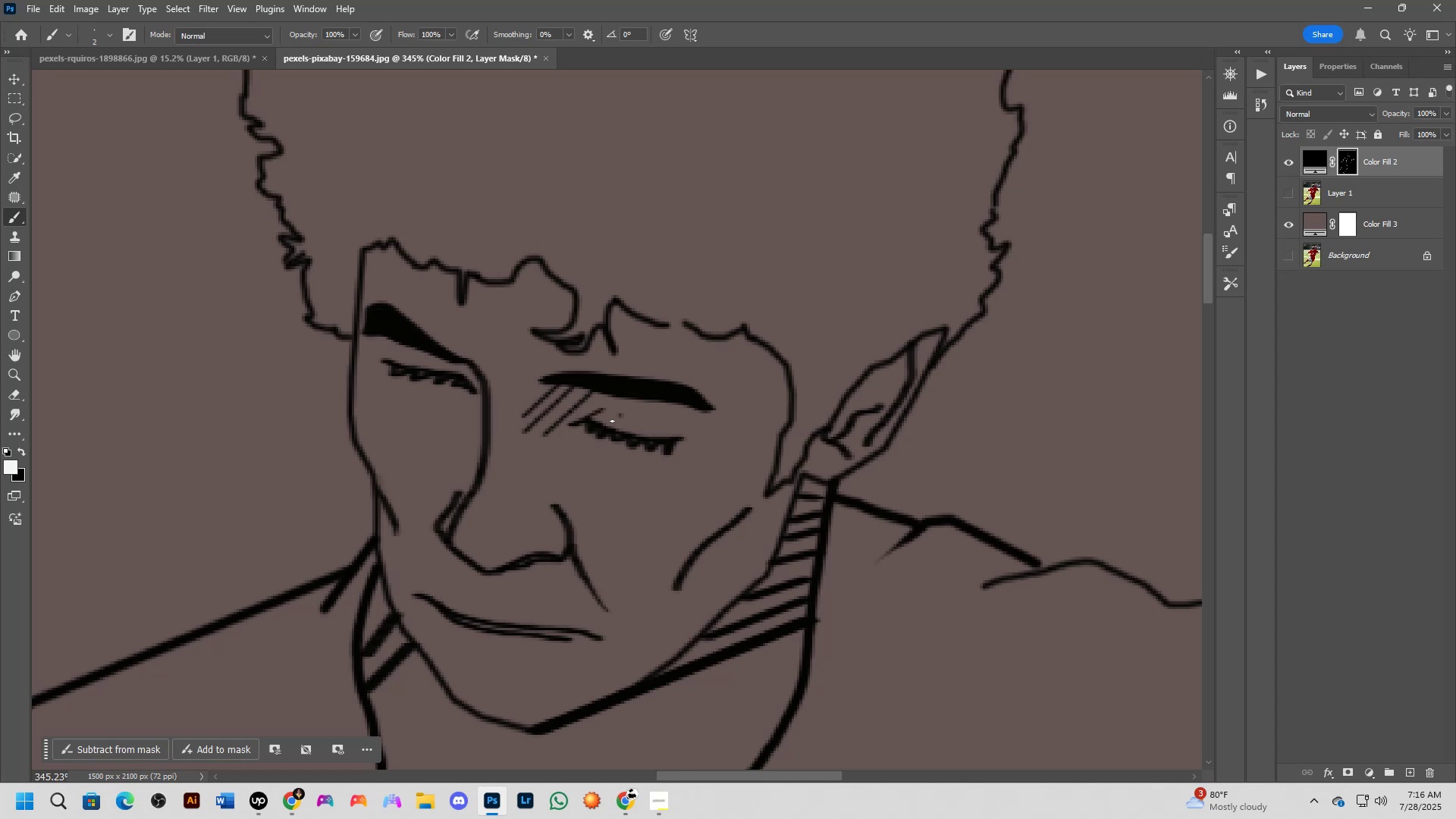 
hold_key(key=ShiftLeft, duration=0.47)
left_click([600, 423])
 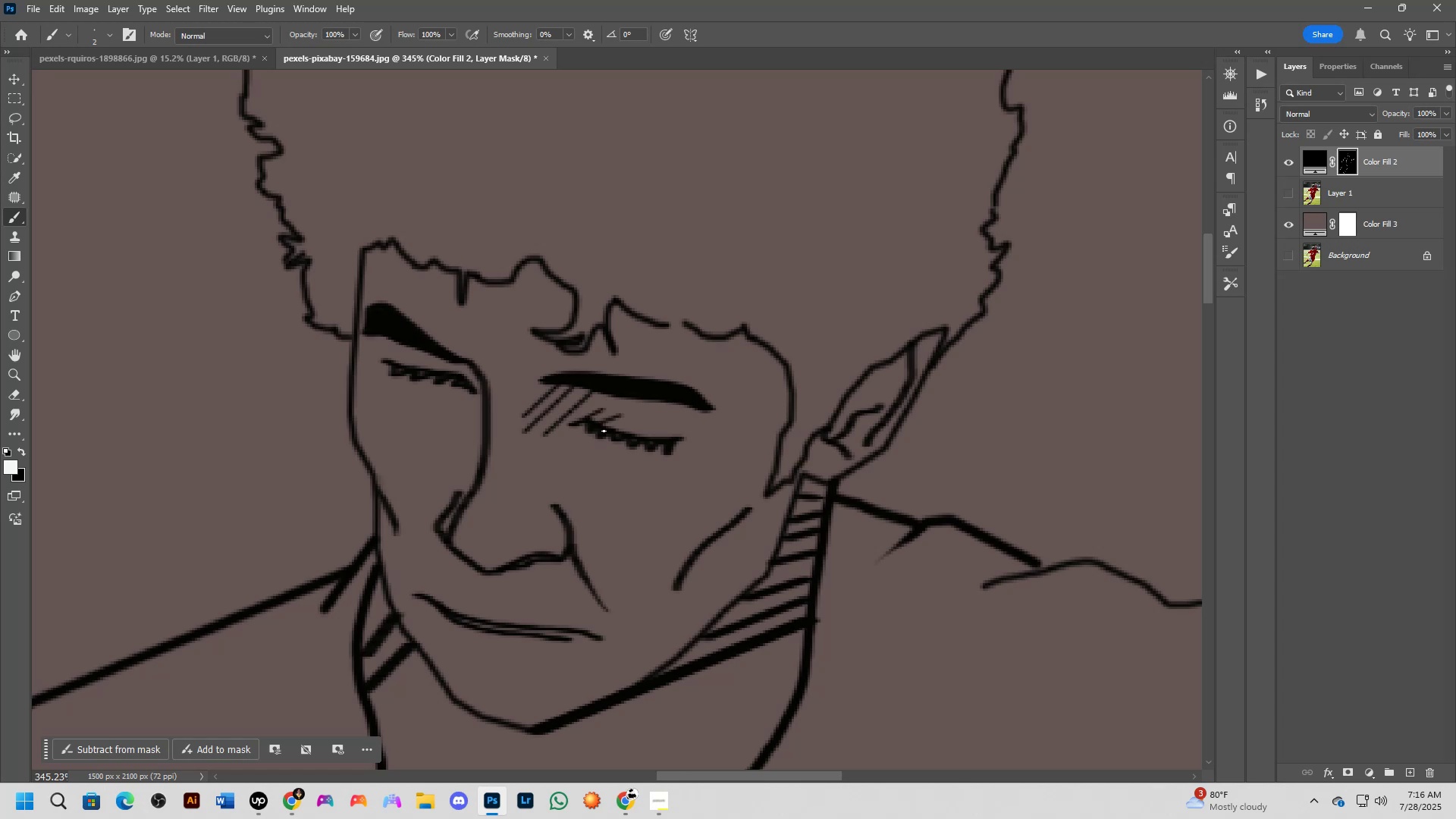 
key(Shift+ShiftLeft)
 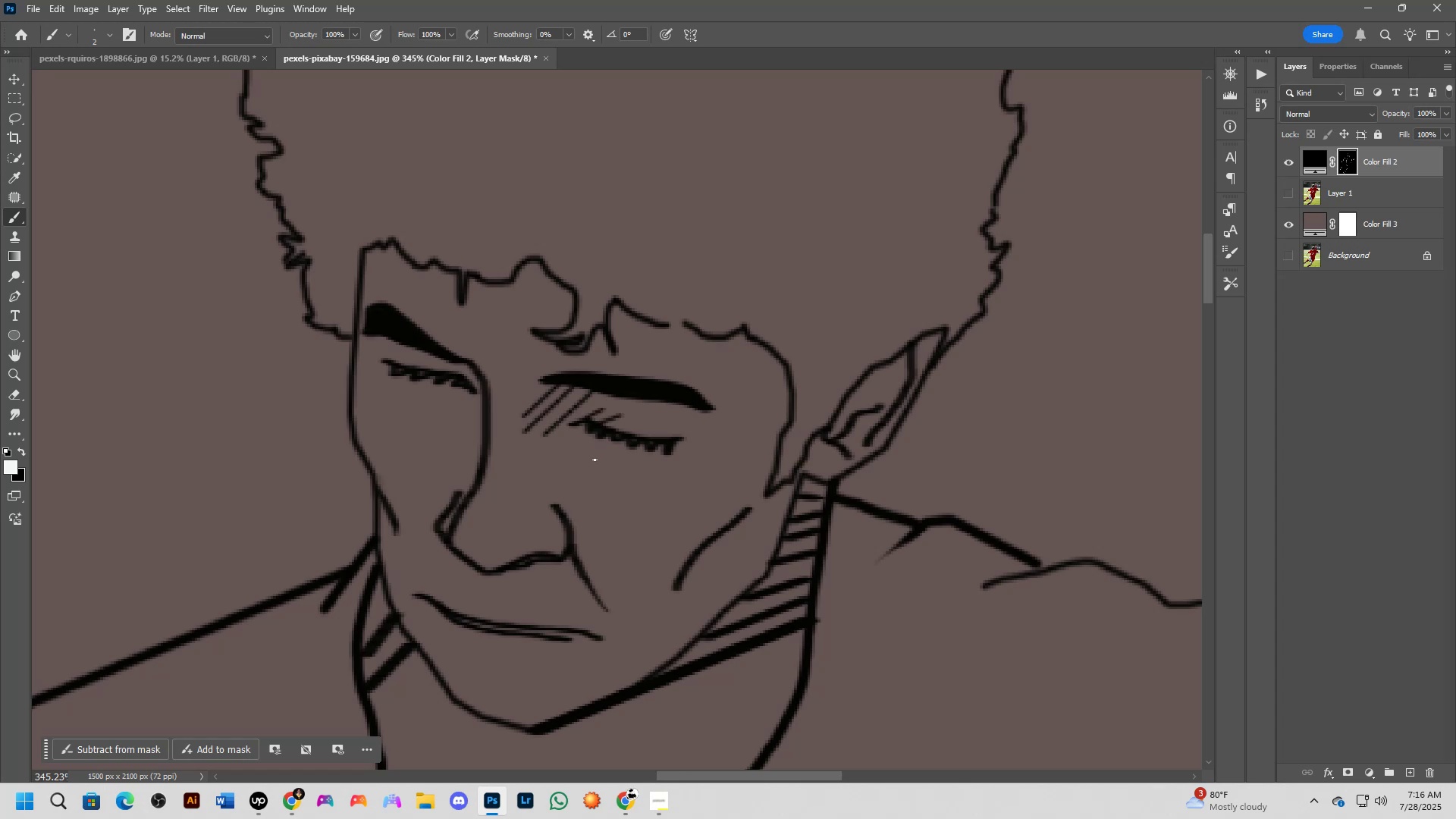 
scroll: coordinate [594, 462], scroll_direction: down, amount: 2.0
 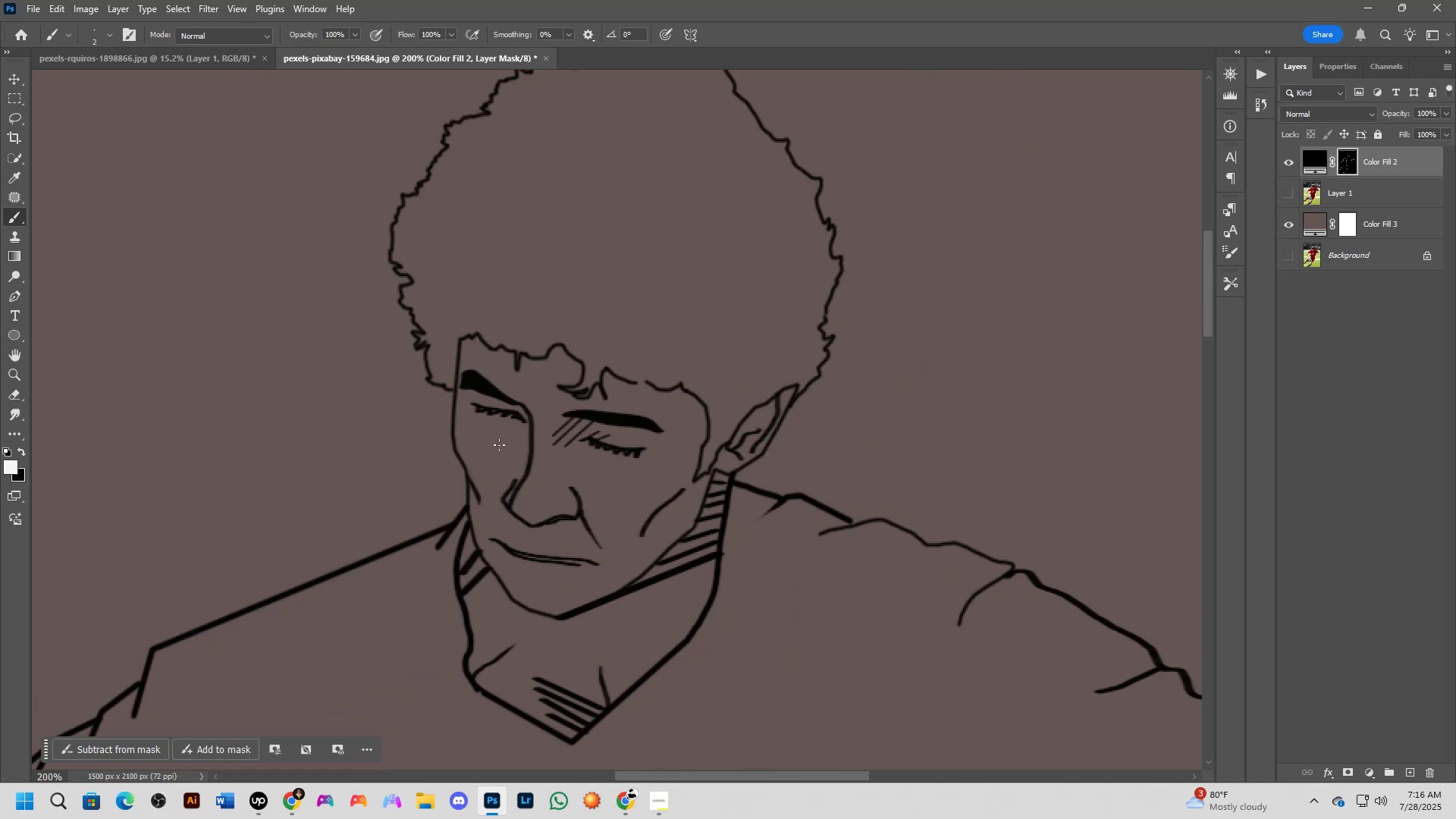 
scroll: coordinate [514, 407], scroll_direction: up, amount: 10.0
 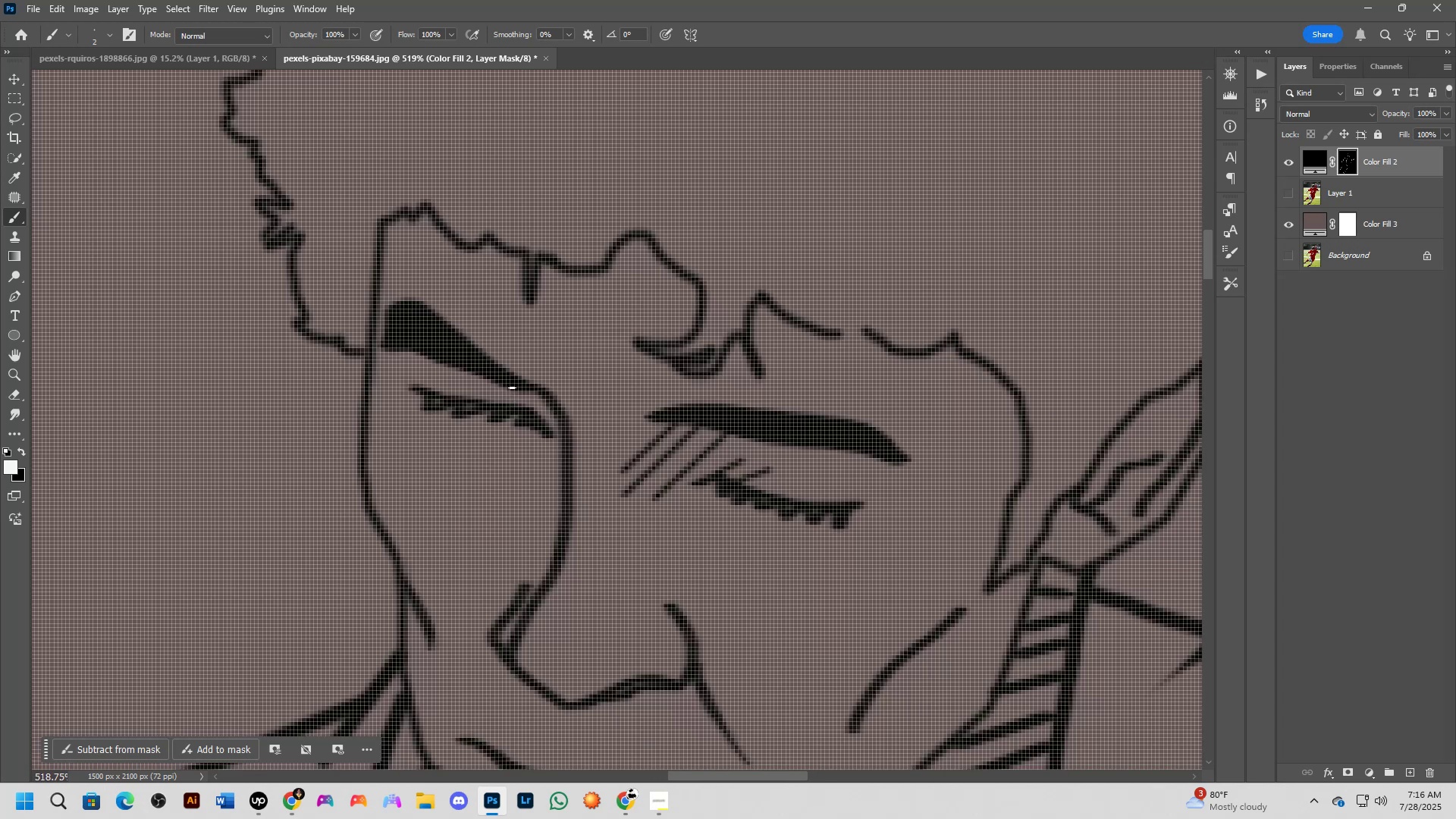 
scroll: coordinate [513, 391], scroll_direction: down, amount: 2.0
 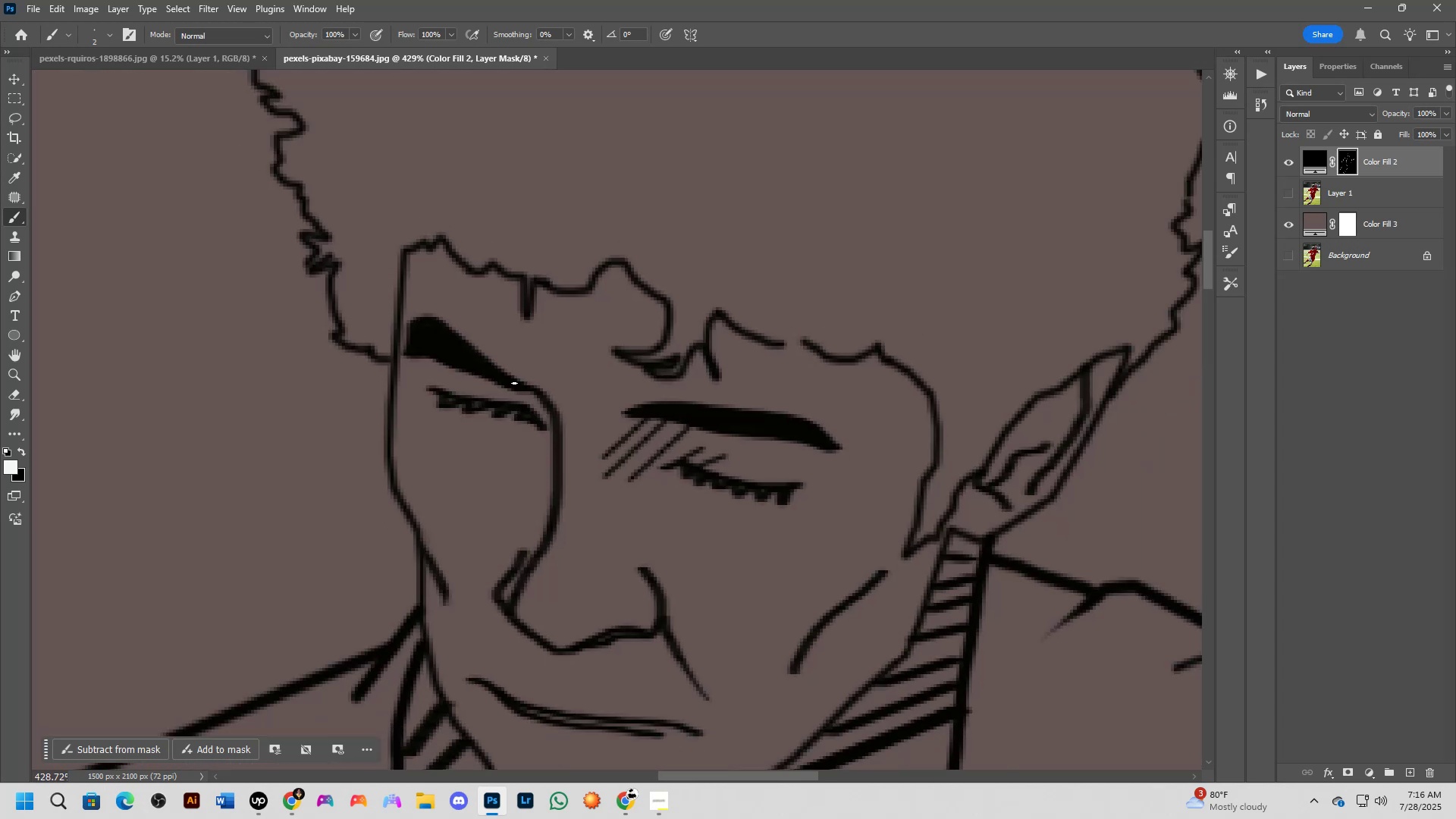 
left_click([514, 383])
 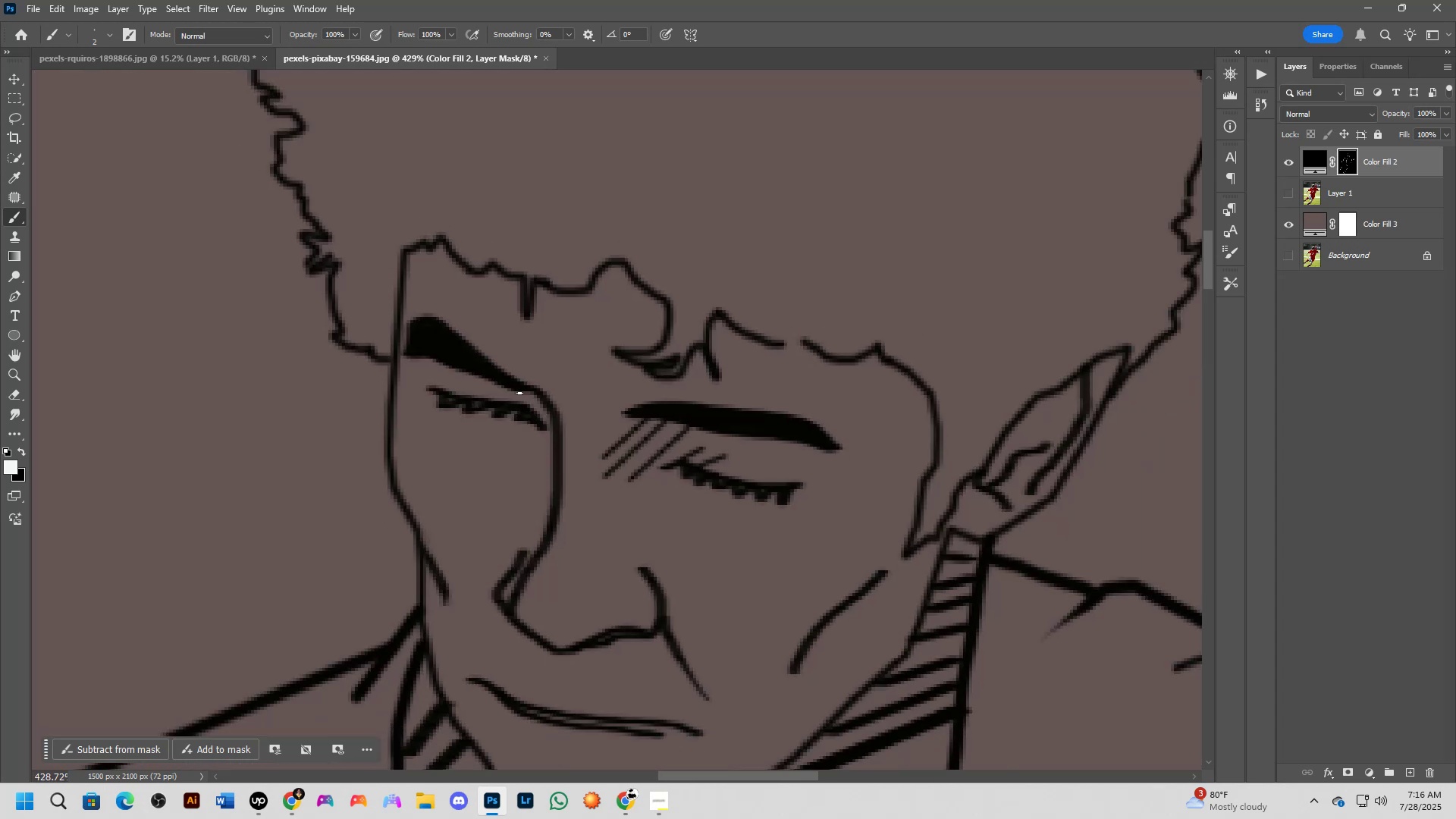 
hold_key(key=ShiftLeft, duration=0.55)
left_click([542, 421])
 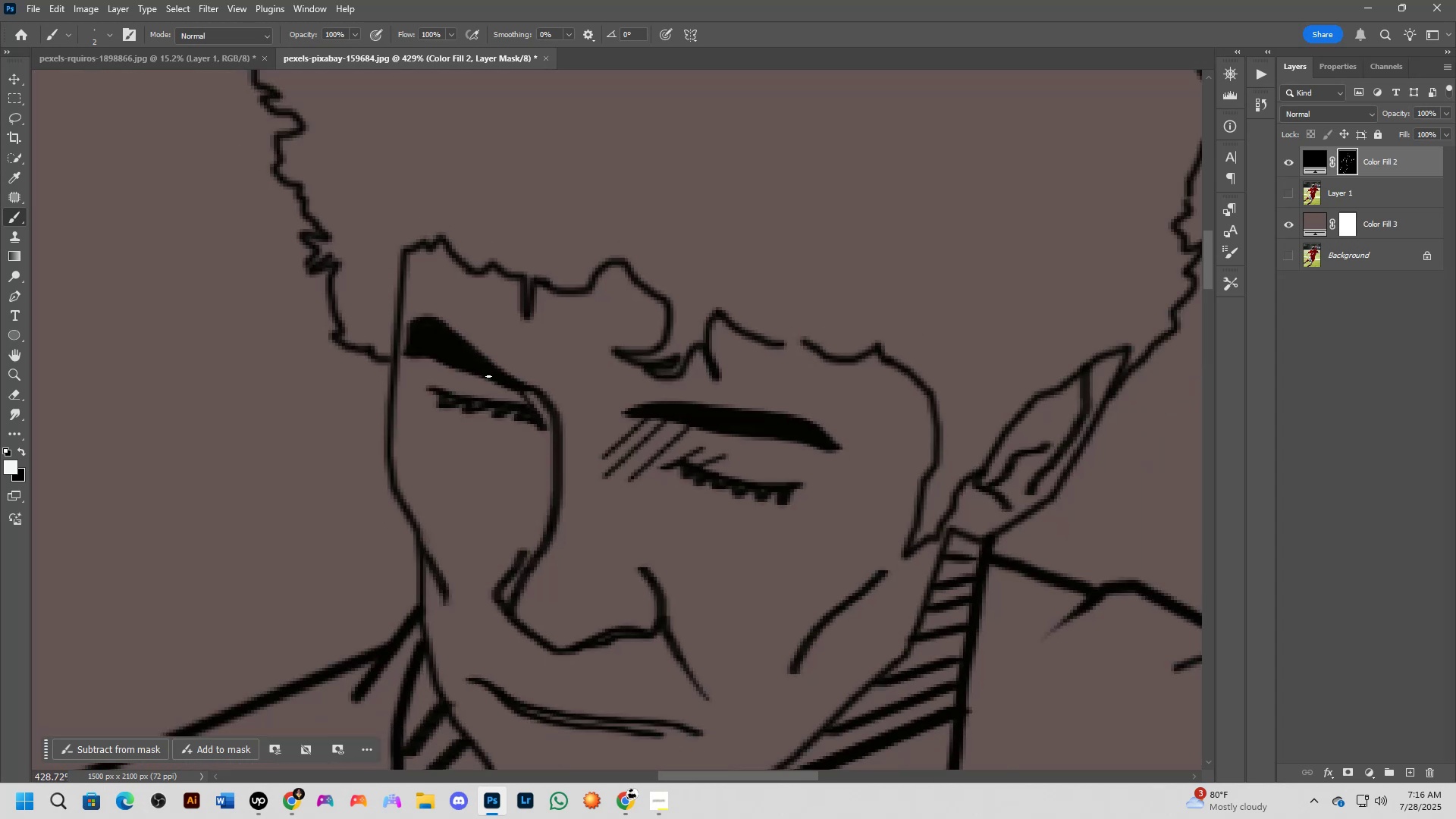 
left_click([488, 376])
 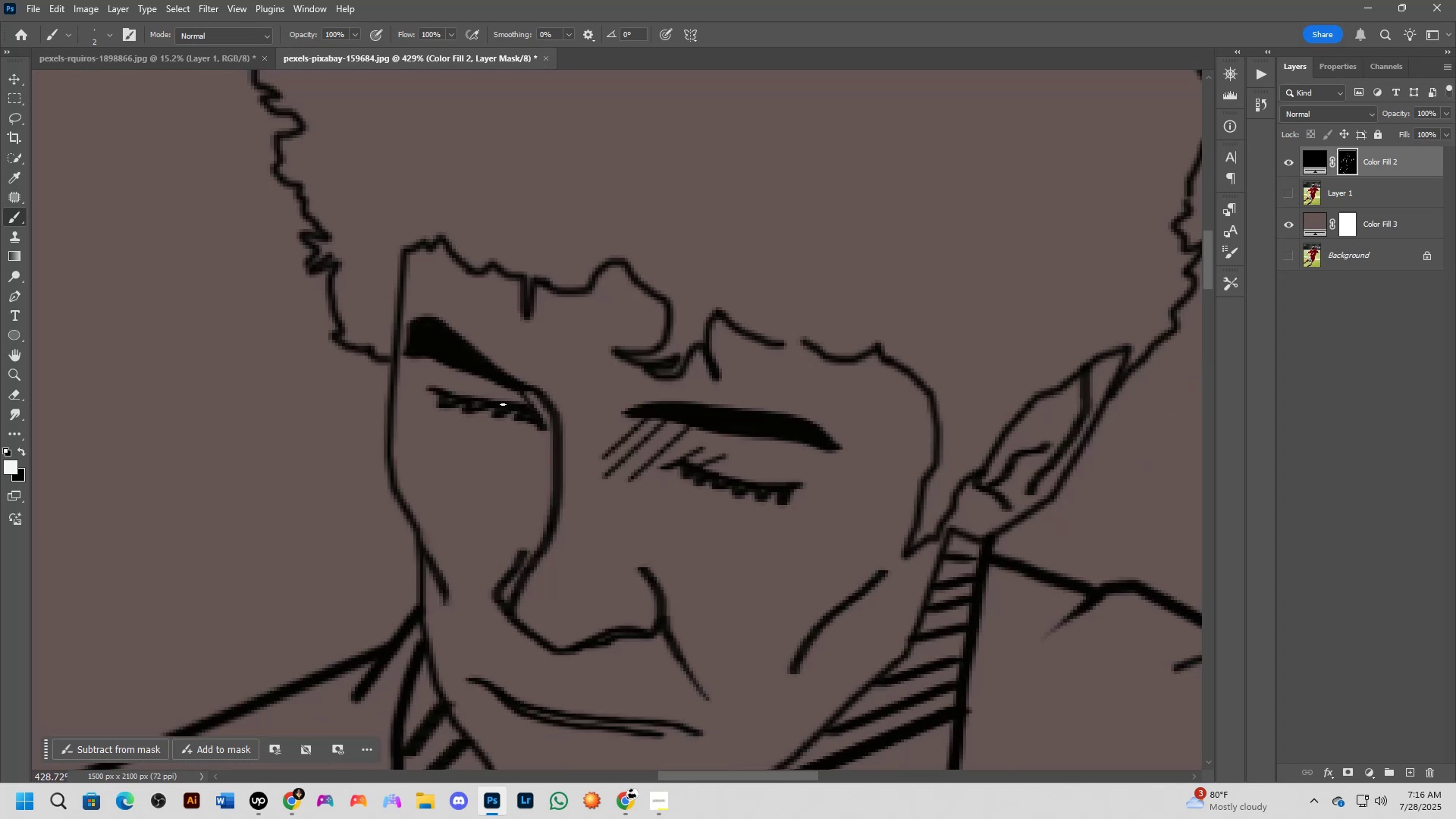 
hold_key(key=ShiftLeft, duration=0.52)
left_click([514, 410])
 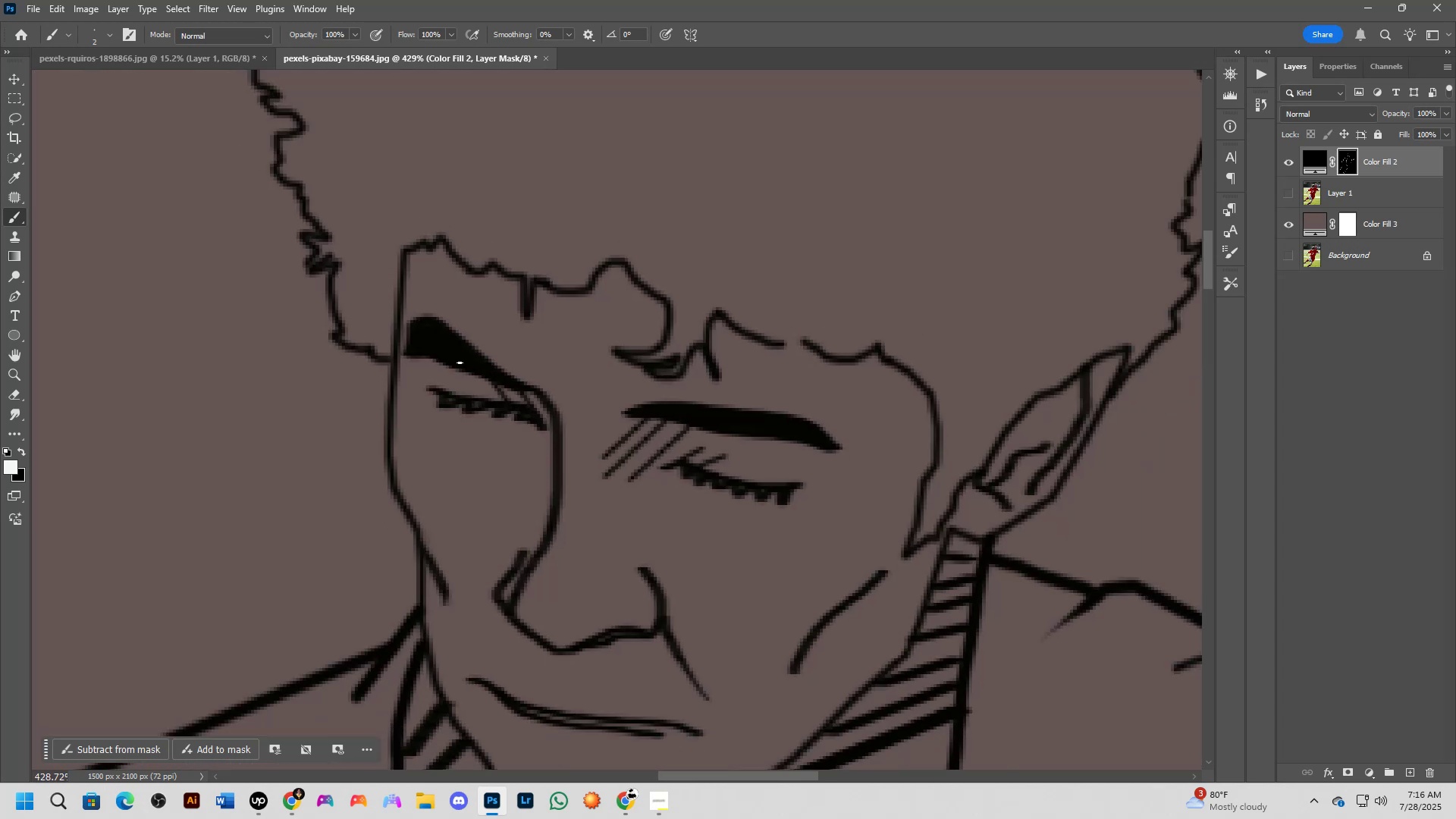 
left_click([460, 362])
 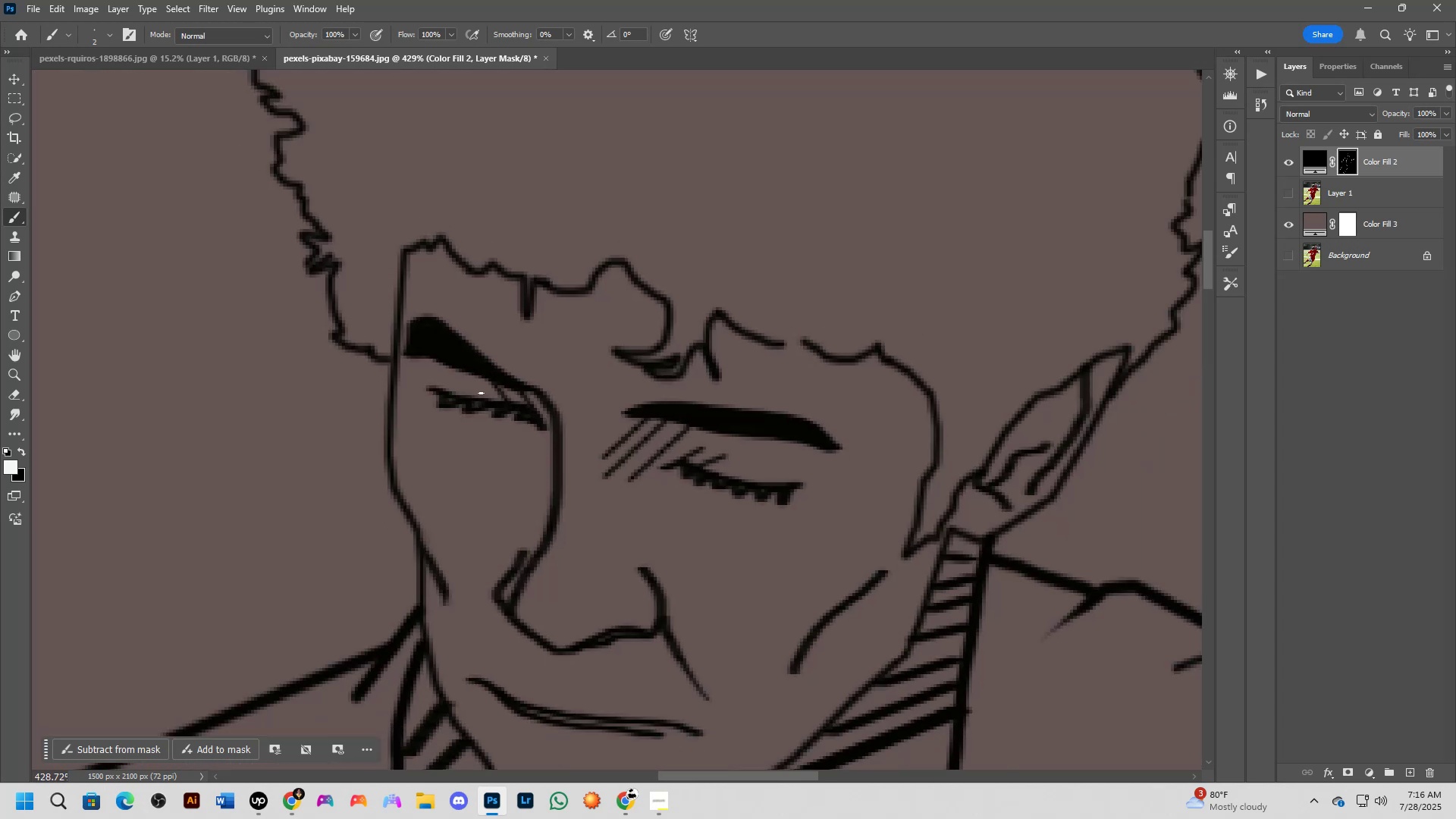 
hold_key(key=ShiftLeft, duration=0.47)
left_click([491, 409])
 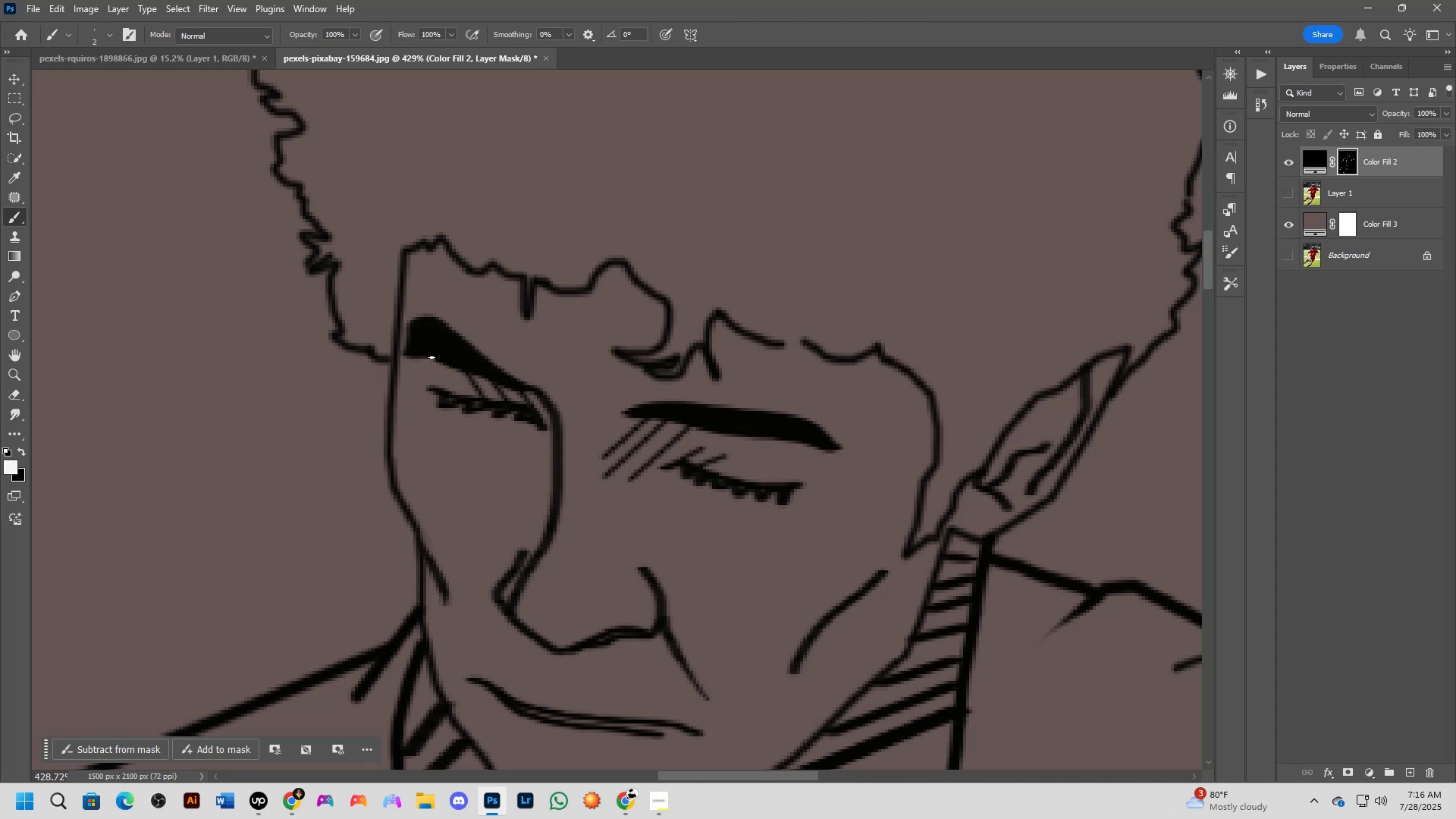 
left_click([430, 353])
 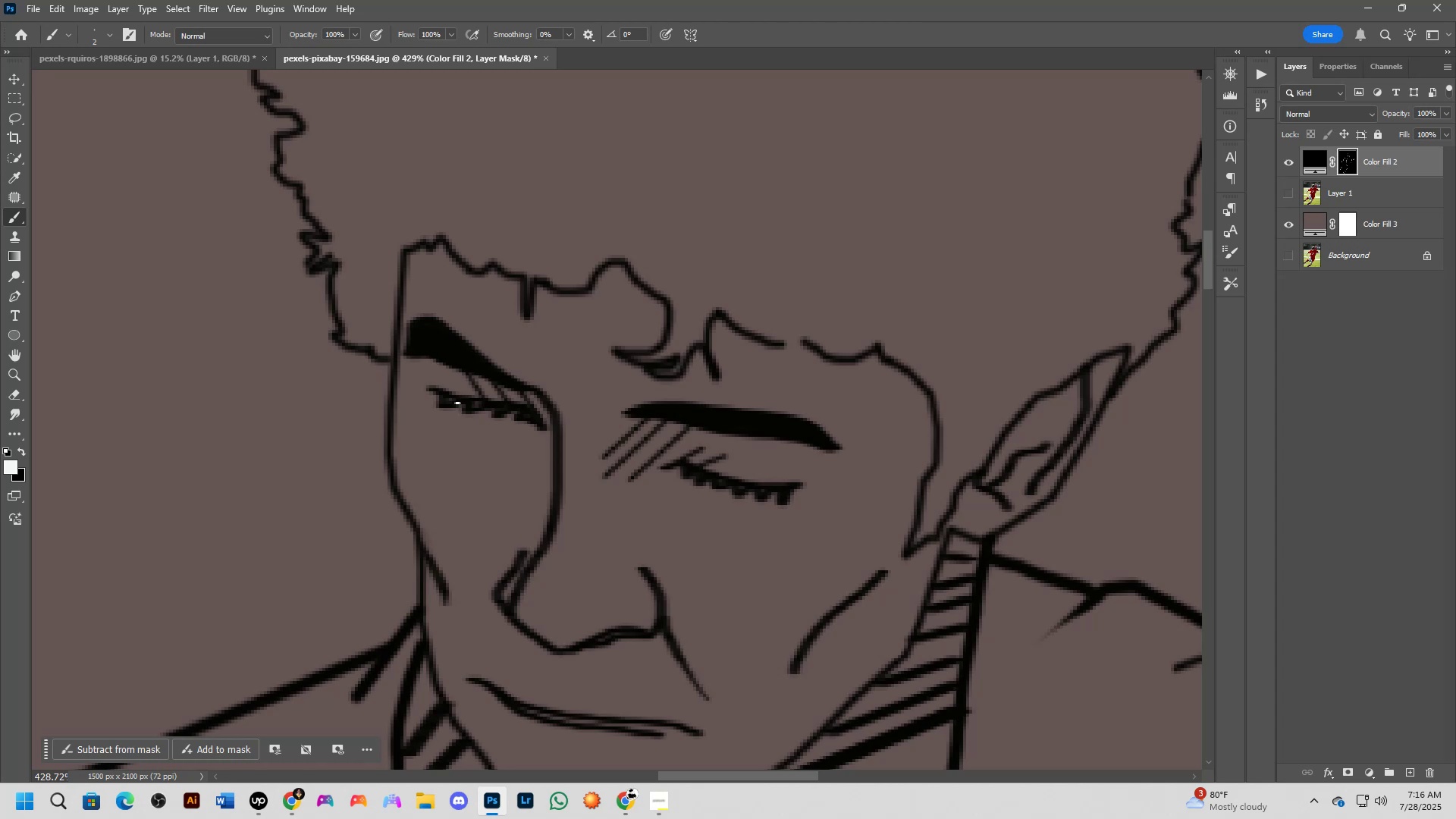 
hold_key(key=ShiftLeft, duration=0.43)
left_click([463, 404])
 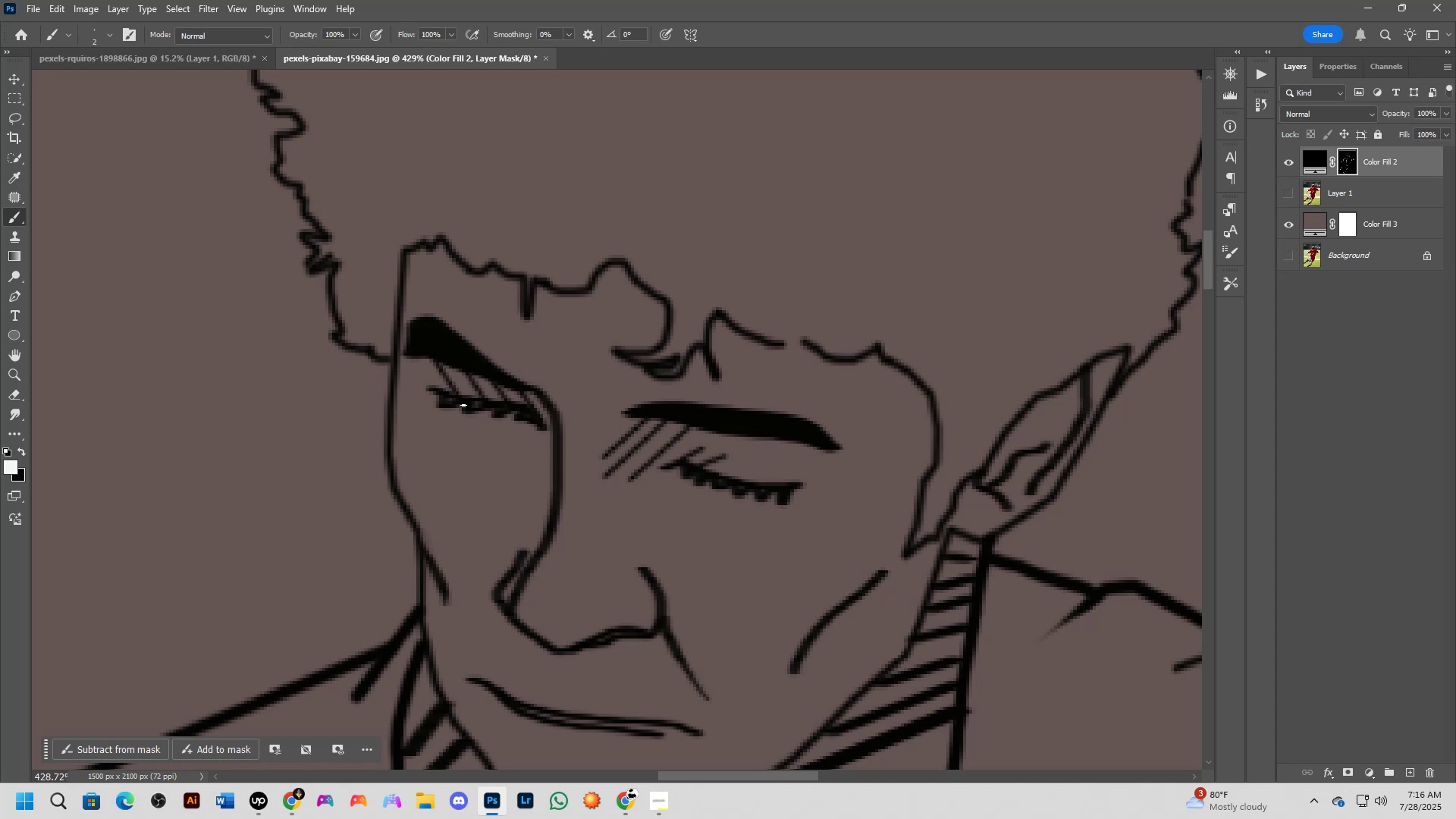 
key(Shift+ShiftLeft)
 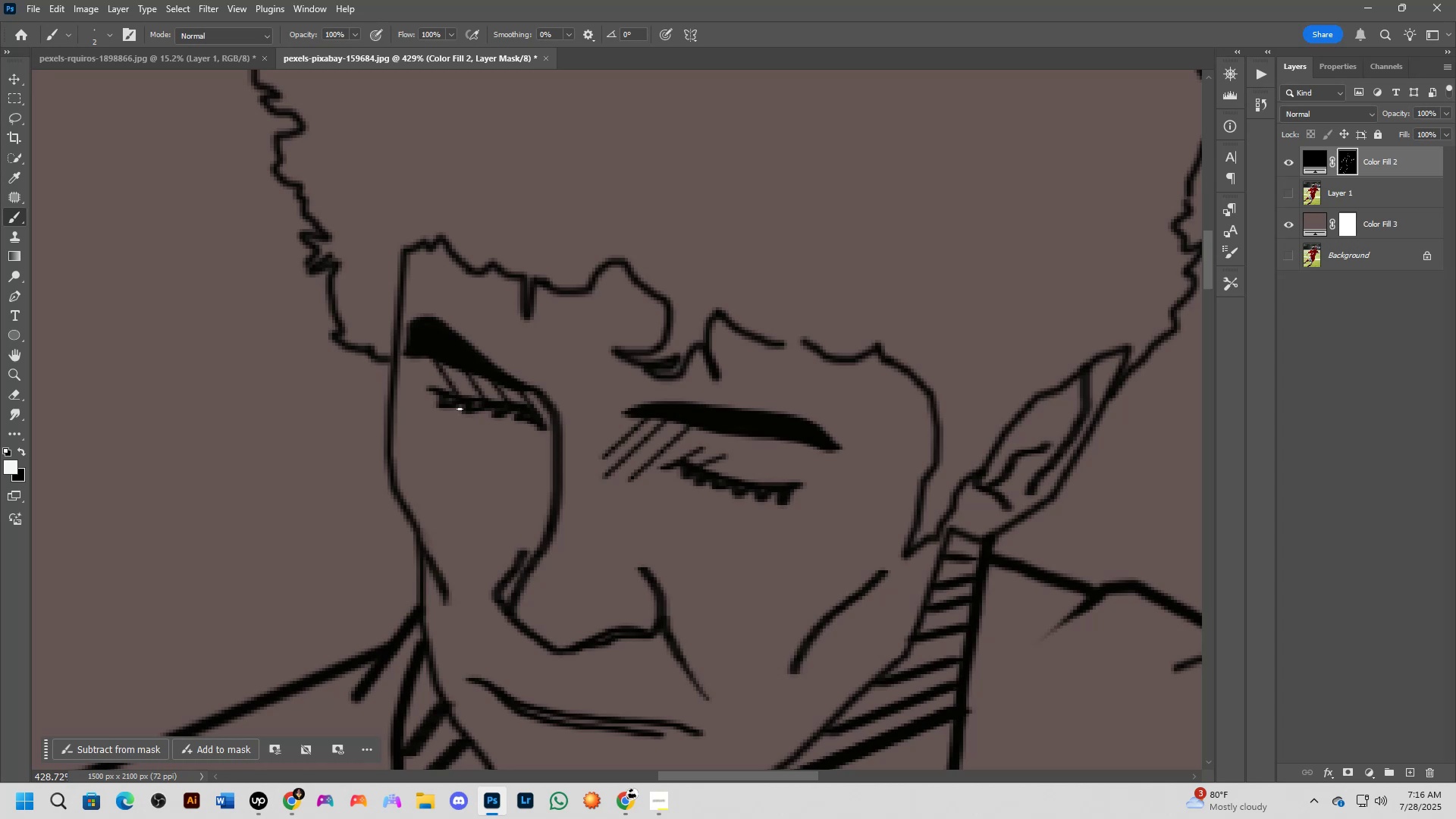 
scroll: coordinate [456, 411], scroll_direction: down, amount: 3.0
 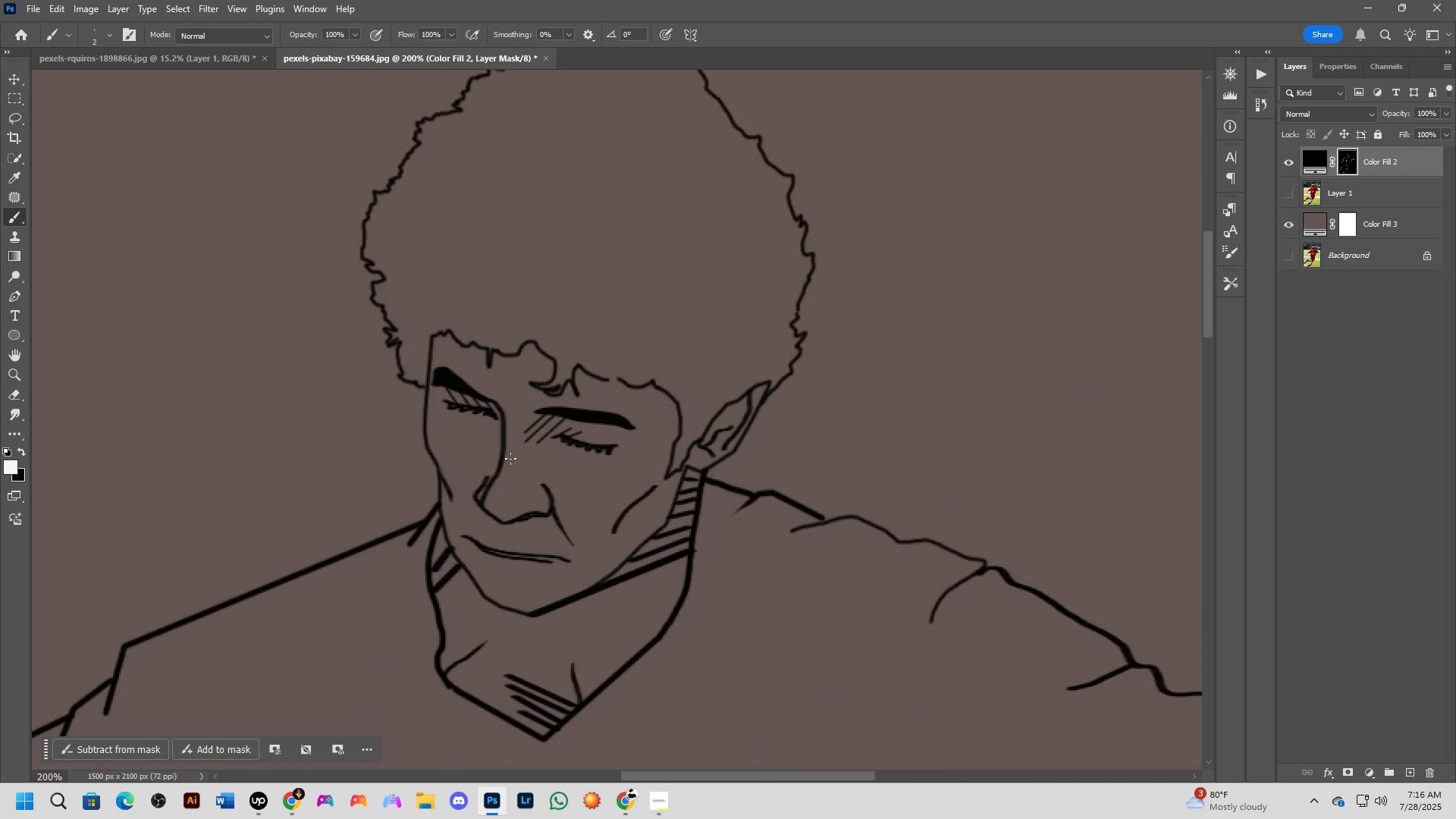 
hold_key(key=Space, duration=0.69)
 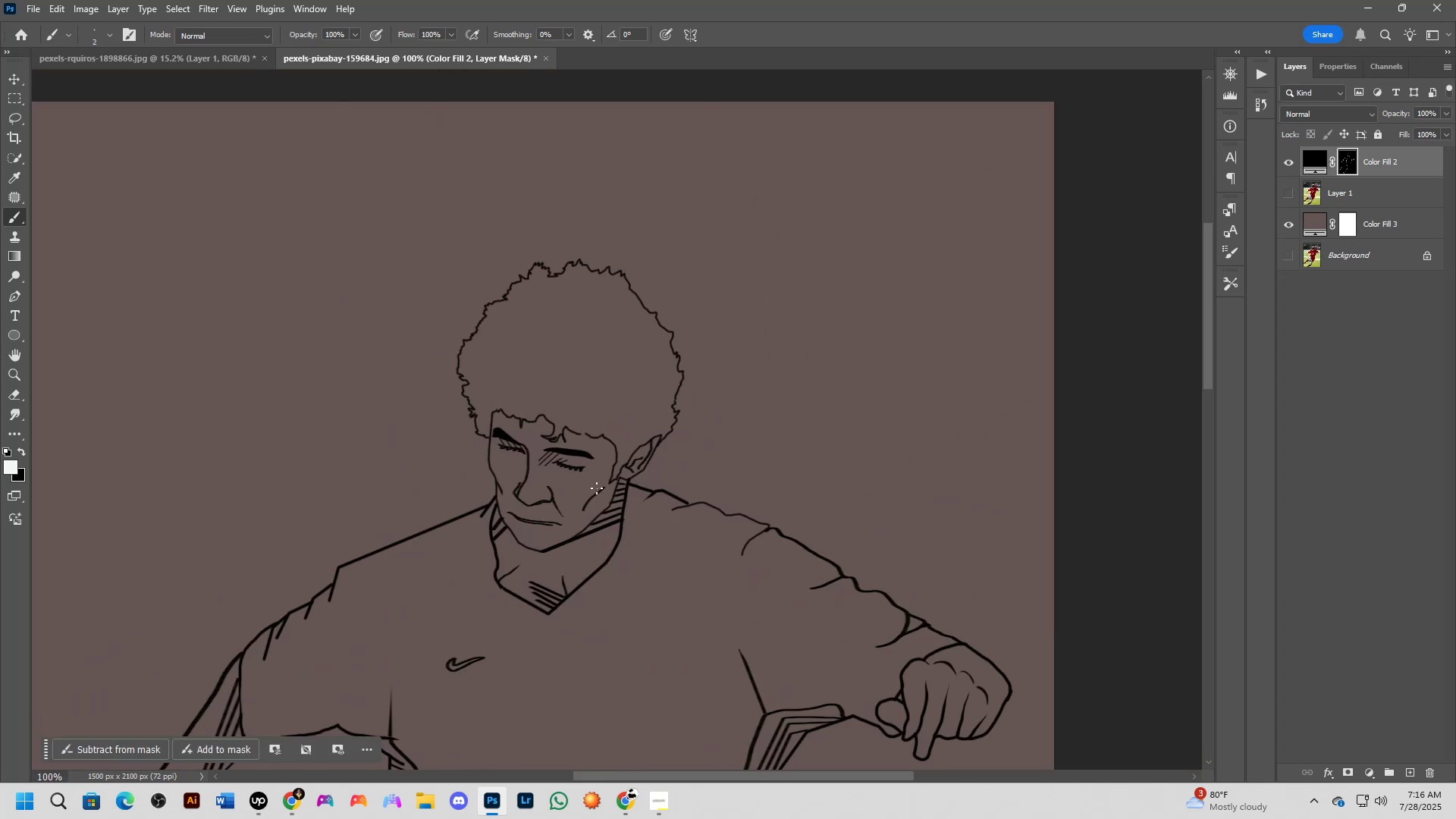 
left_click_drag(start_coordinate=[641, 488], to_coordinate=[597, 488])
 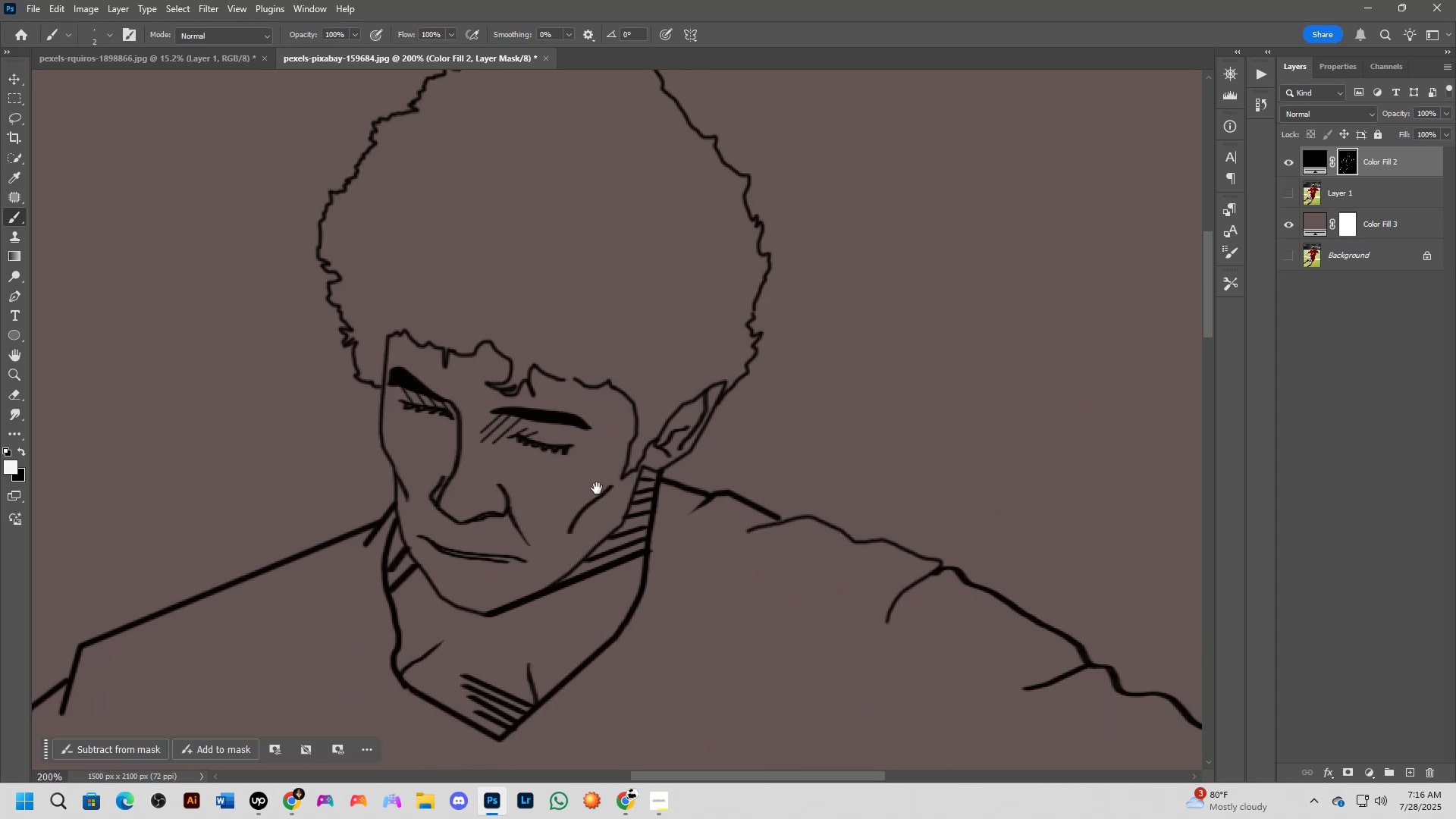 
key(Shift+ShiftLeft)
 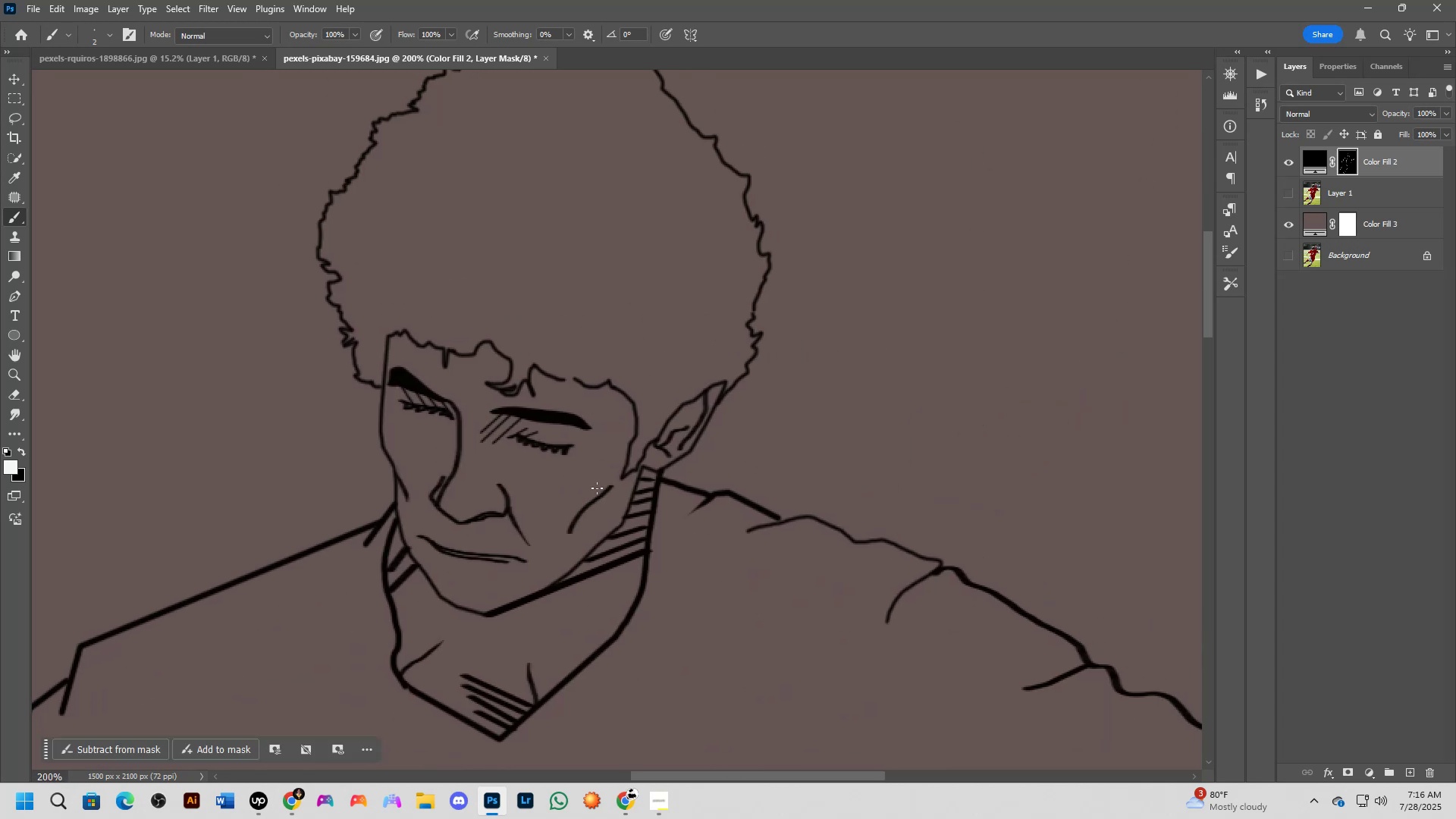 
scroll: coordinate [597, 488], scroll_direction: down, amount: 1.0
 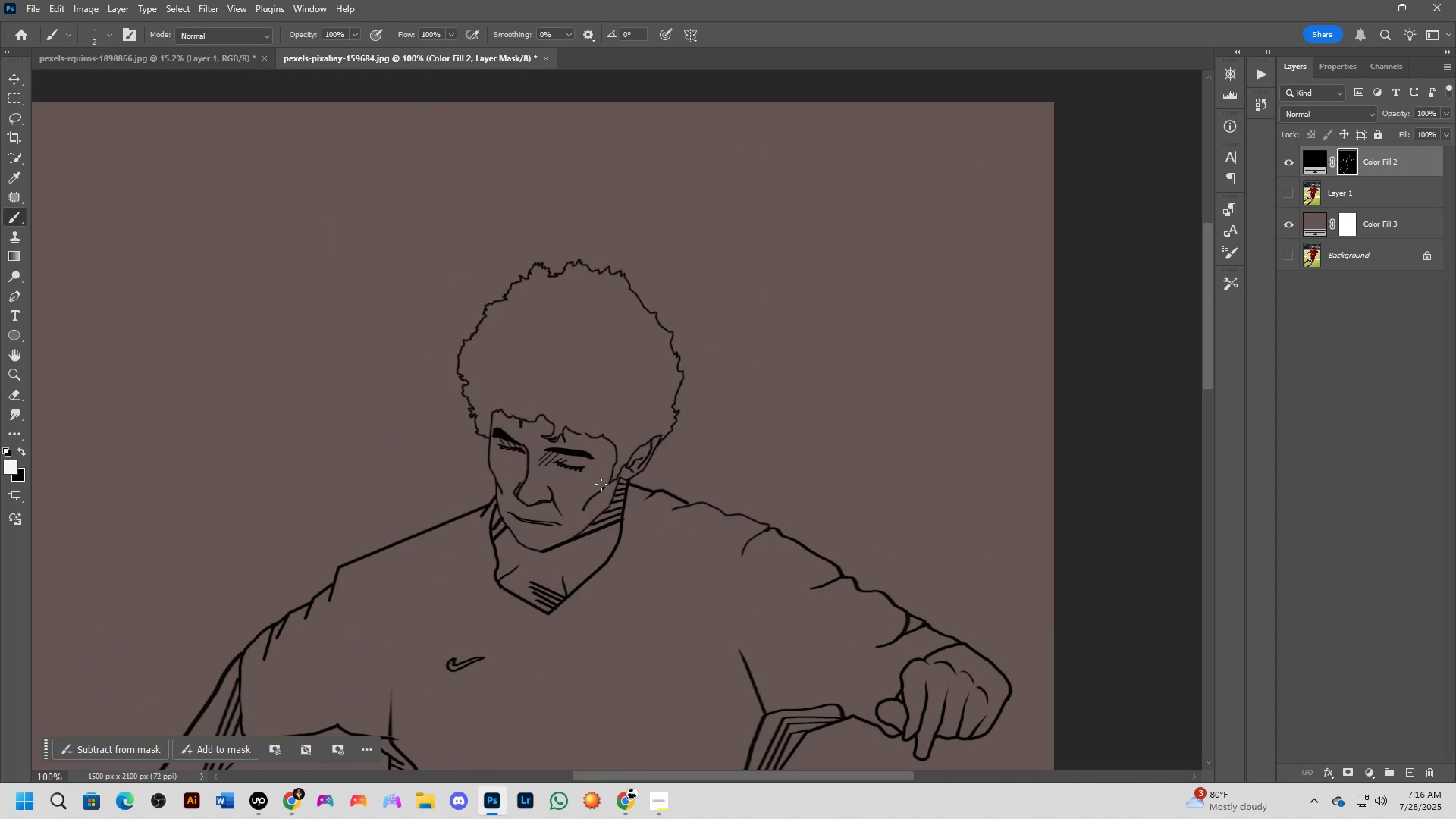 
scroll: coordinate [607, 446], scroll_direction: up, amount: 8.0
 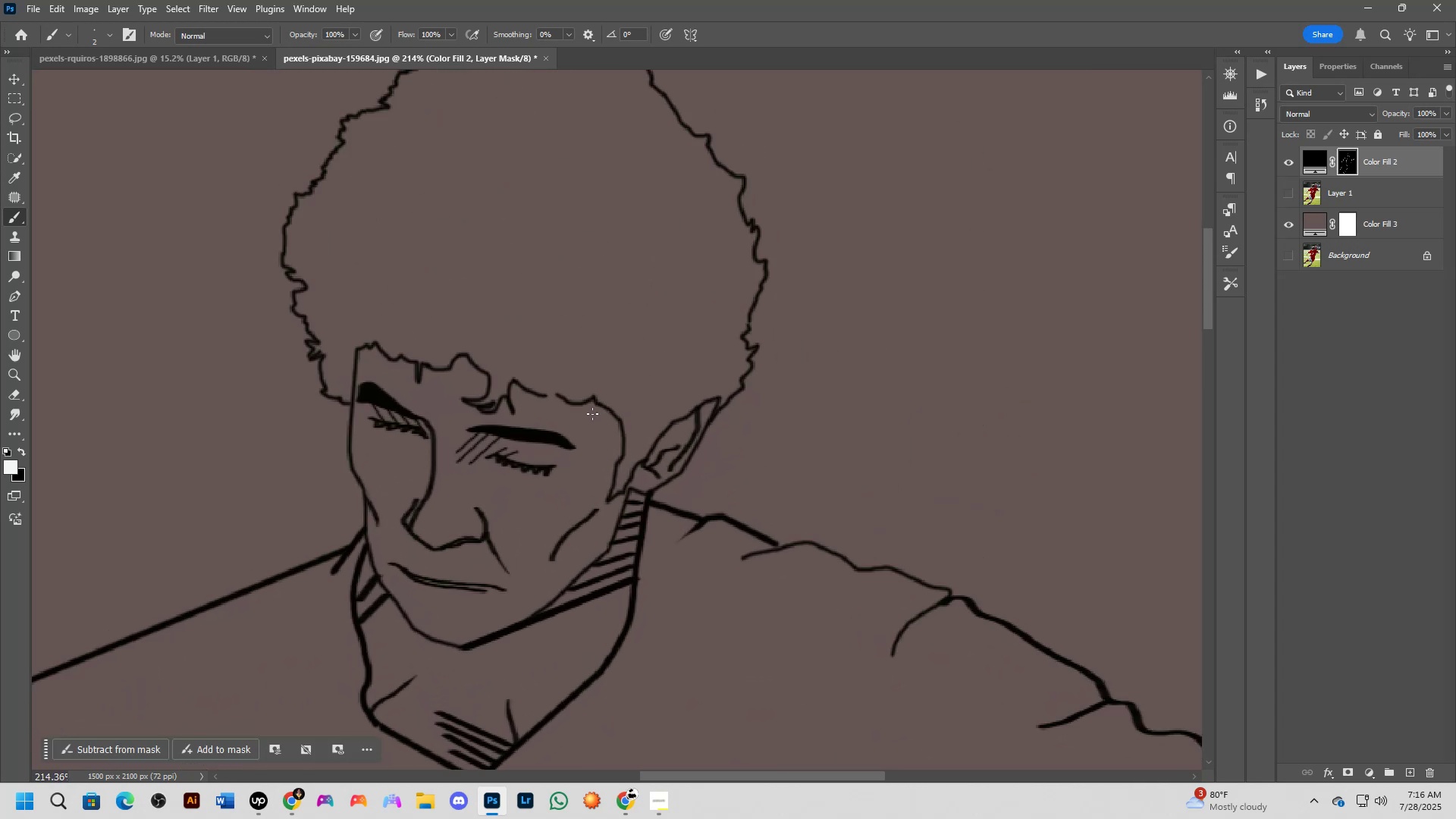 
left_click([594, 415])
 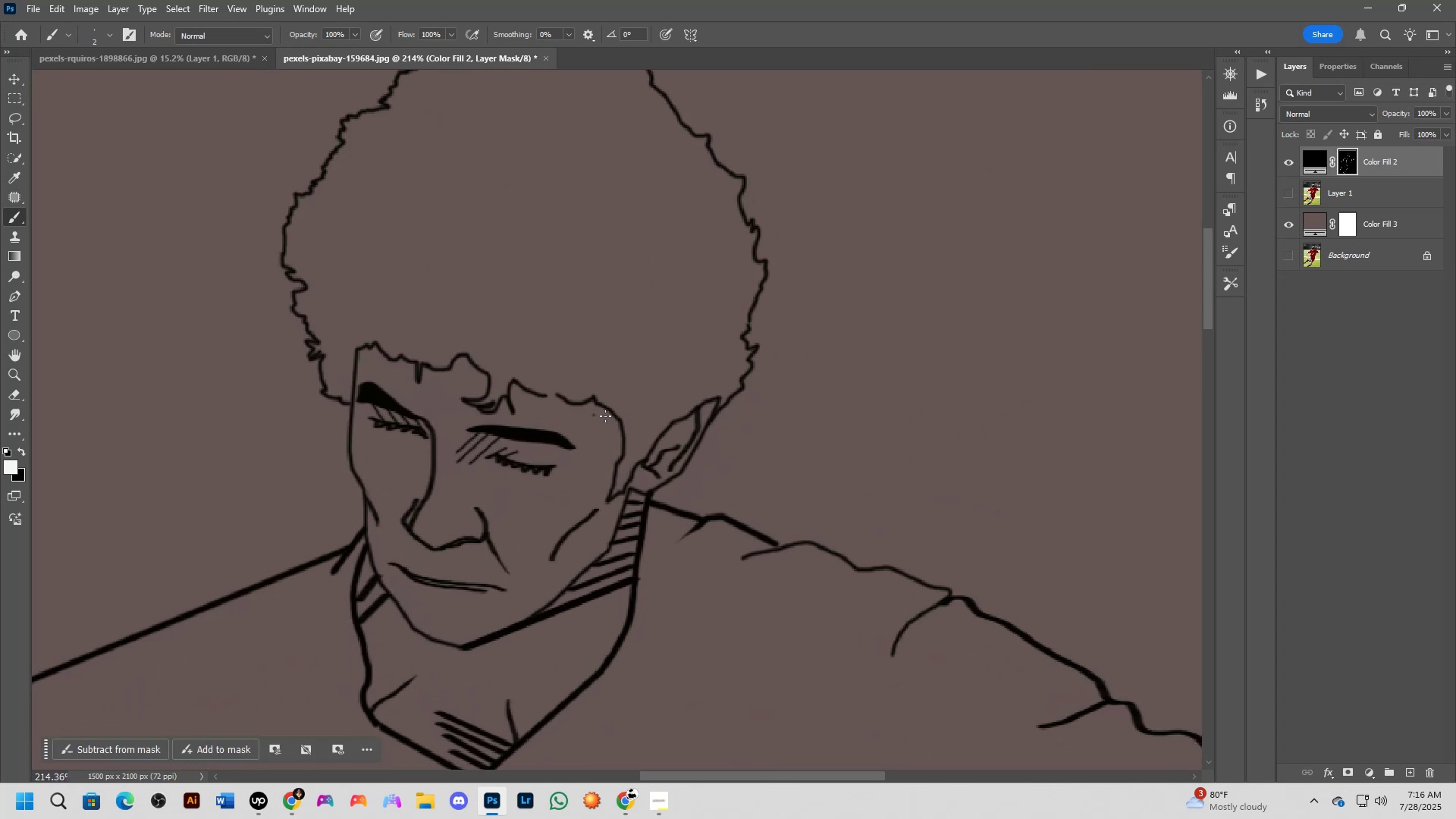 
hold_key(key=ShiftLeft, duration=0.49)
left_click([614, 417])
 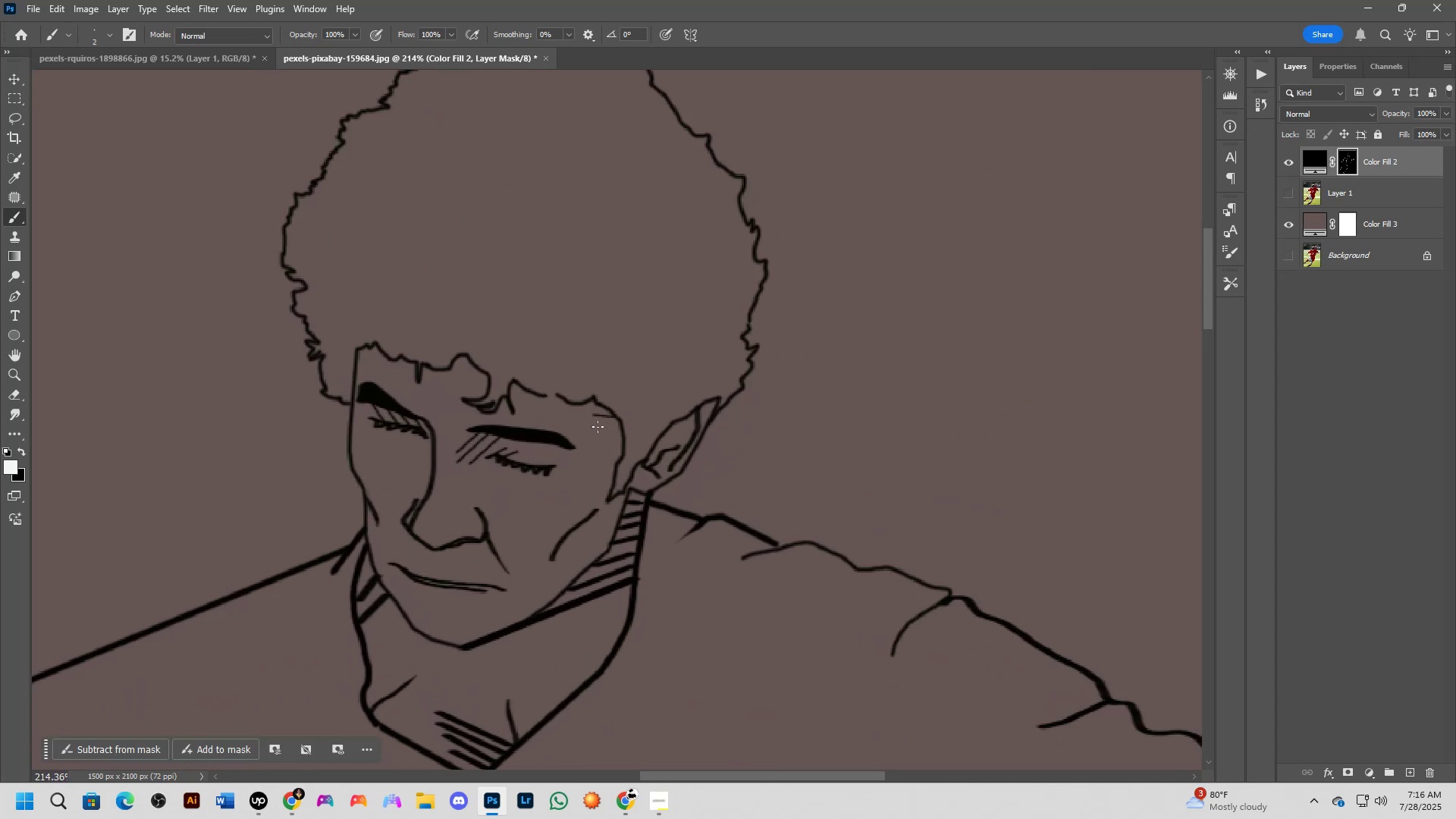 
left_click([598, 427])
 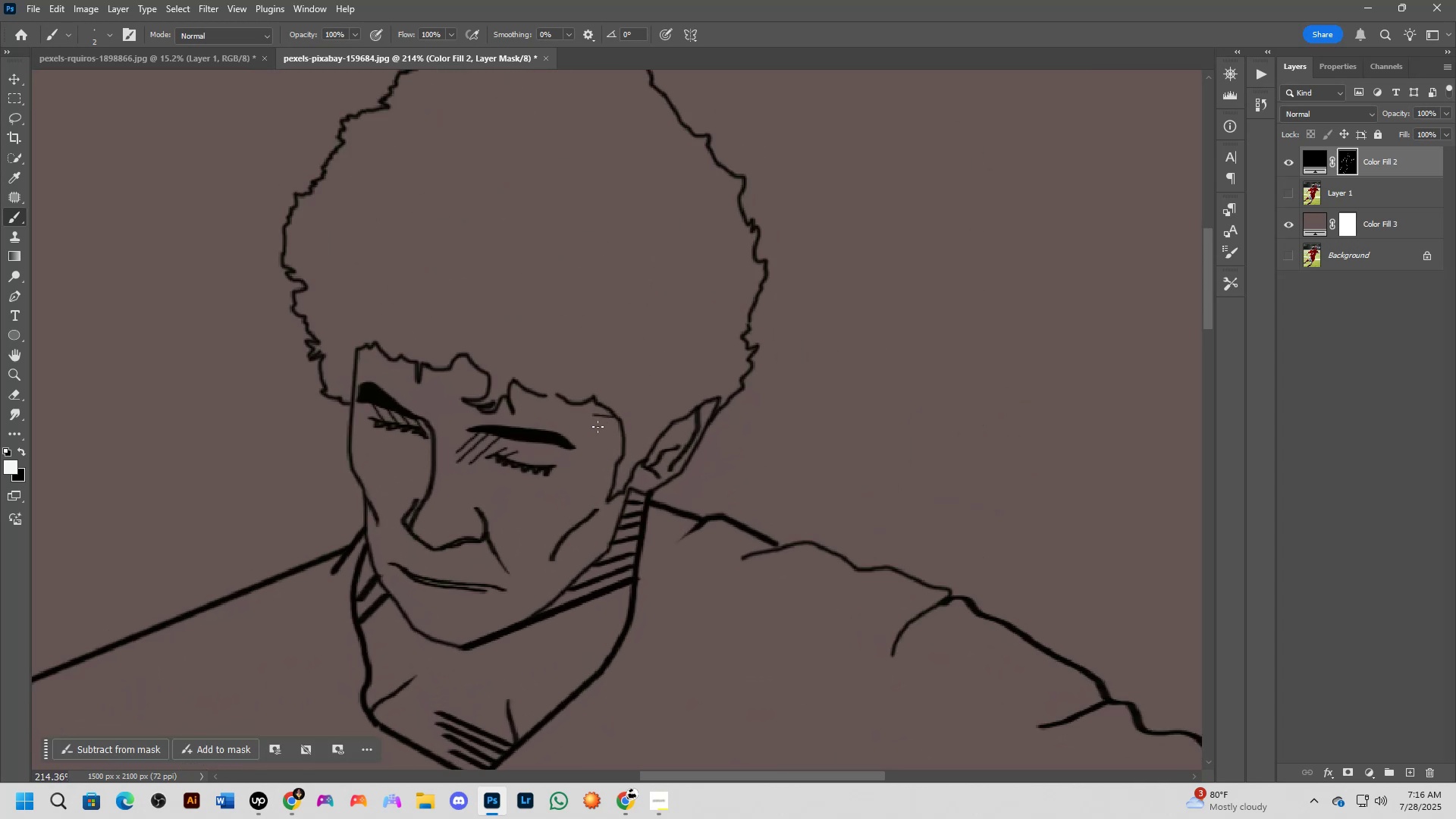 
hold_key(key=ShiftLeft, duration=1.53)
left_click([623, 429])
 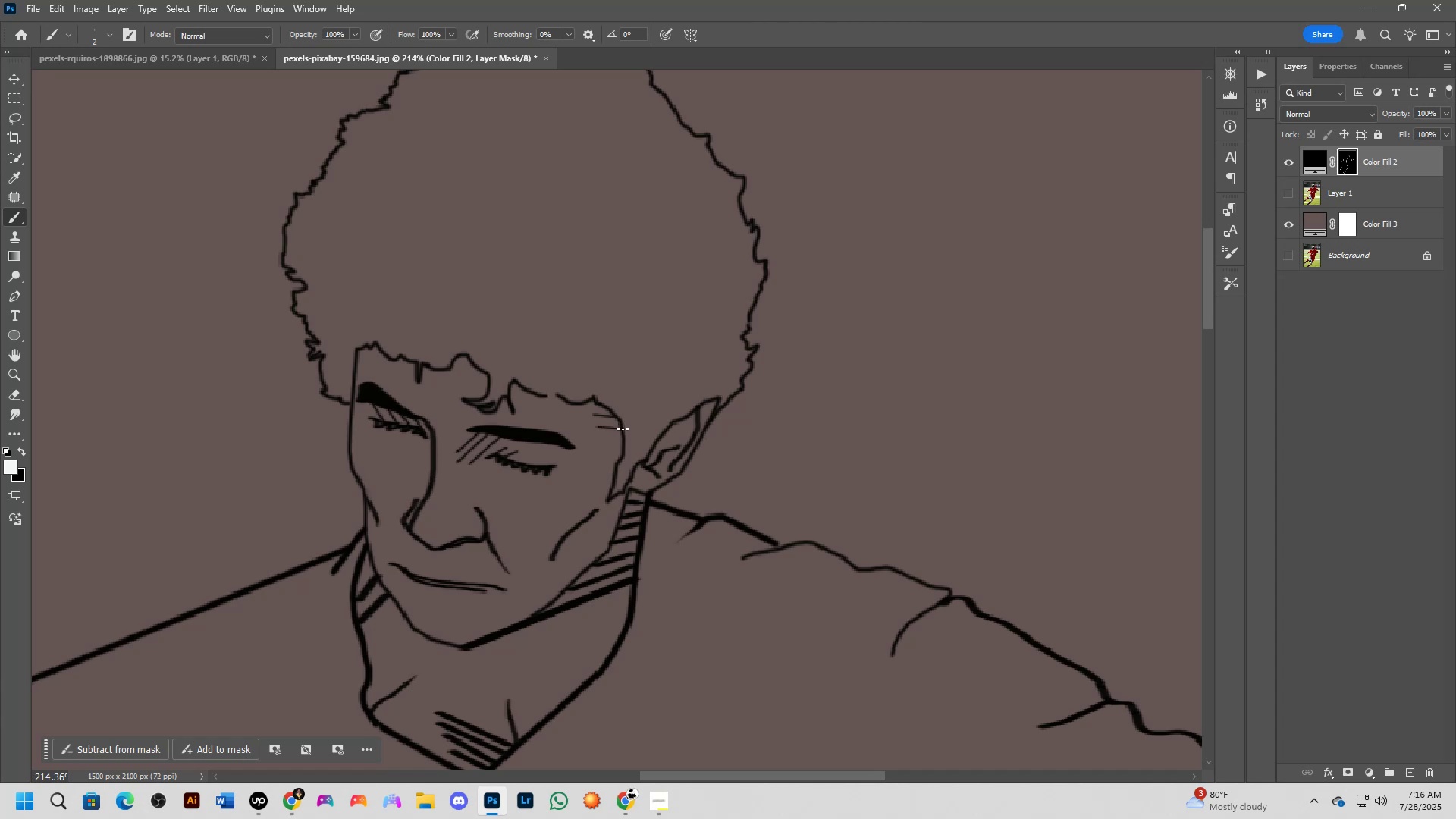 
key(Shift+ShiftLeft)
 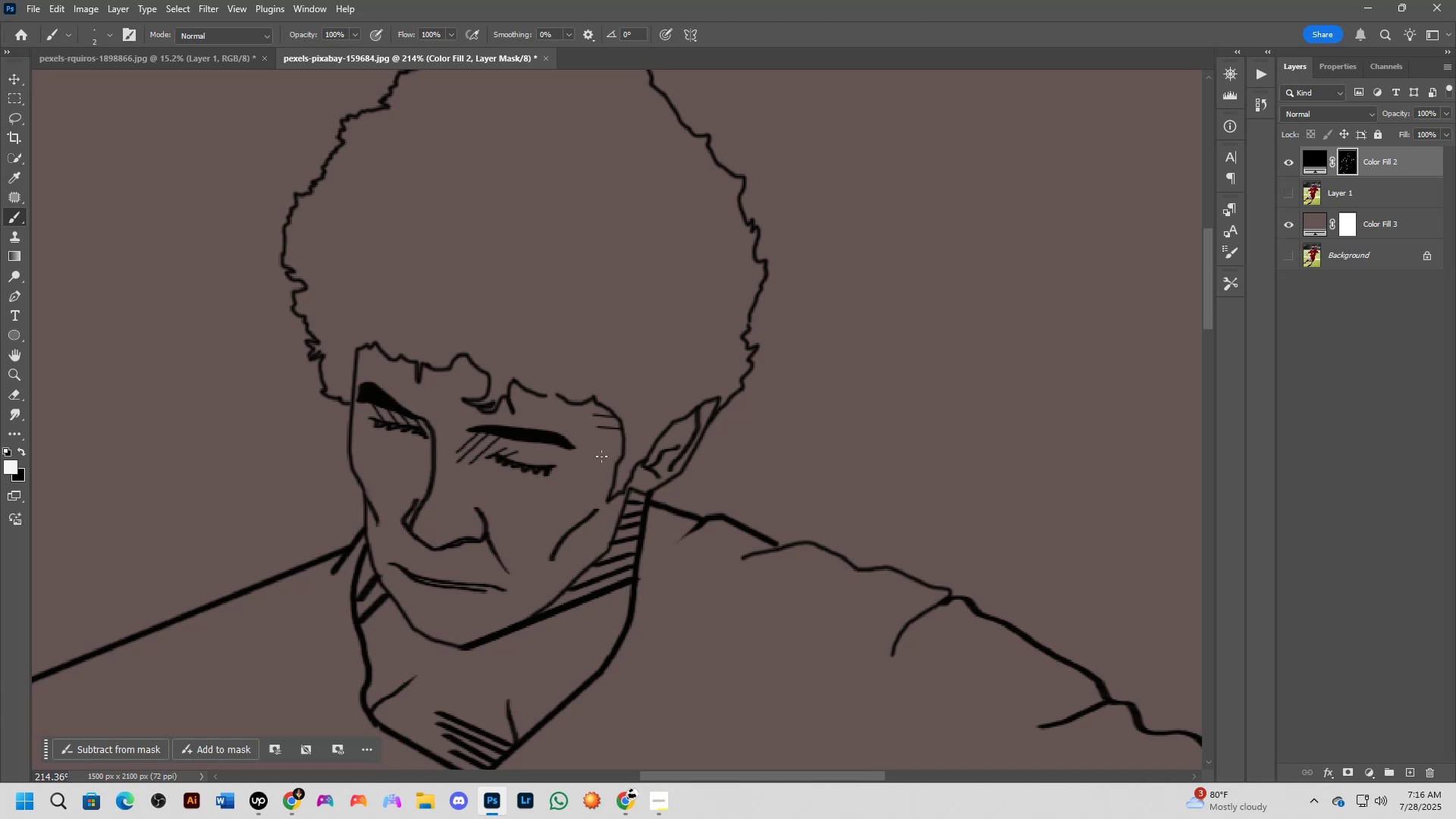 
scroll: coordinate [593, 450], scroll_direction: up, amount: 2.0
 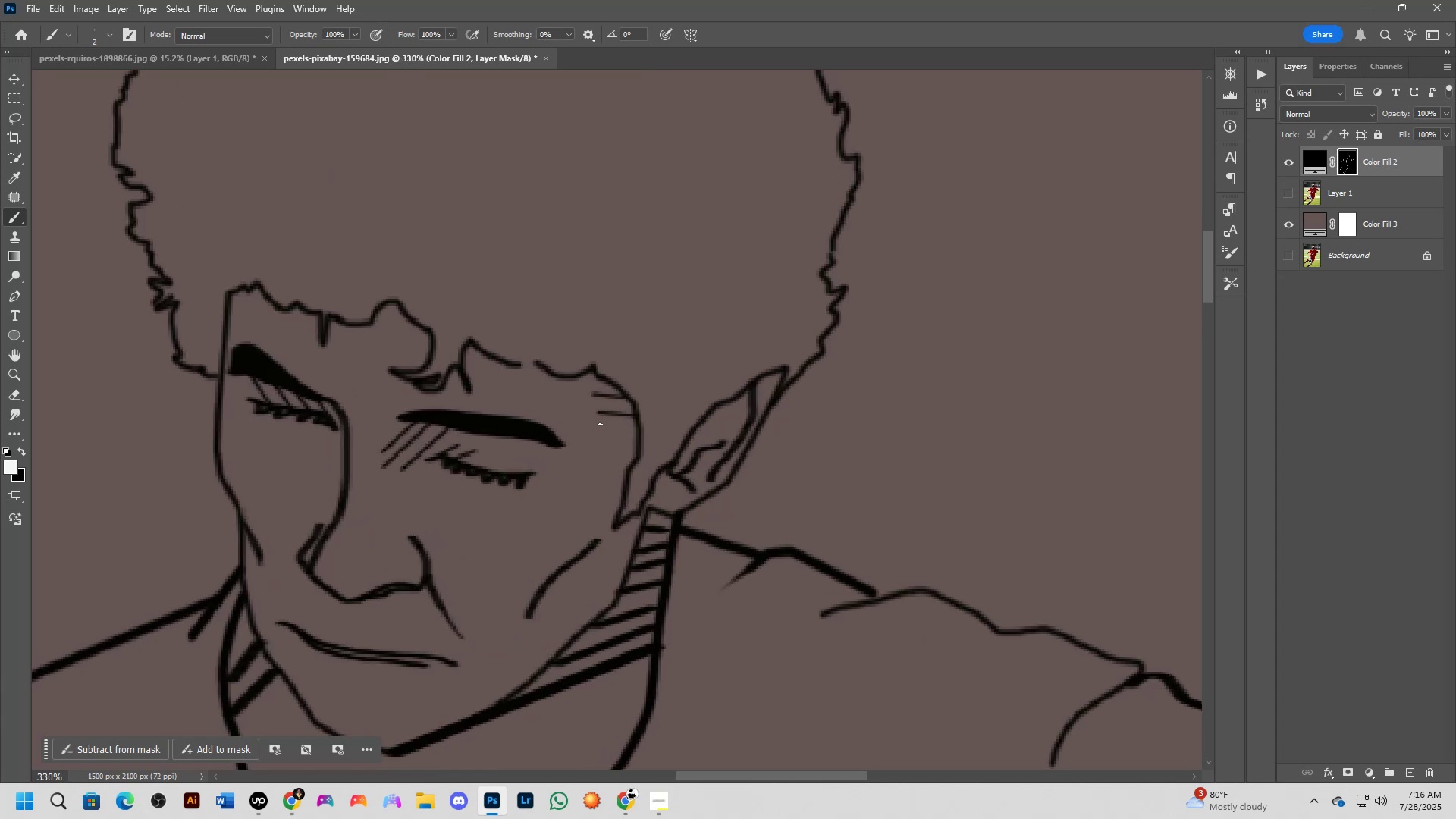 
left_click([595, 425])
 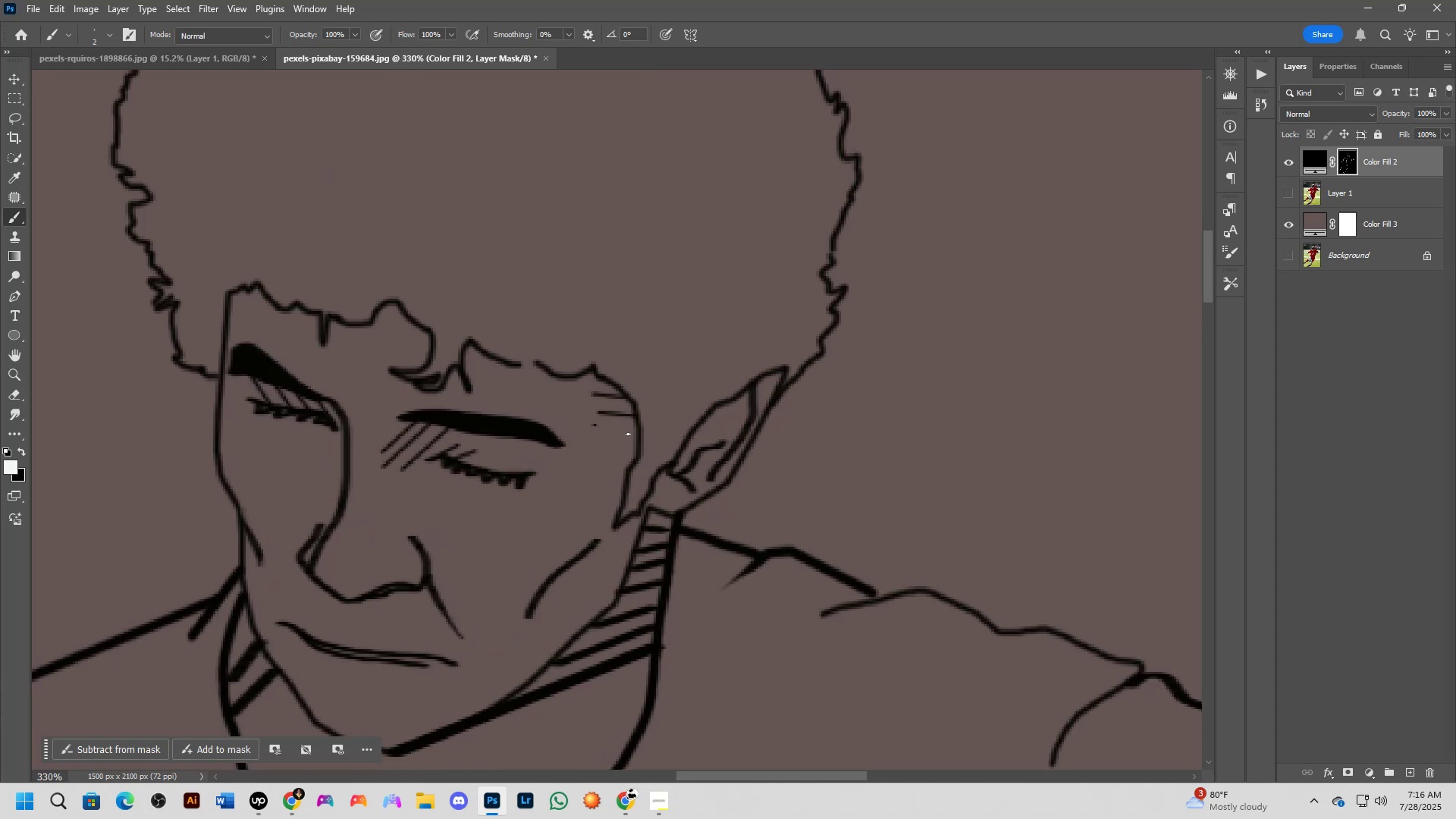 
hold_key(key=ShiftLeft, duration=0.42)
left_click([637, 428])
 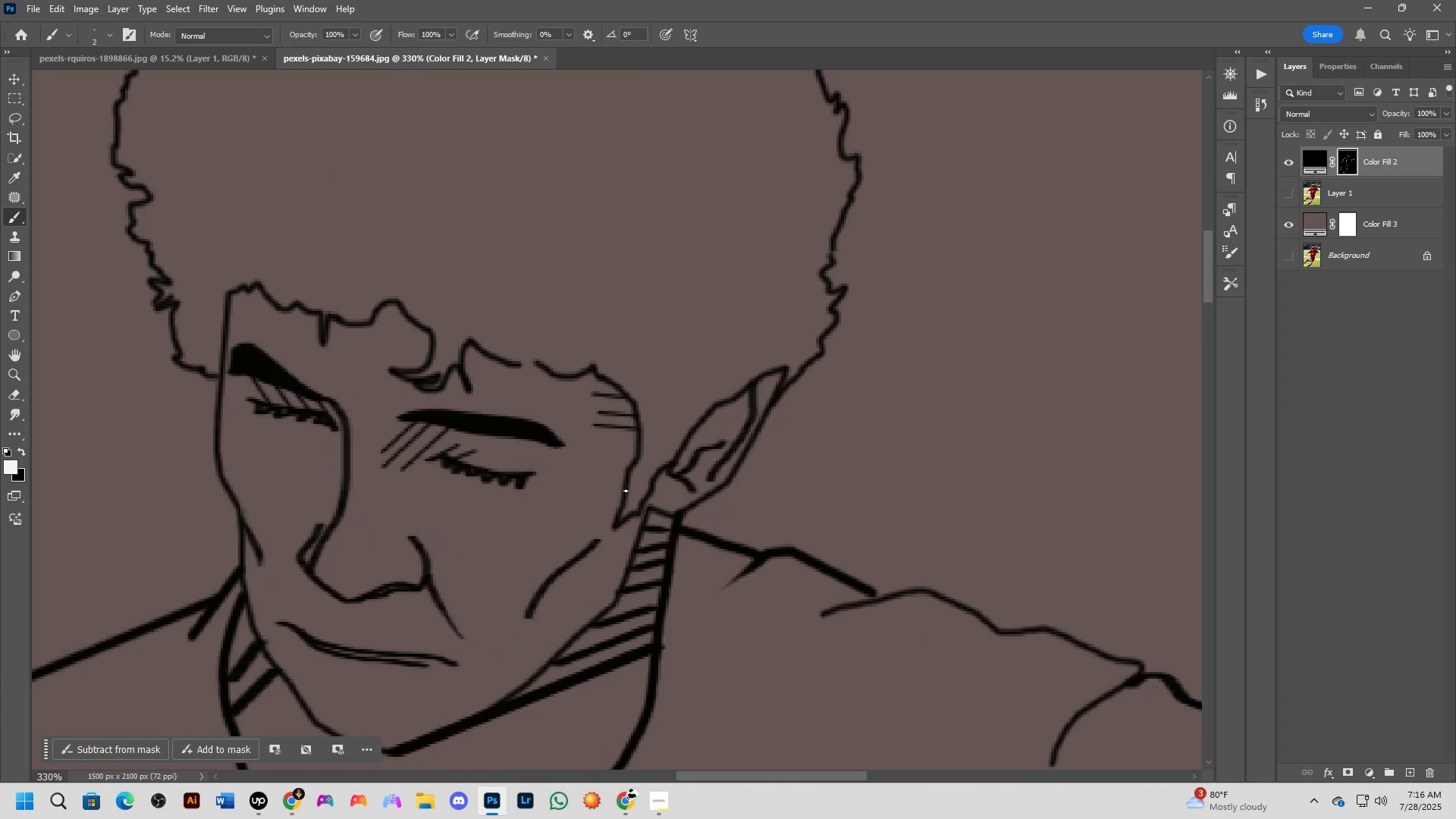 
wait(7.76)
 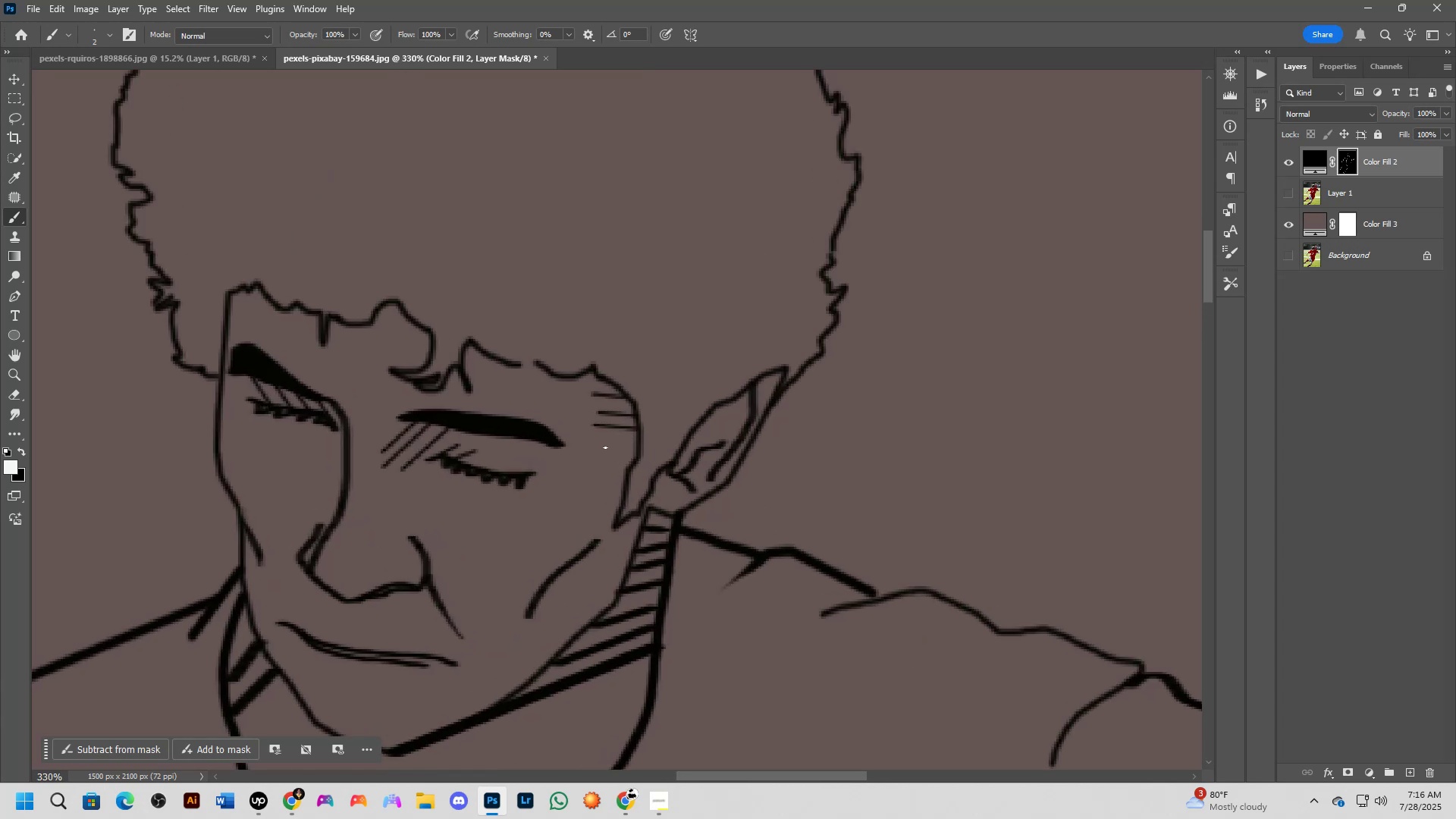 
hold_key(key=ShiftLeft, duration=0.52)
left_click([639, 440])
 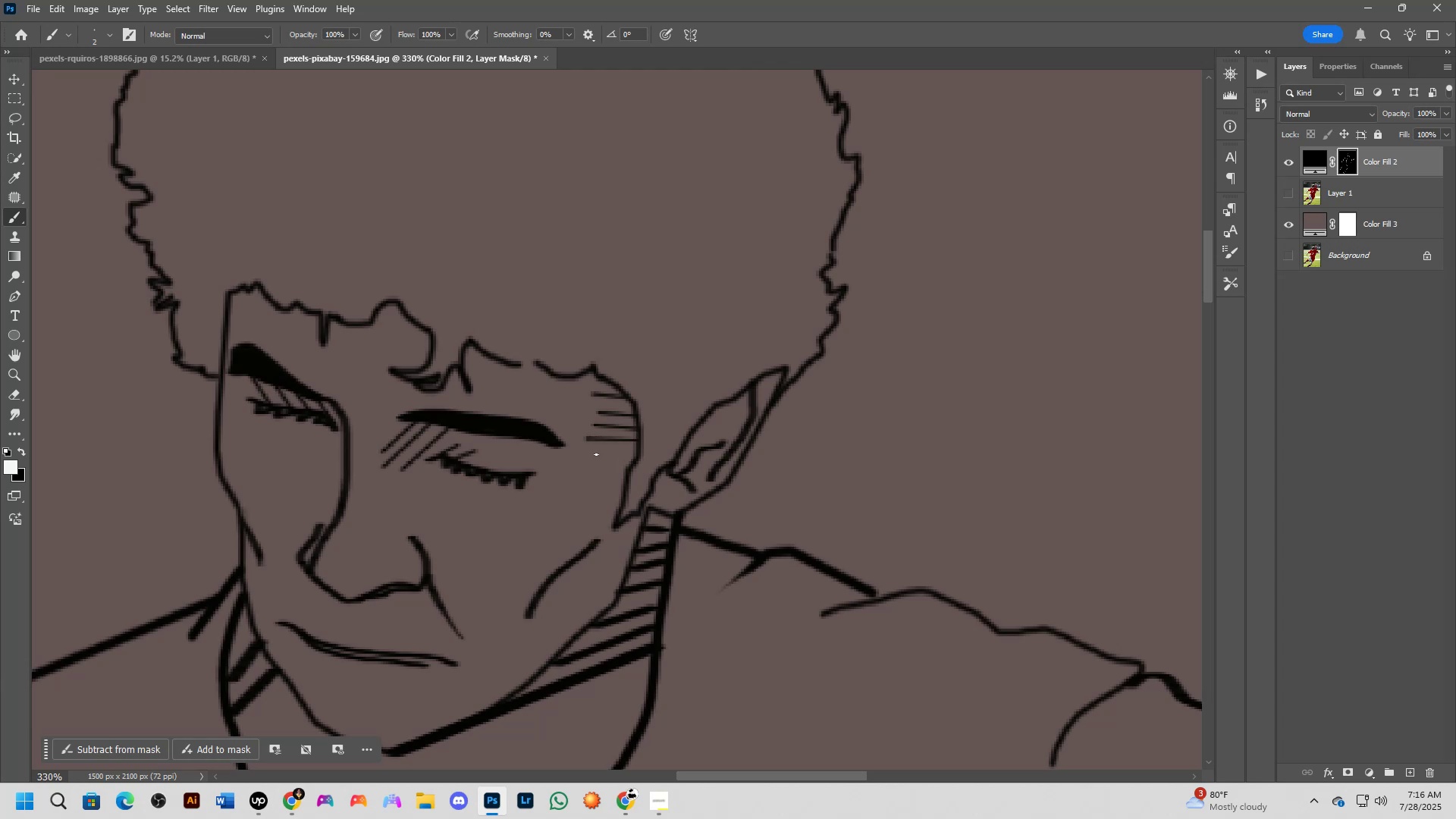 
left_click([595, 452])
 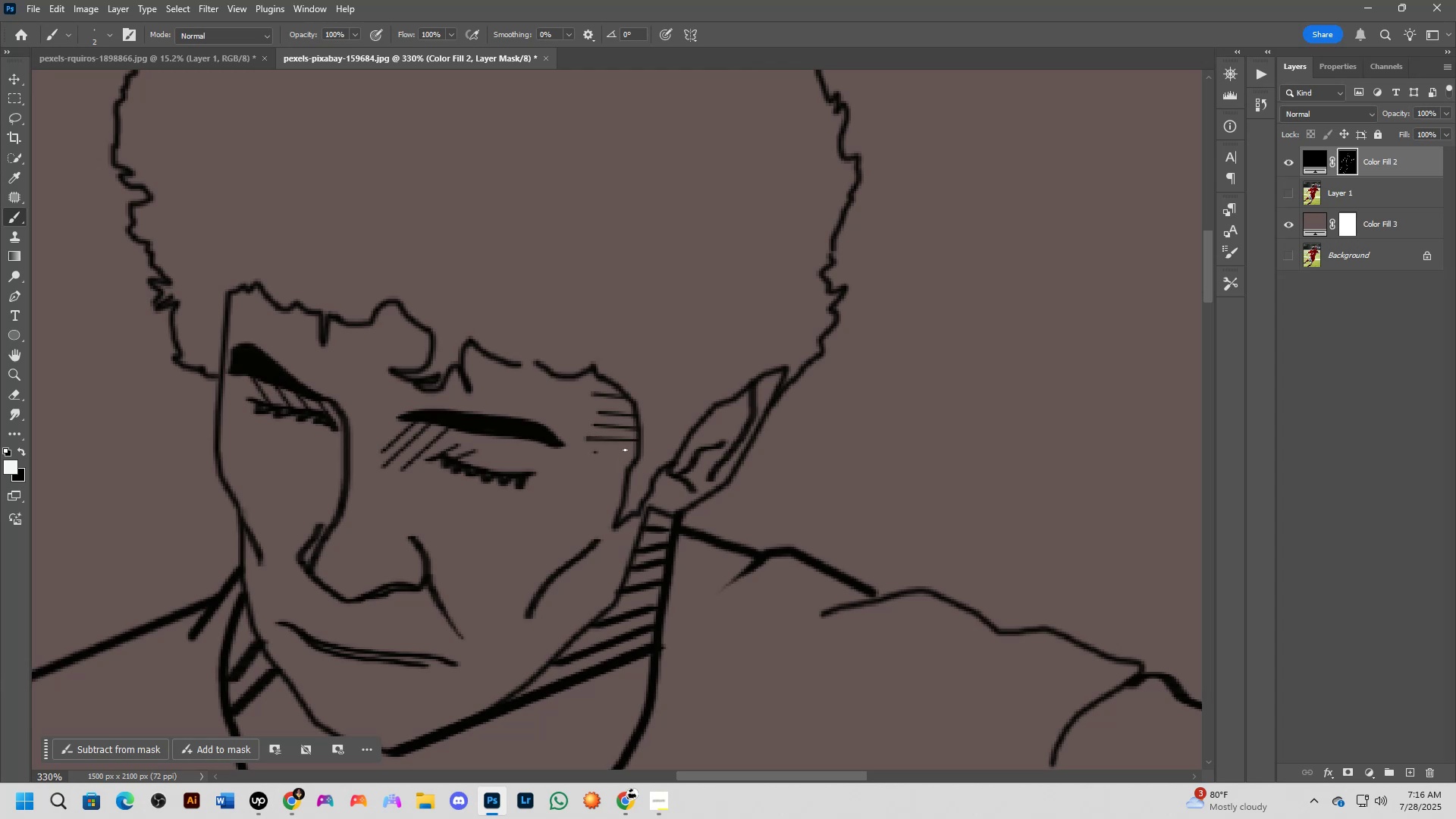 
hold_key(key=ShiftLeft, duration=0.56)
left_click([640, 451])
 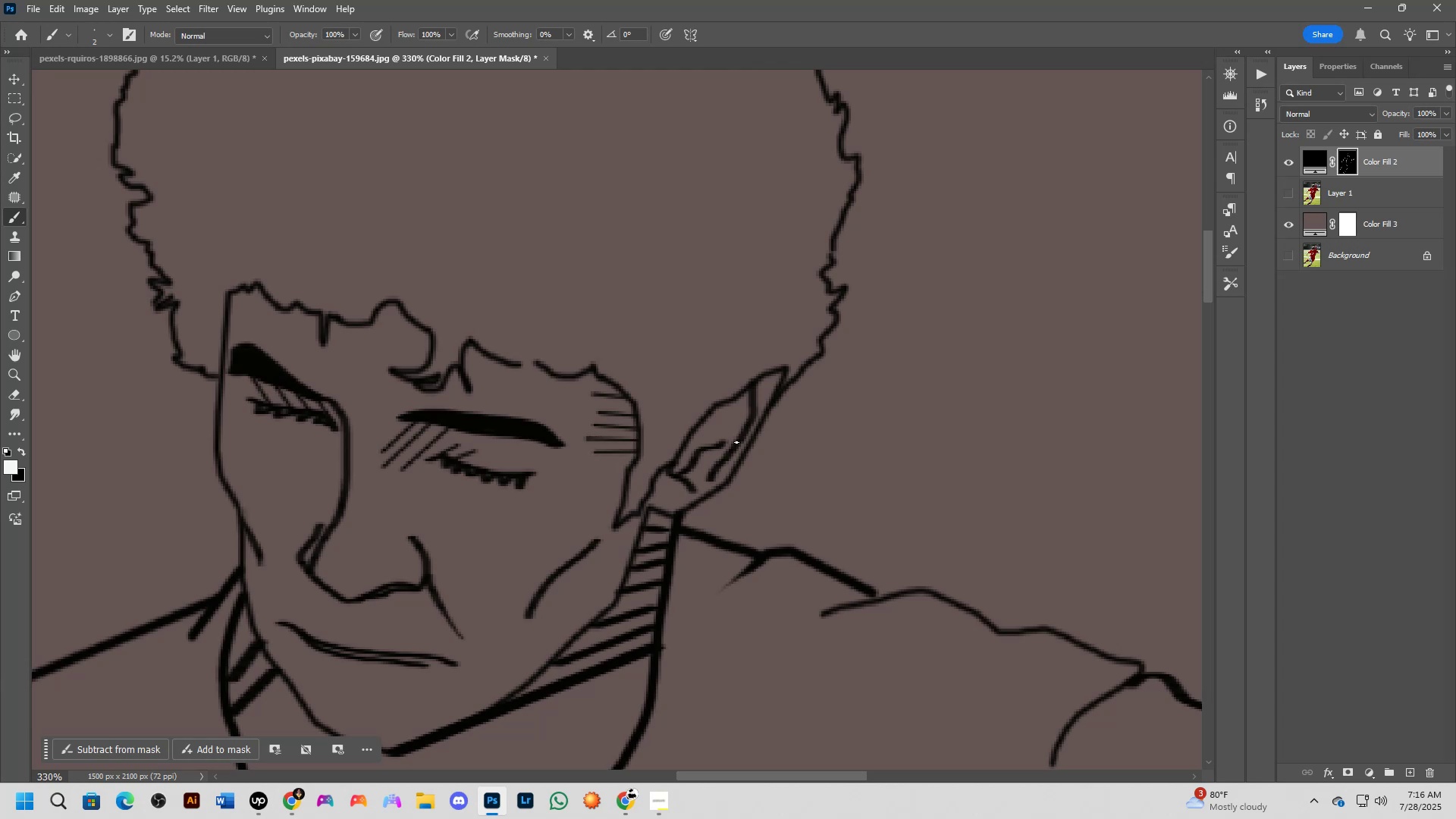 
hold_key(key=Space, duration=0.54)
 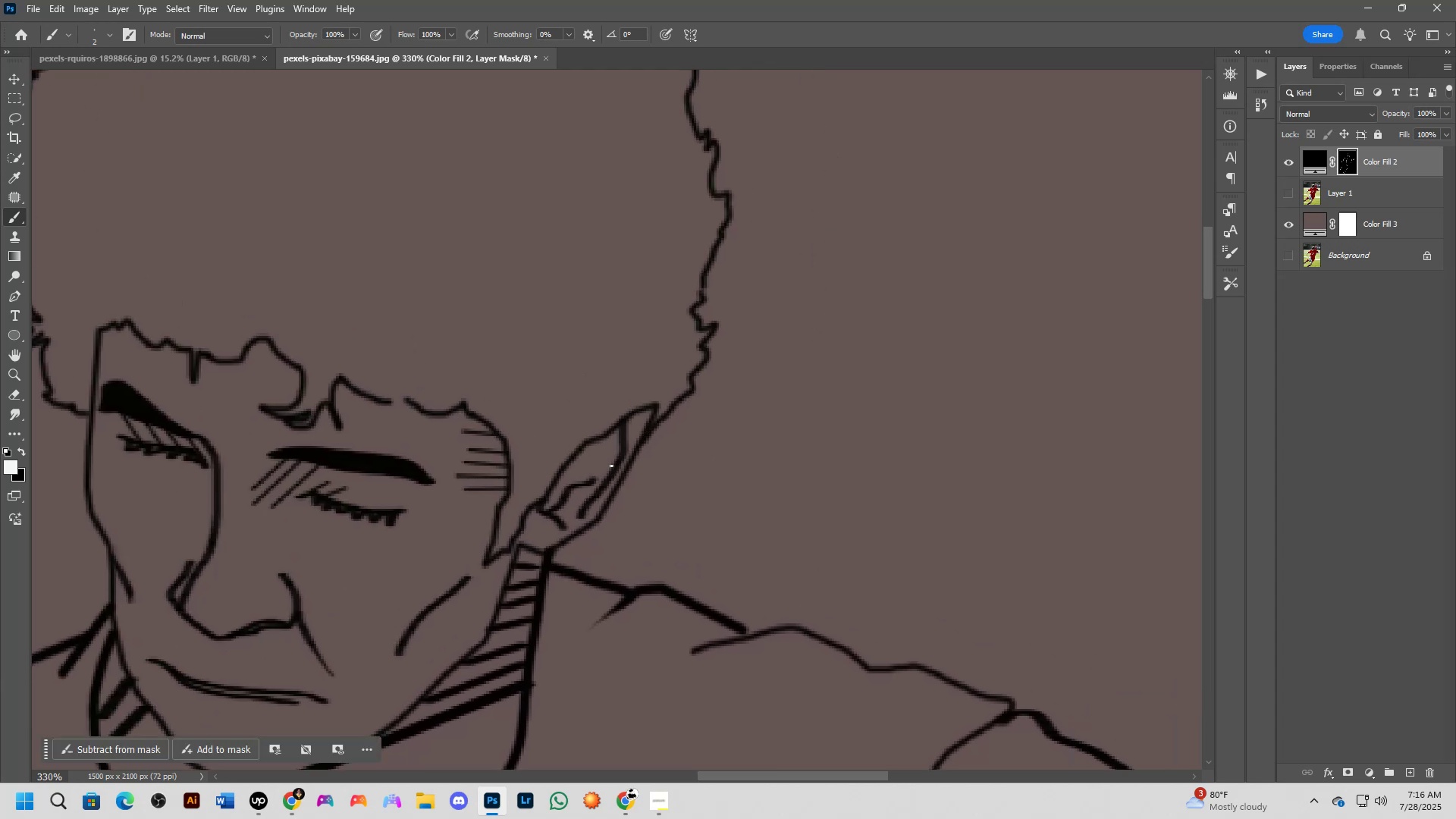 
left_click_drag(start_coordinate=[741, 428], to_coordinate=[611, 466])
 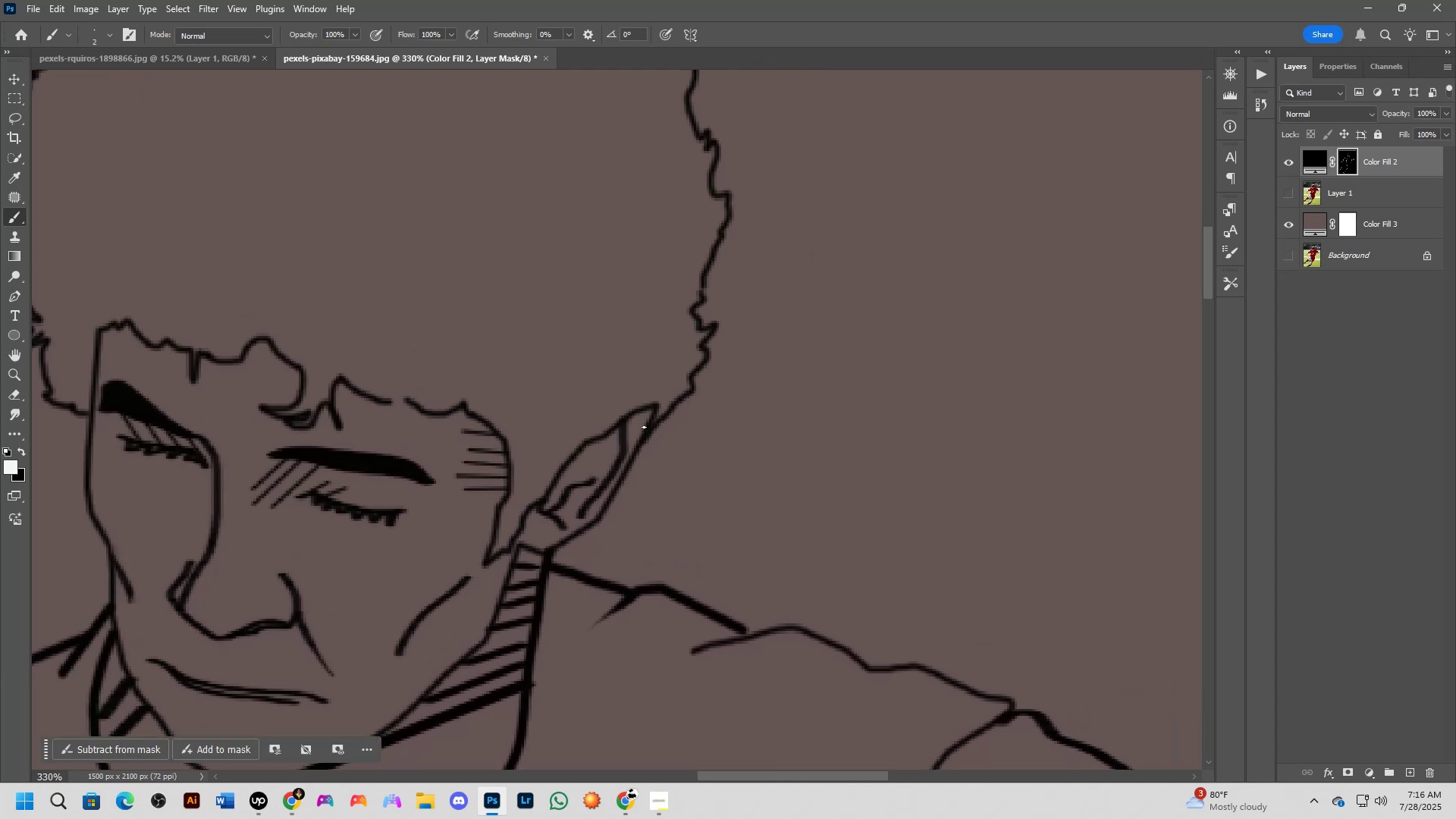 
hold_key(key=ShiftLeft, duration=0.36)
left_click([654, 409])
 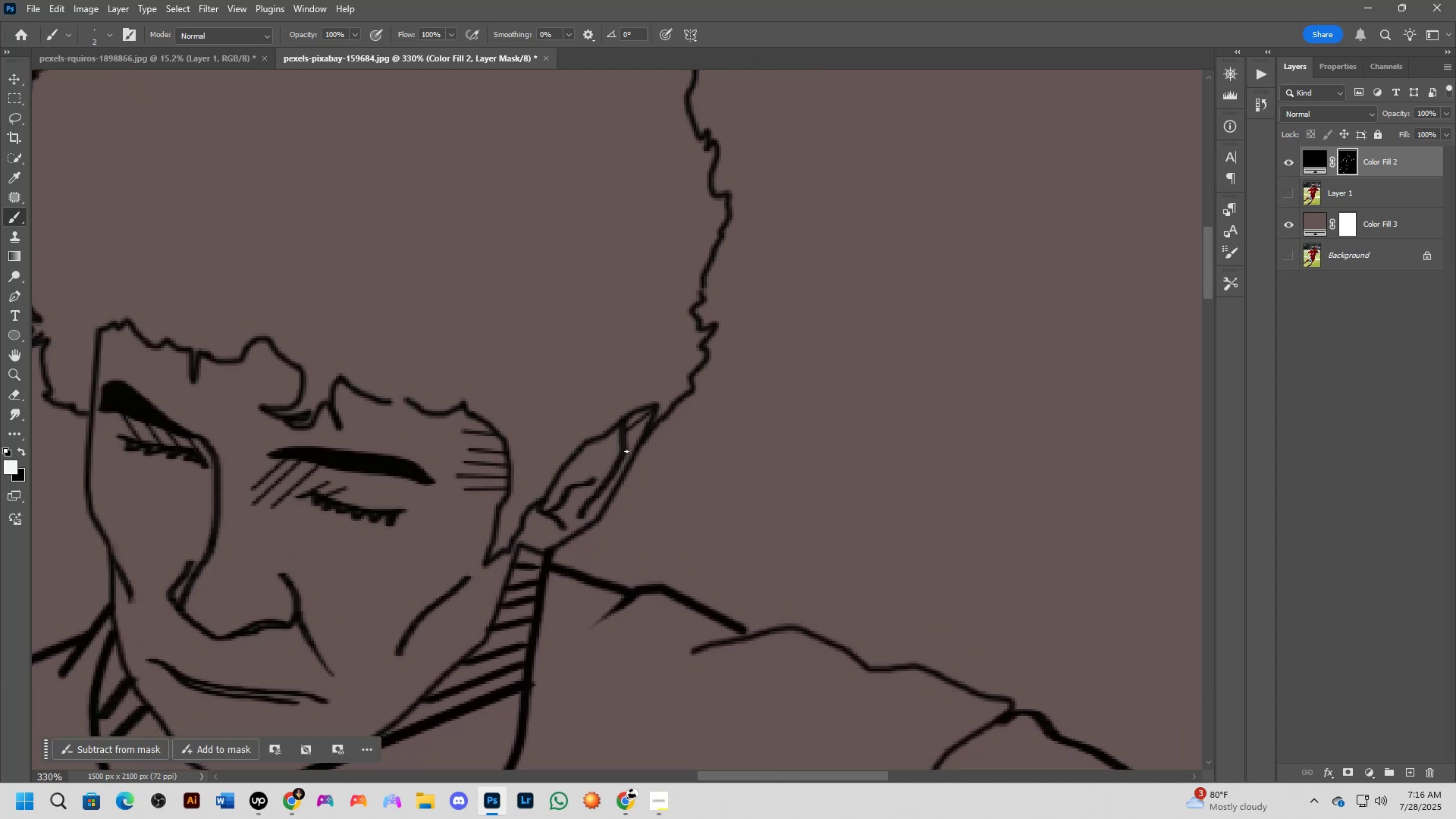 
left_click([626, 451])
 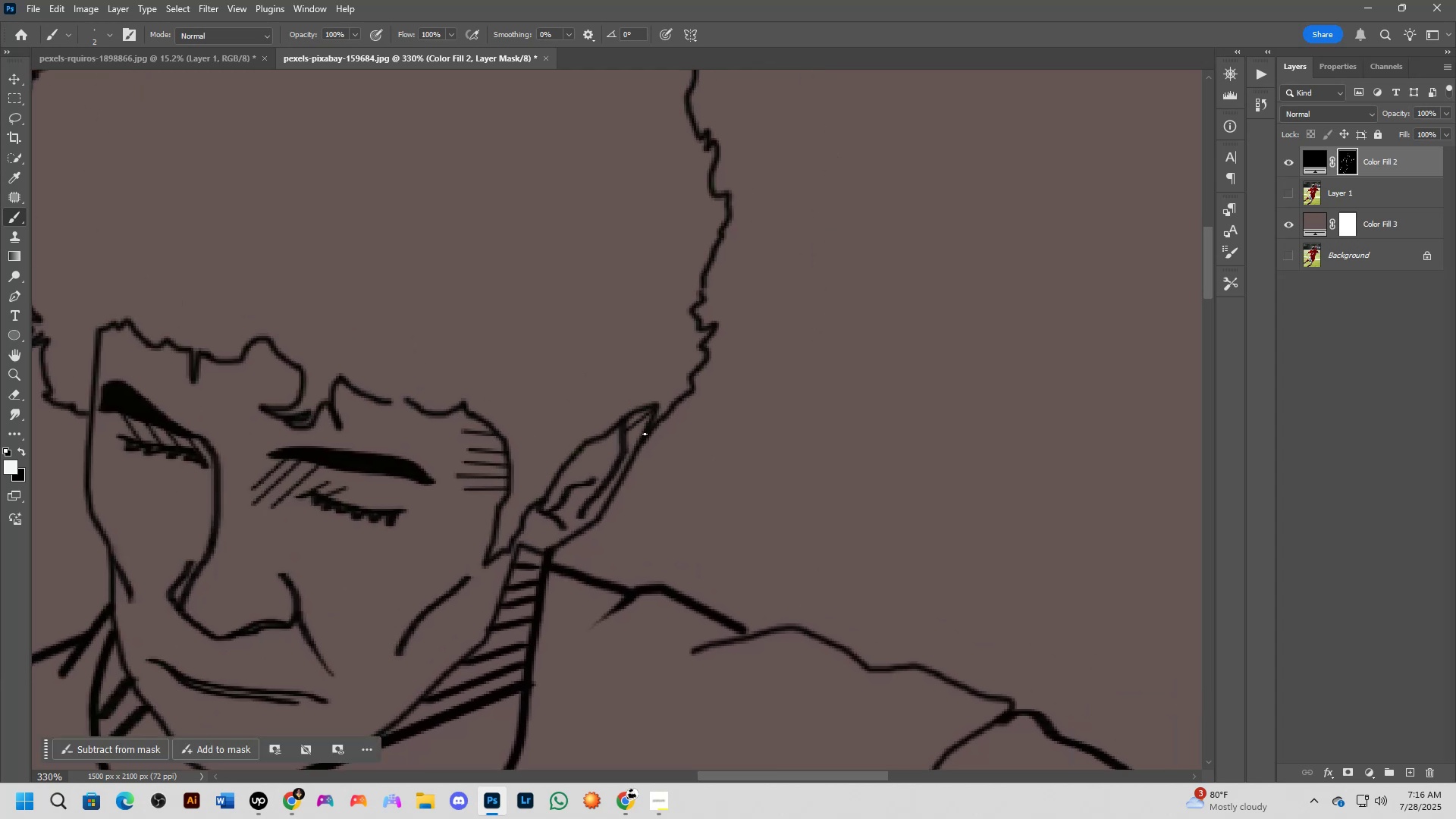 
hold_key(key=ShiftLeft, duration=0.33)
left_click([645, 431])
 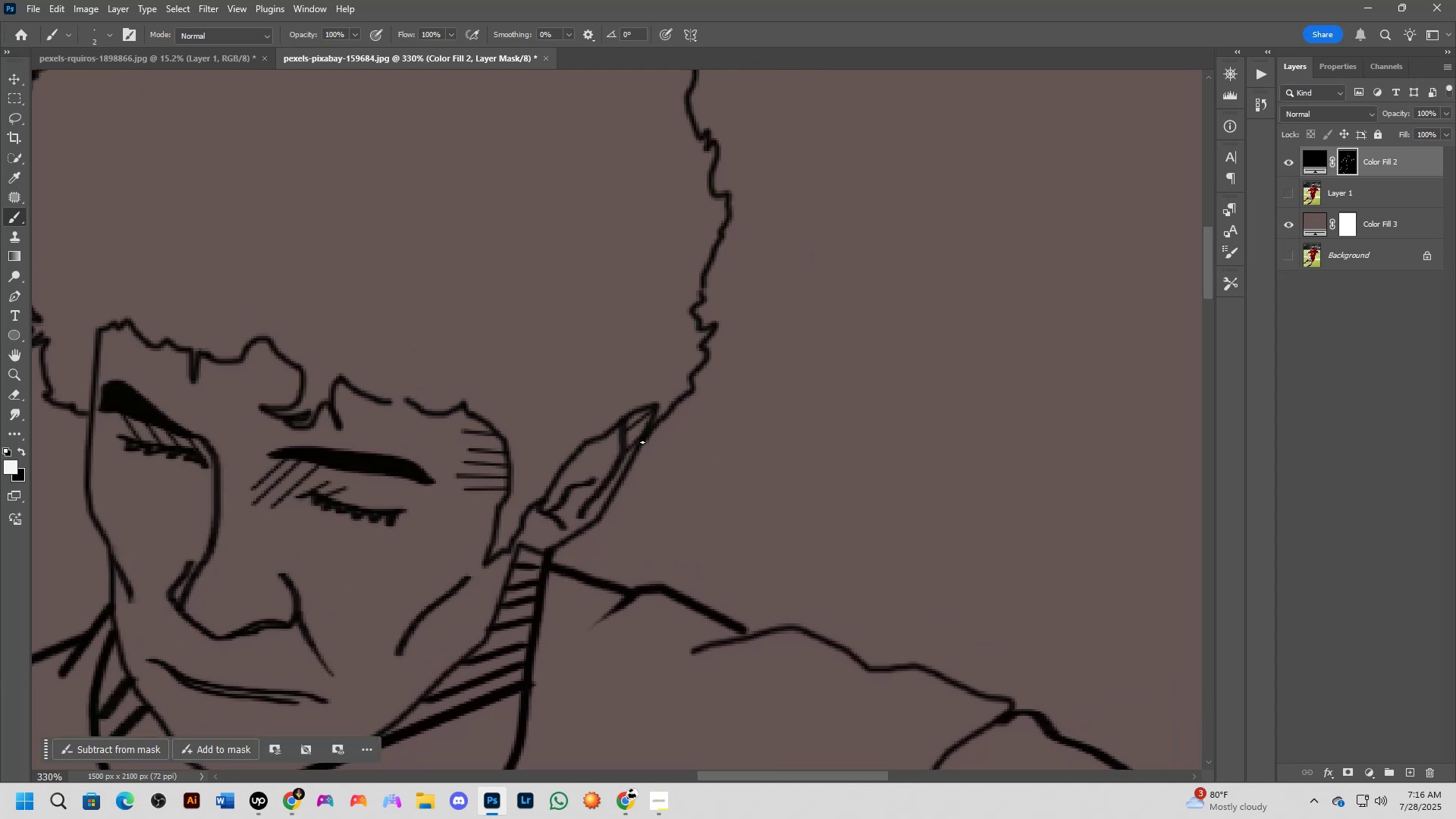 
key(Shift+ShiftLeft)
 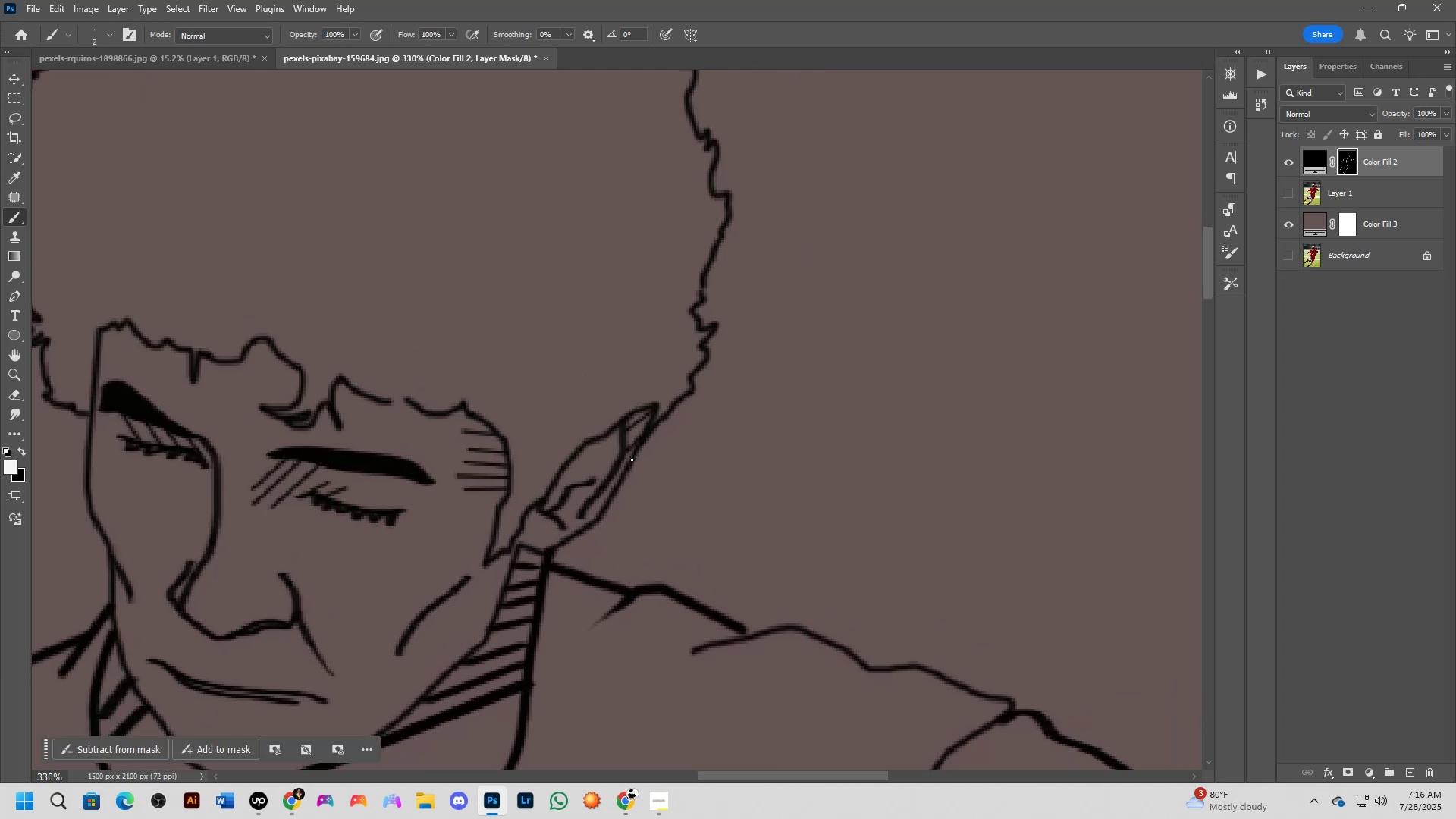 
scroll: coordinate [611, 485], scroll_direction: down, amount: 4.0
 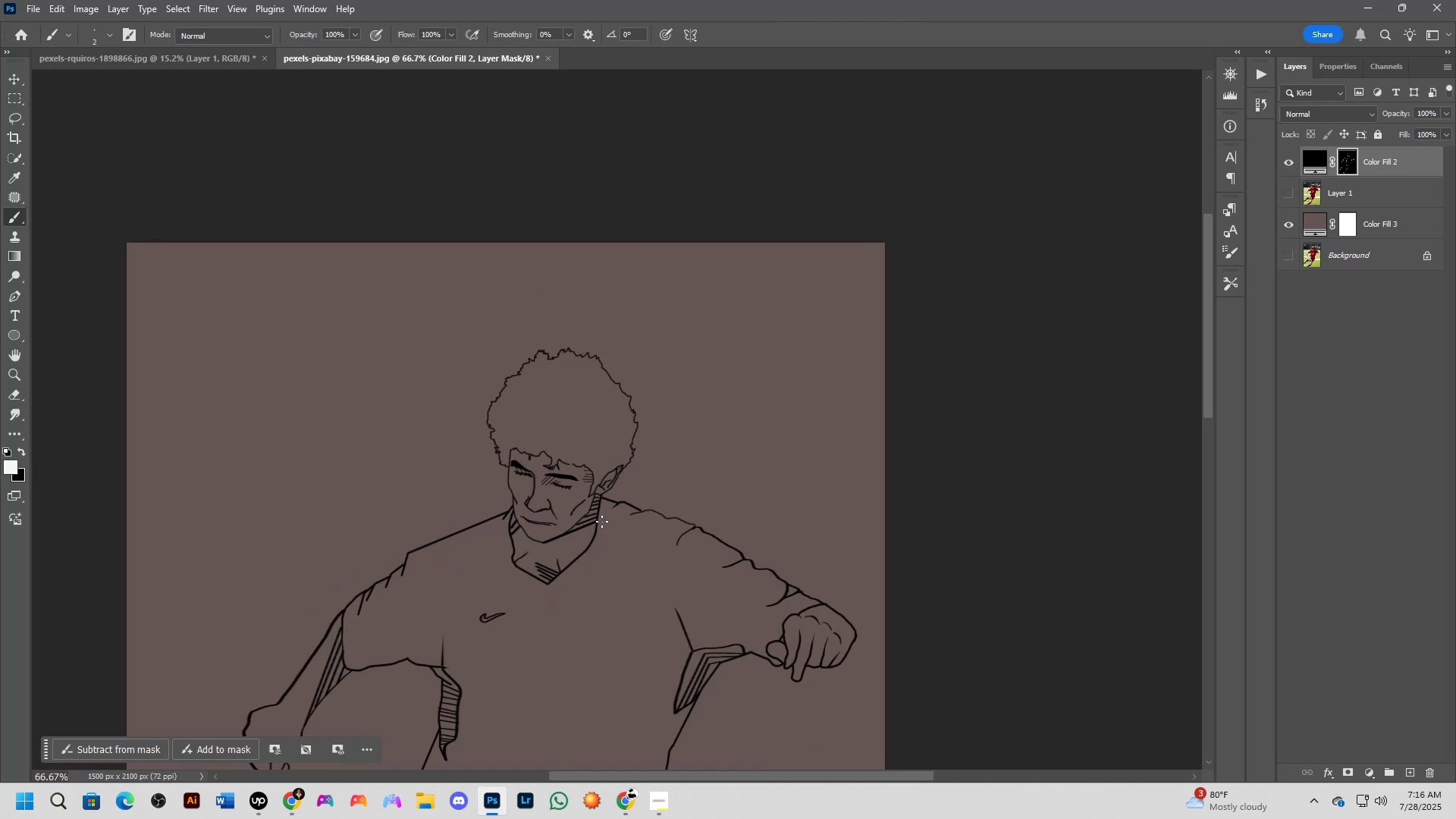 
key(Shift+ShiftLeft)
 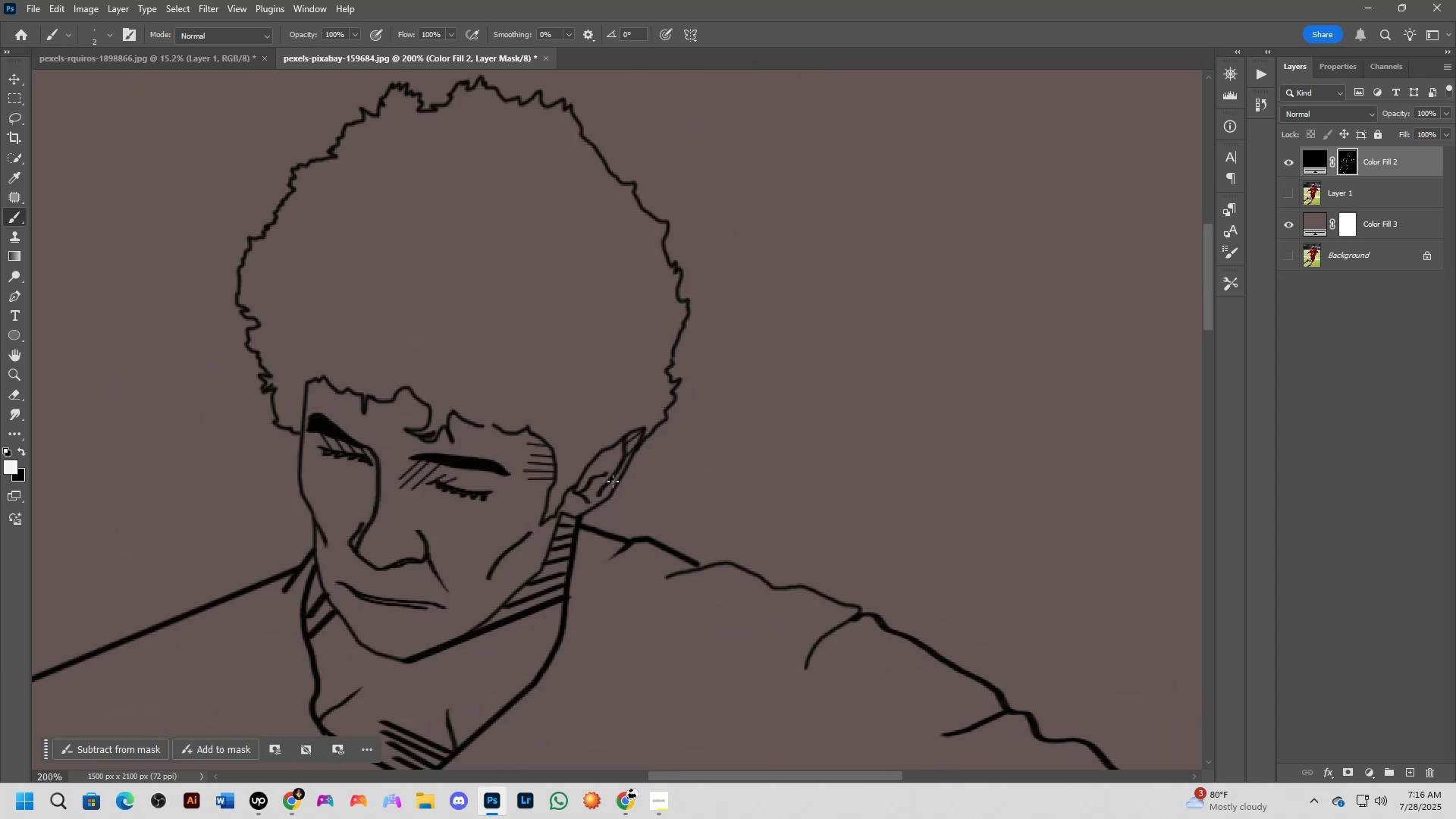 
key(Shift+ShiftLeft)
 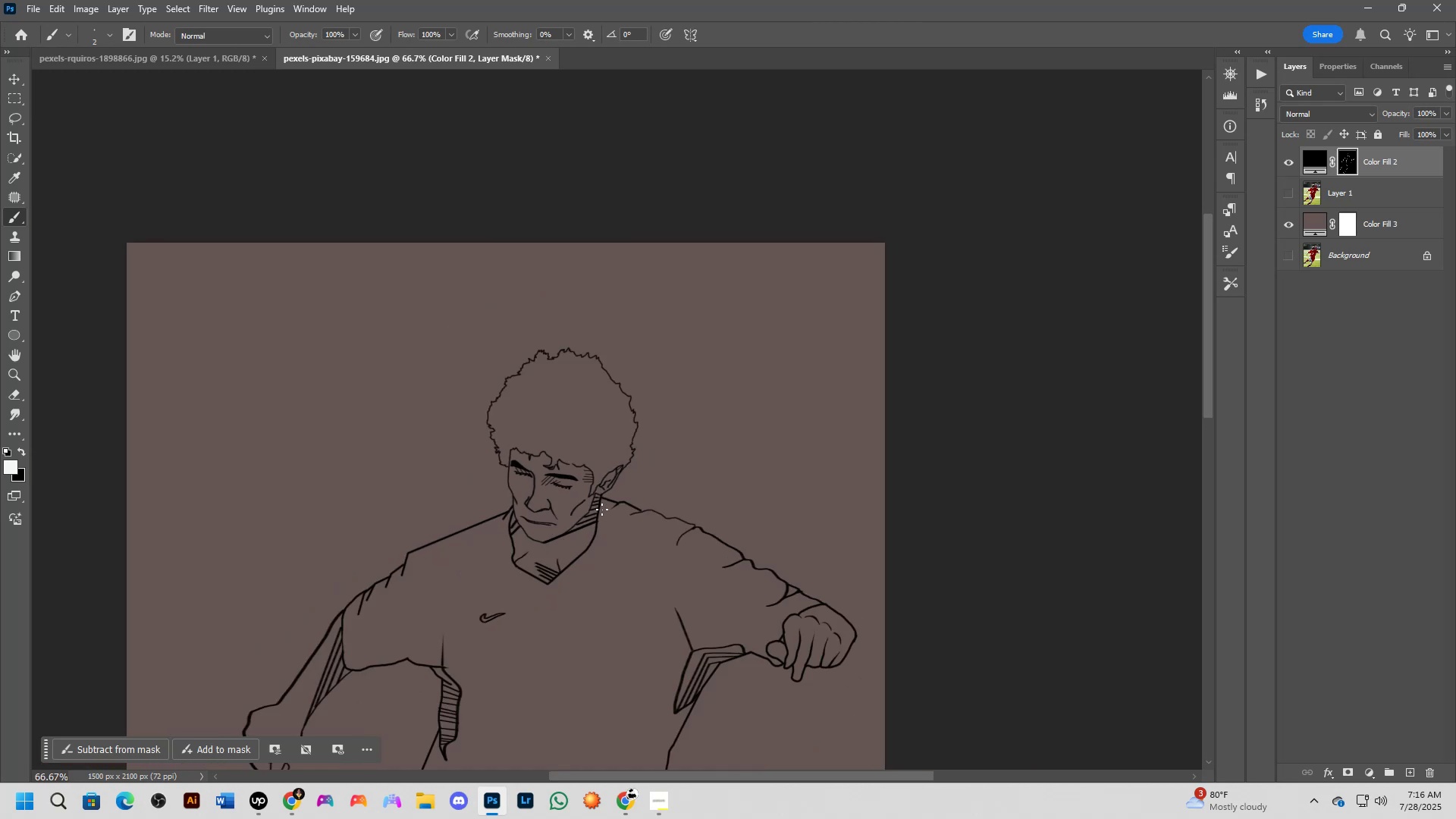 
hold_key(key=Space, duration=0.47)
 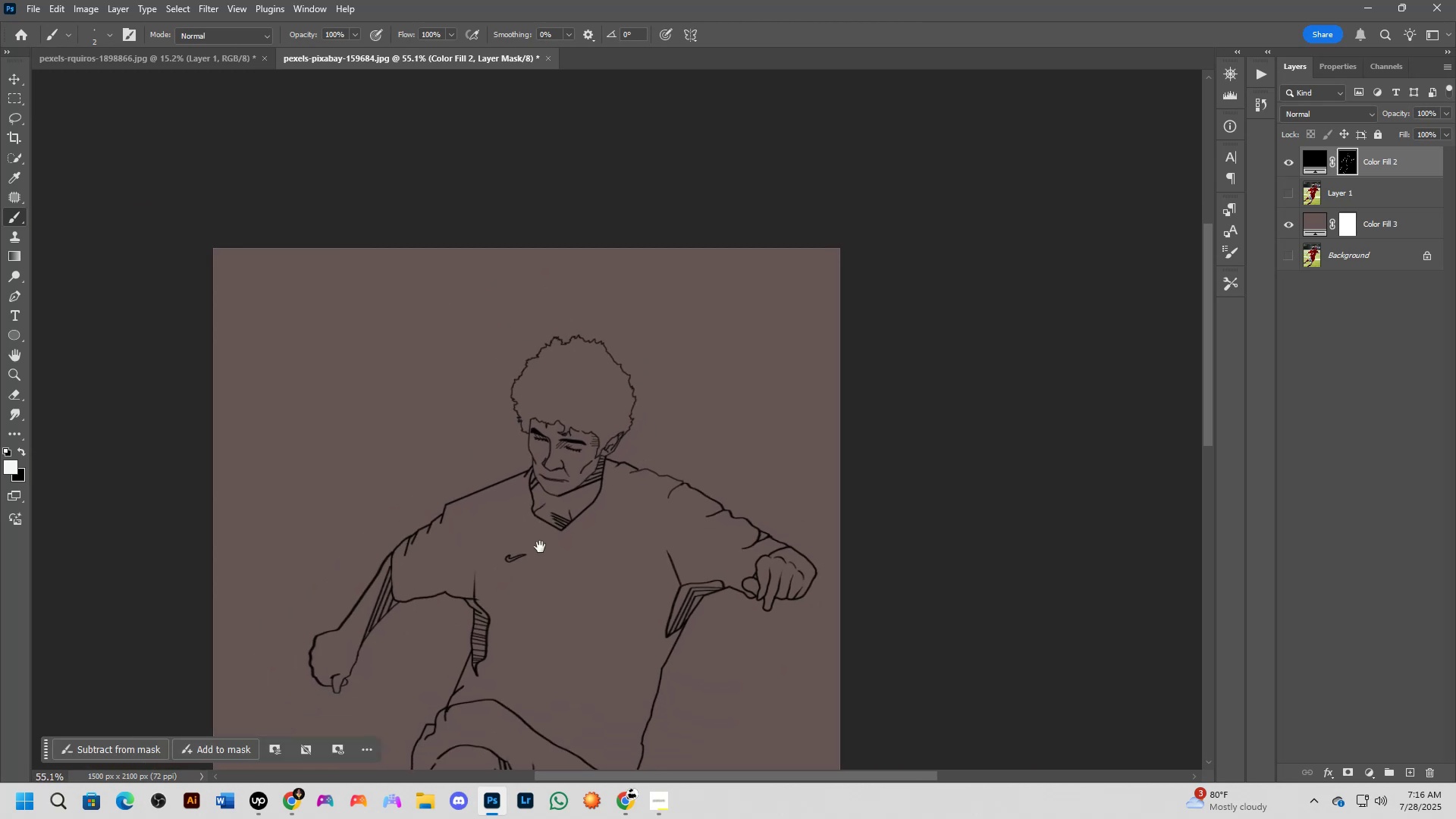 
left_click_drag(start_coordinate=[601, 537], to_coordinate=[610, 492])
 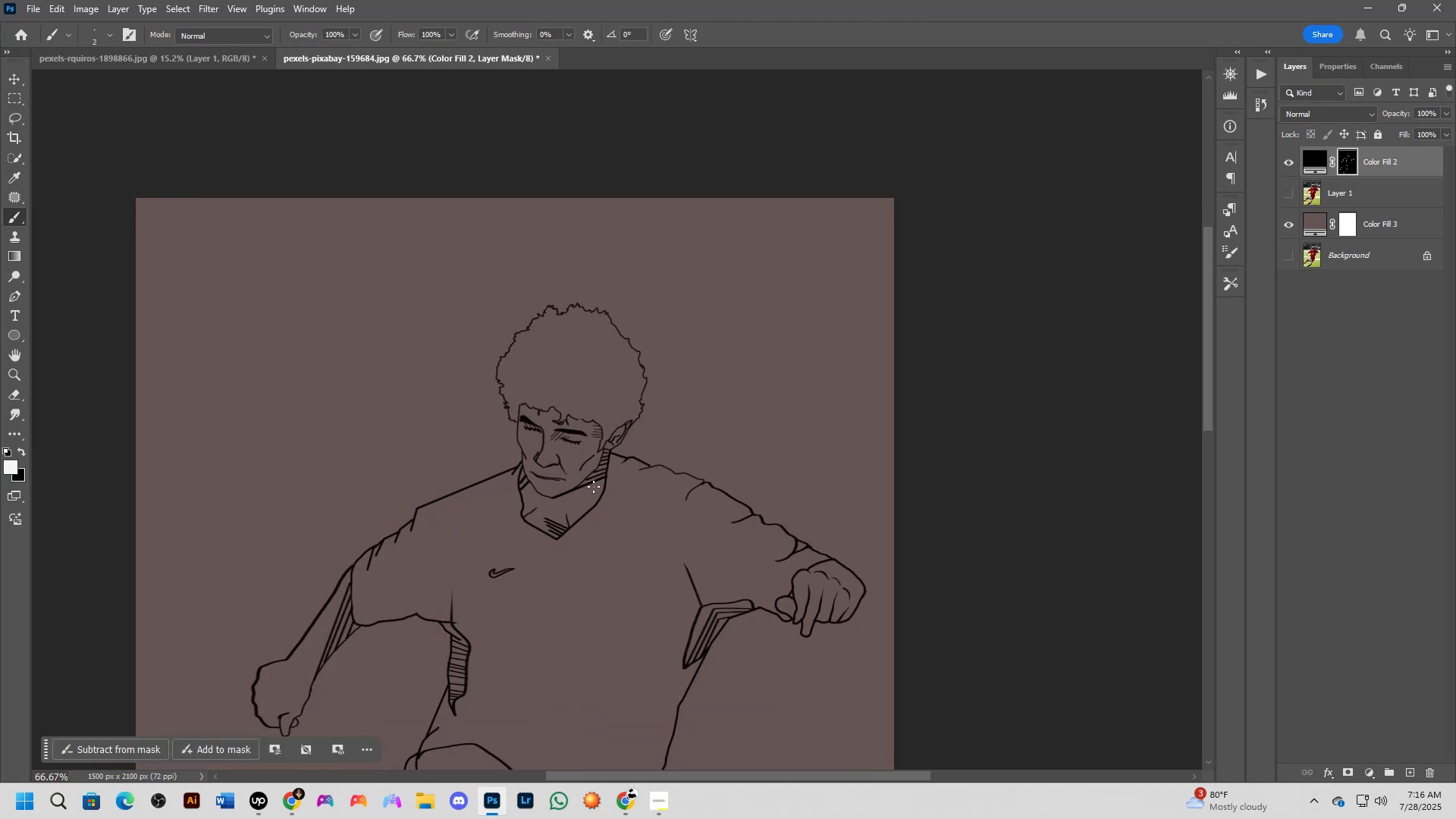 
scroll: coordinate [585, 488], scroll_direction: down, amount: 2.0
 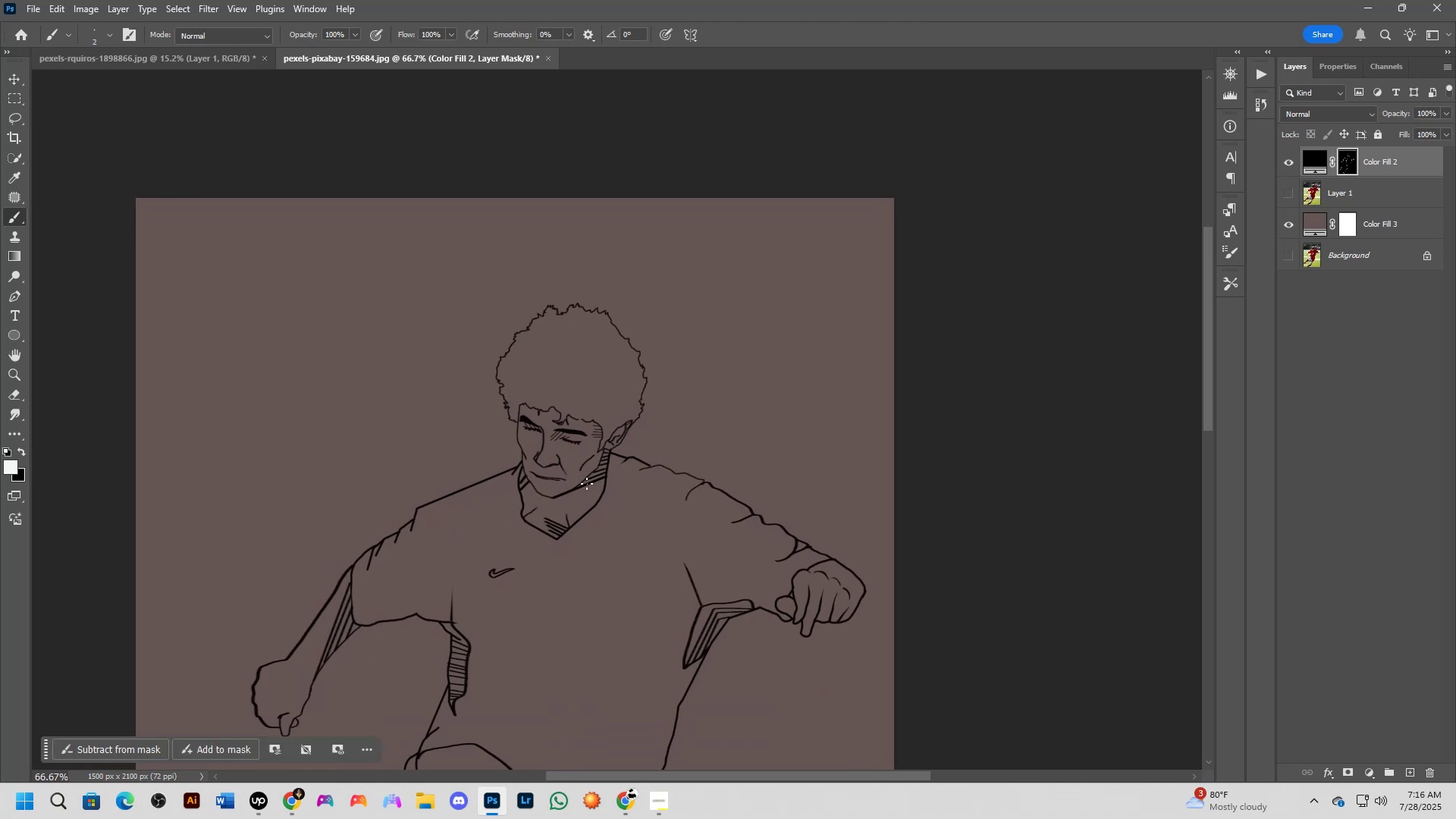 
hold_key(key=Space, duration=0.57)
 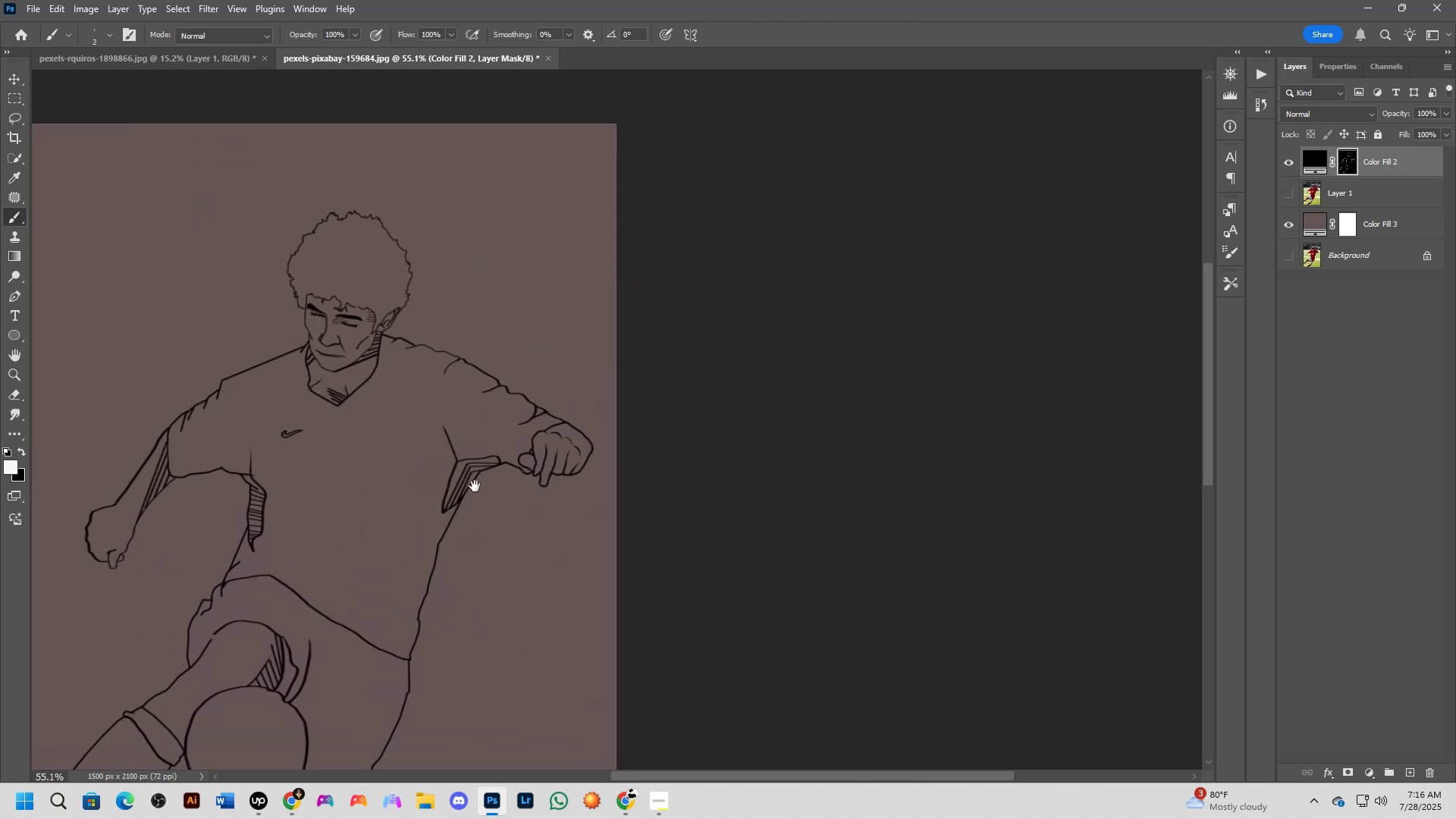 
left_click_drag(start_coordinate=[538, 532], to_coordinate=[520, 443])
 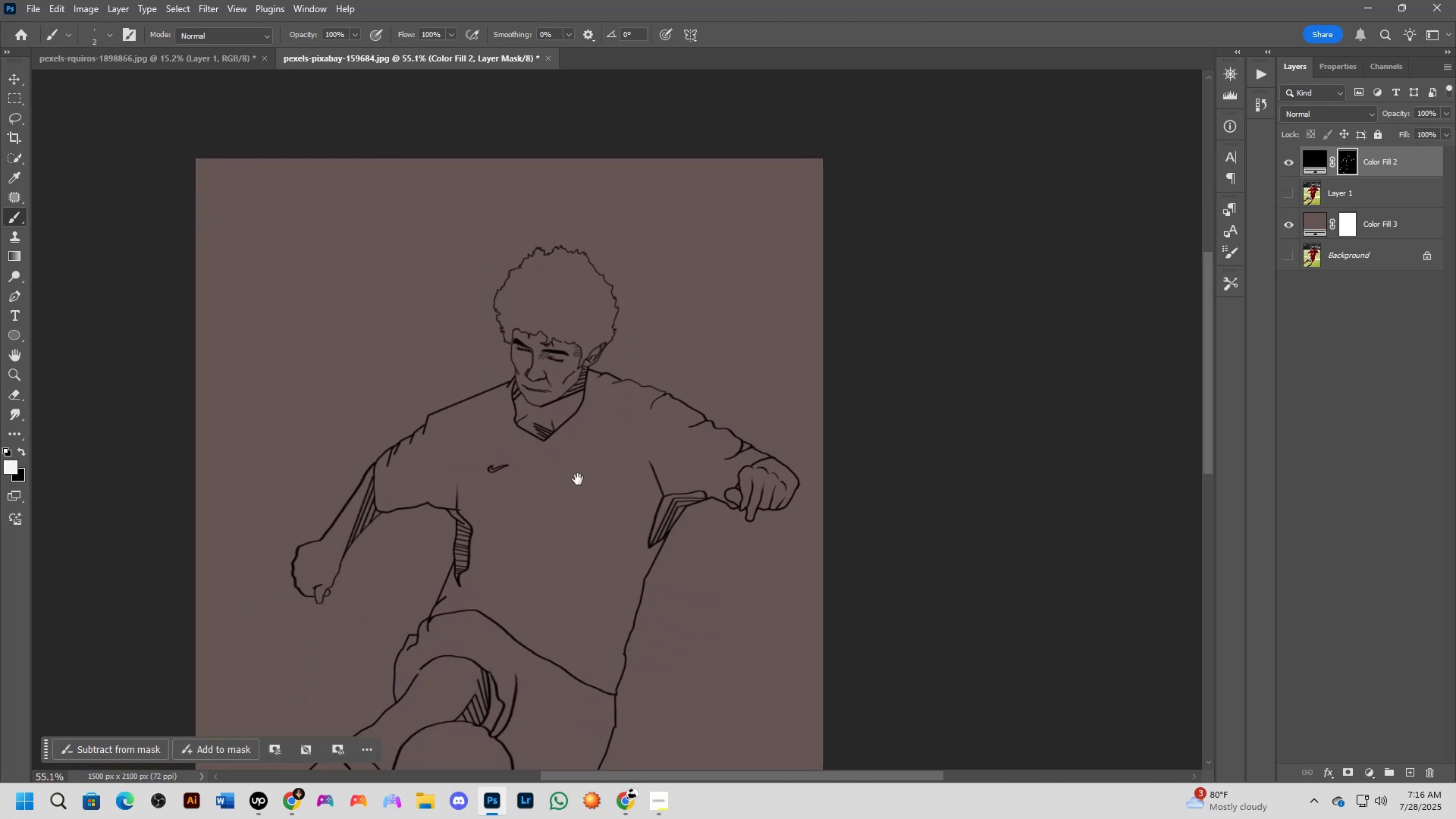 
hold_key(key=Space, duration=0.52)
 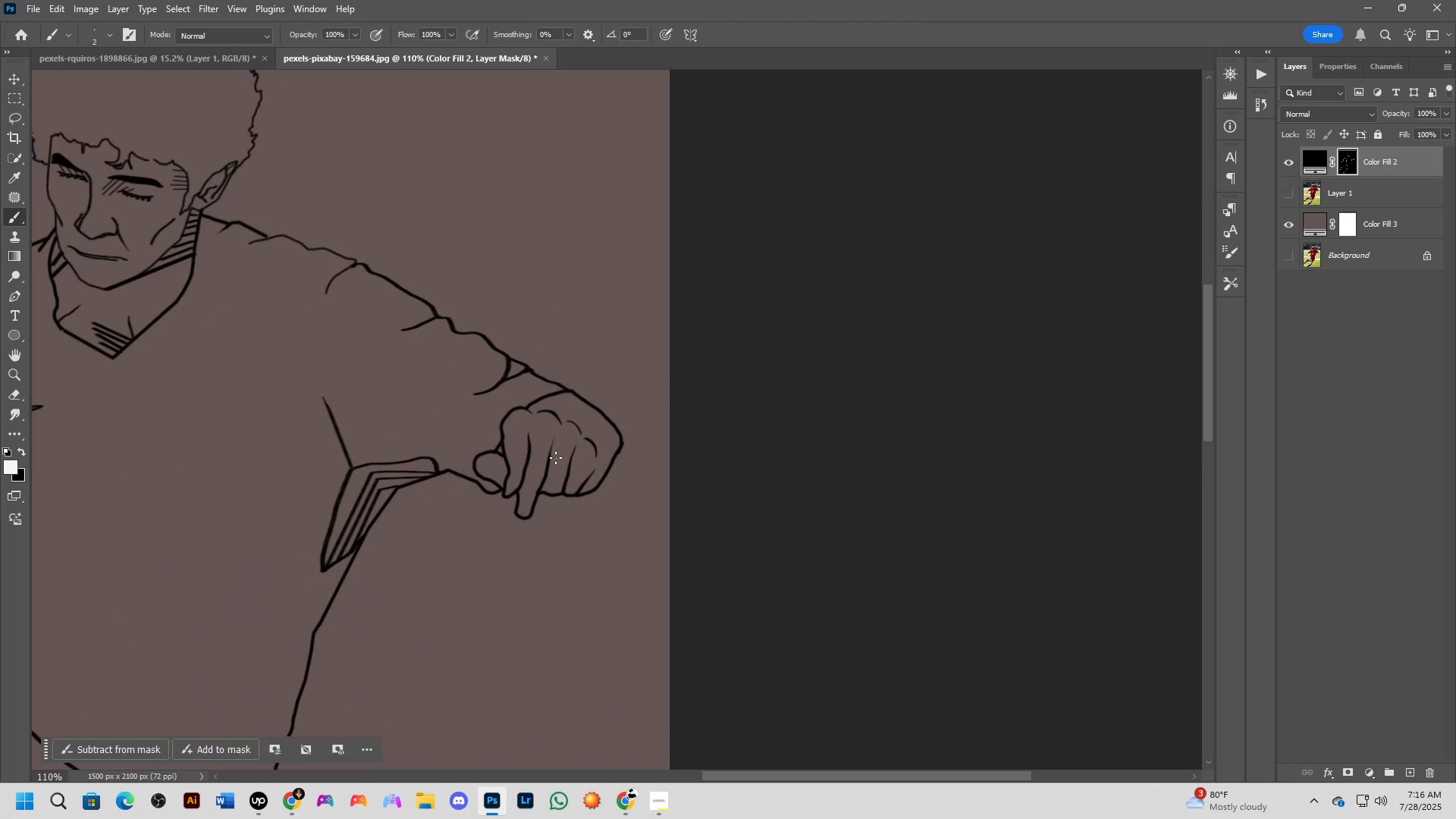 
left_click_drag(start_coordinate=[681, 521], to_coordinate=[475, 486])
 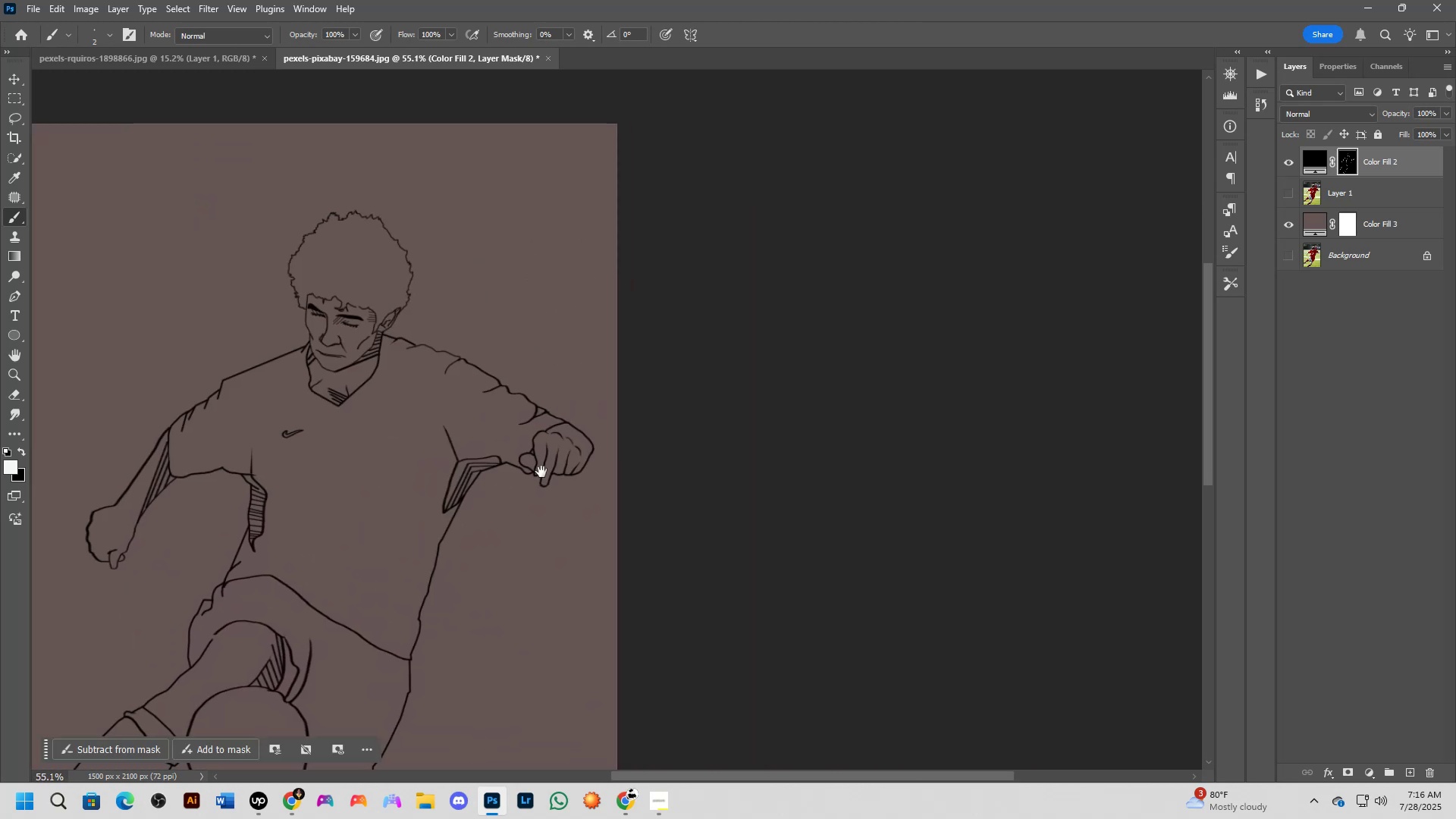 
key(Shift+ShiftLeft)
 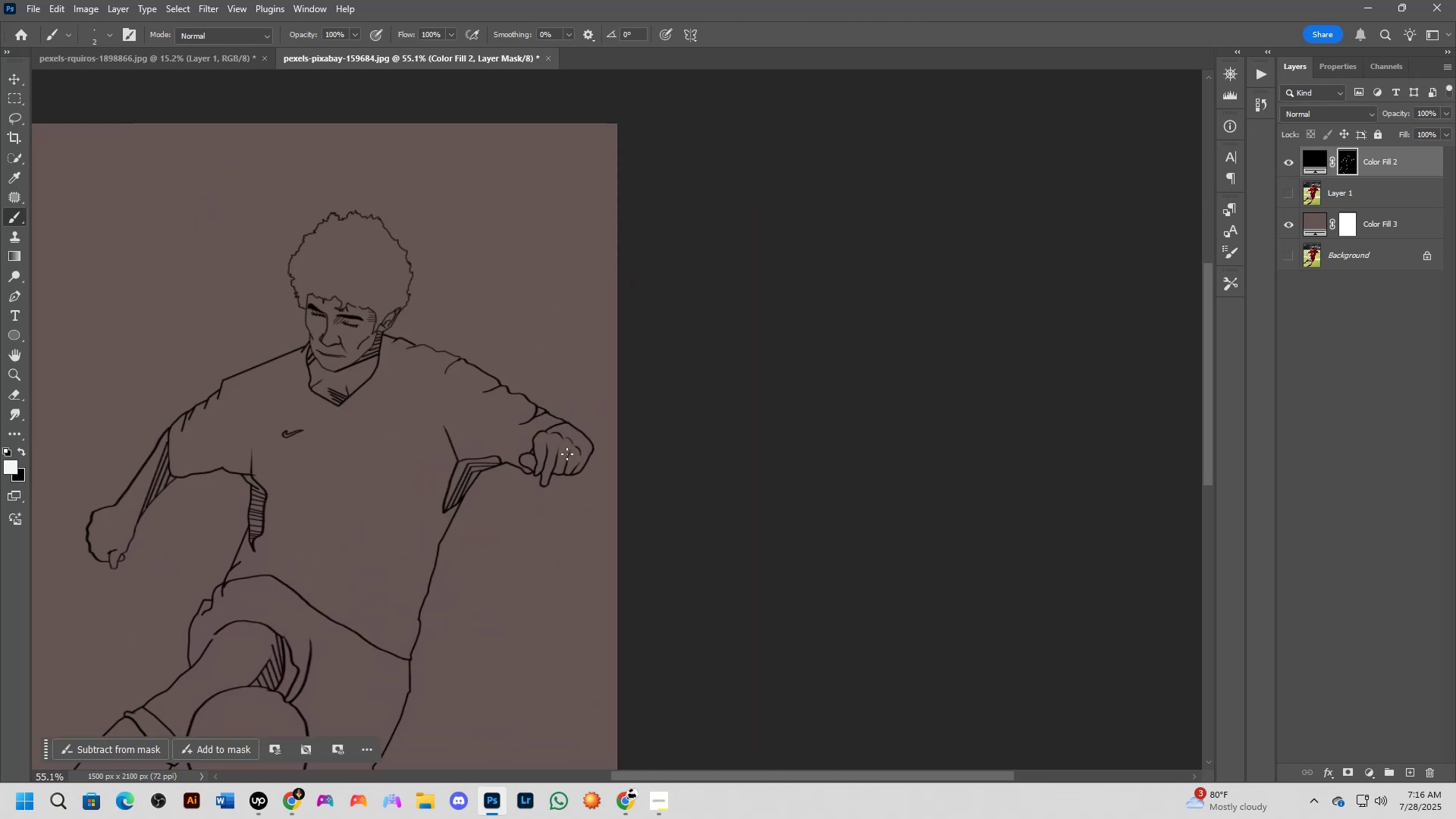 
scroll: coordinate [555, 458], scroll_direction: up, amount: 5.0
 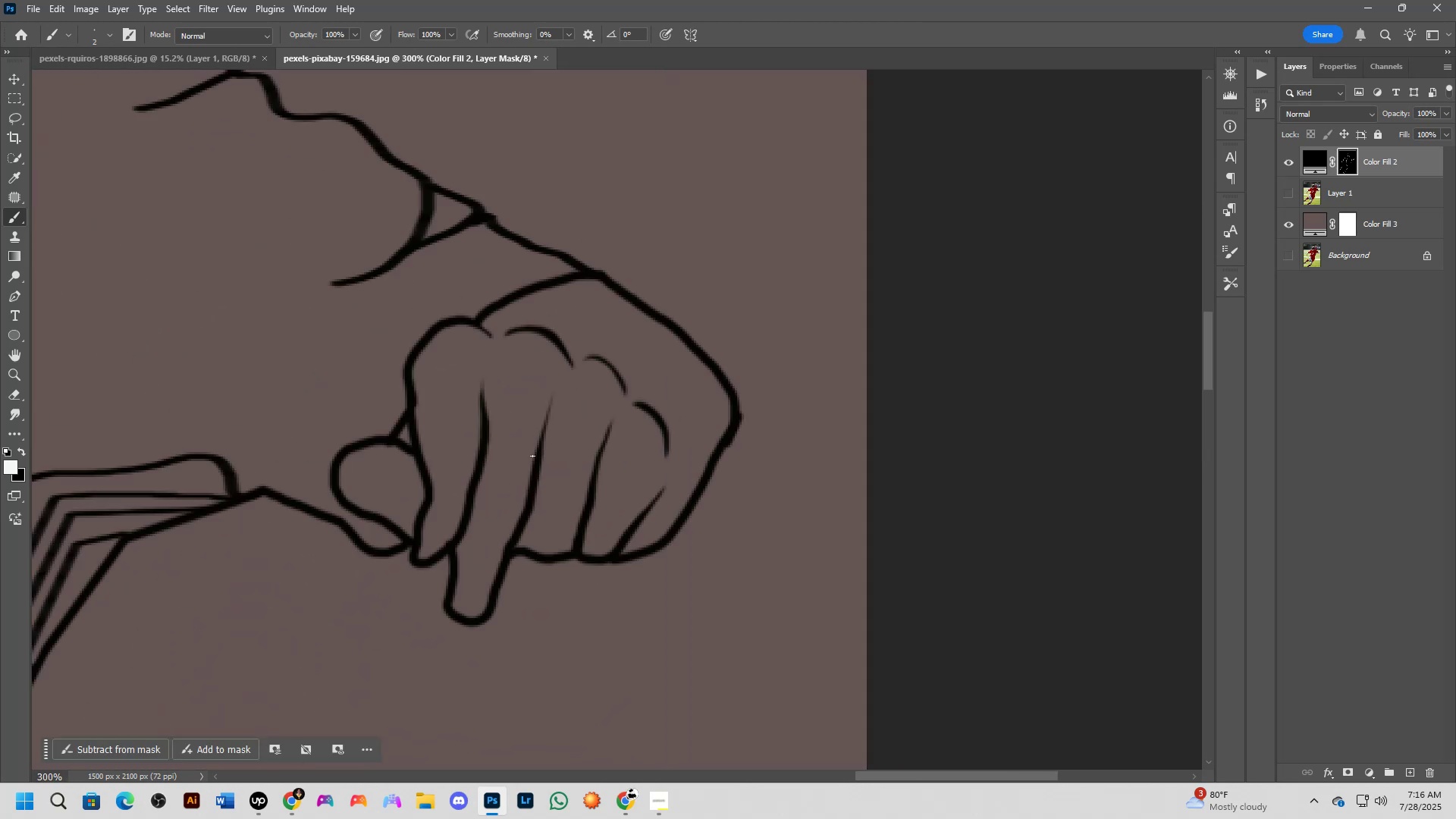 
key(Shift+ShiftLeft)
 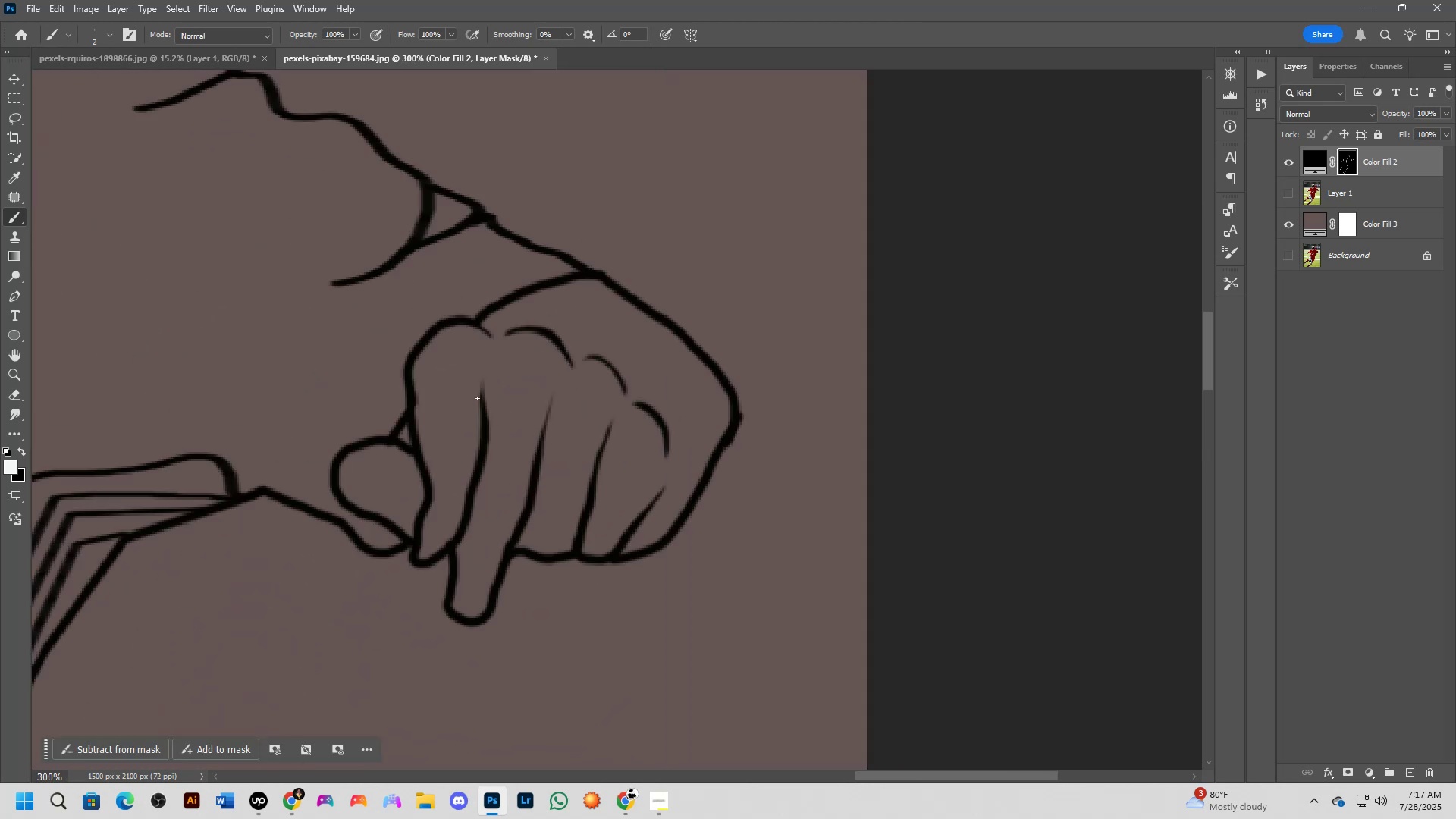 
left_click([479, 385])
 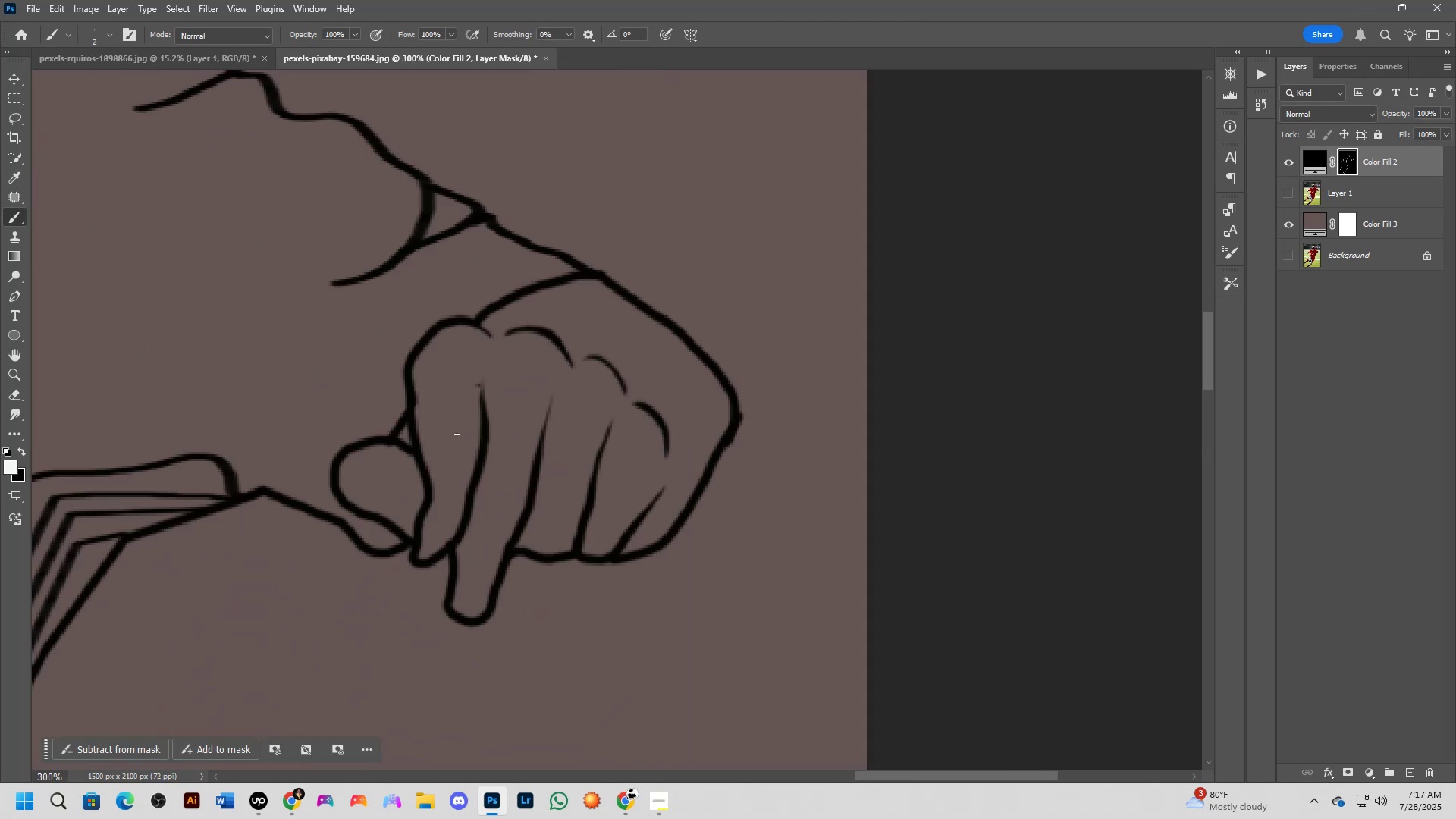 
key(Shift+ShiftLeft)
 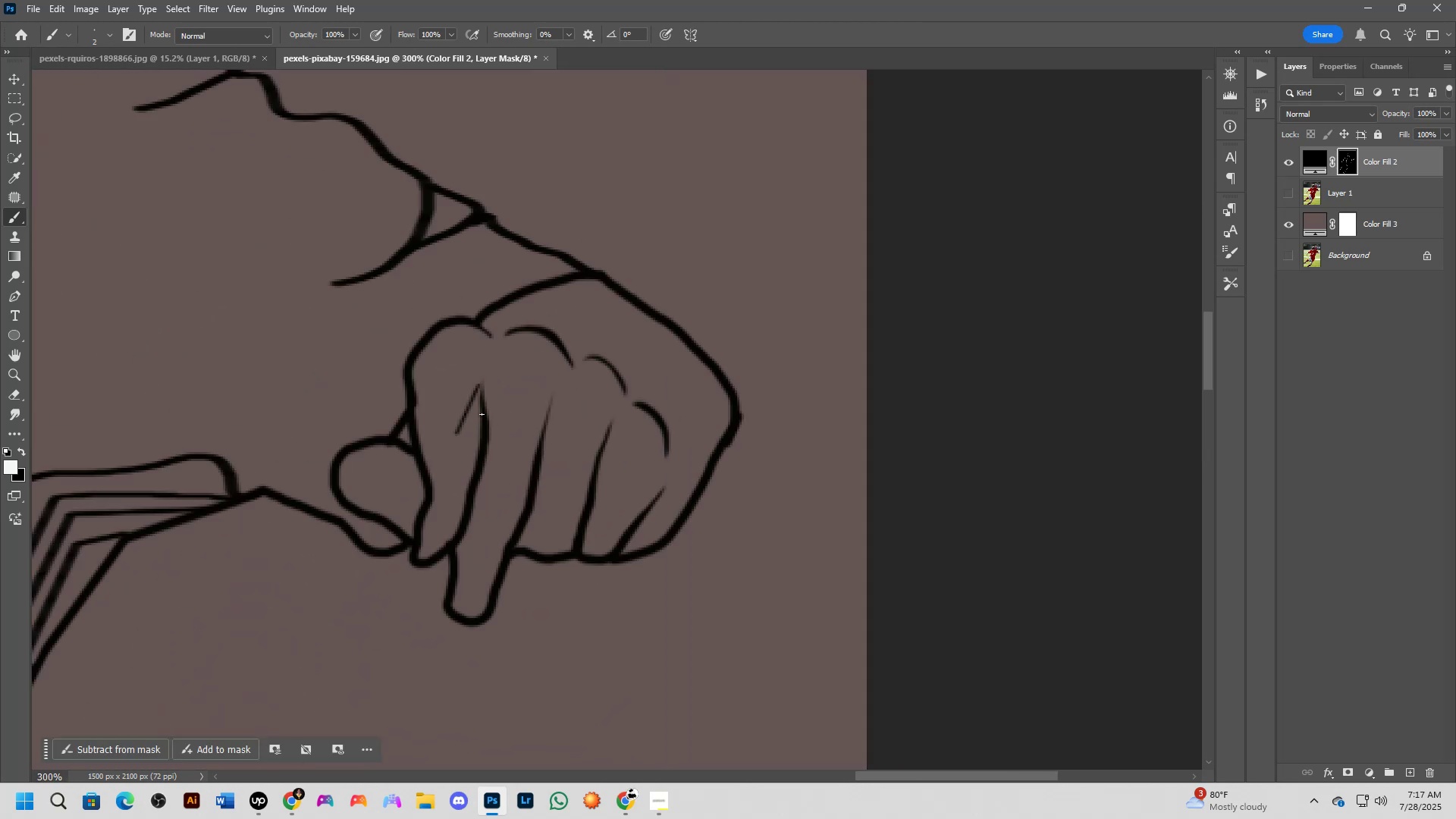 
hold_key(key=ShiftLeft, duration=0.59)
left_click([465, 445])
 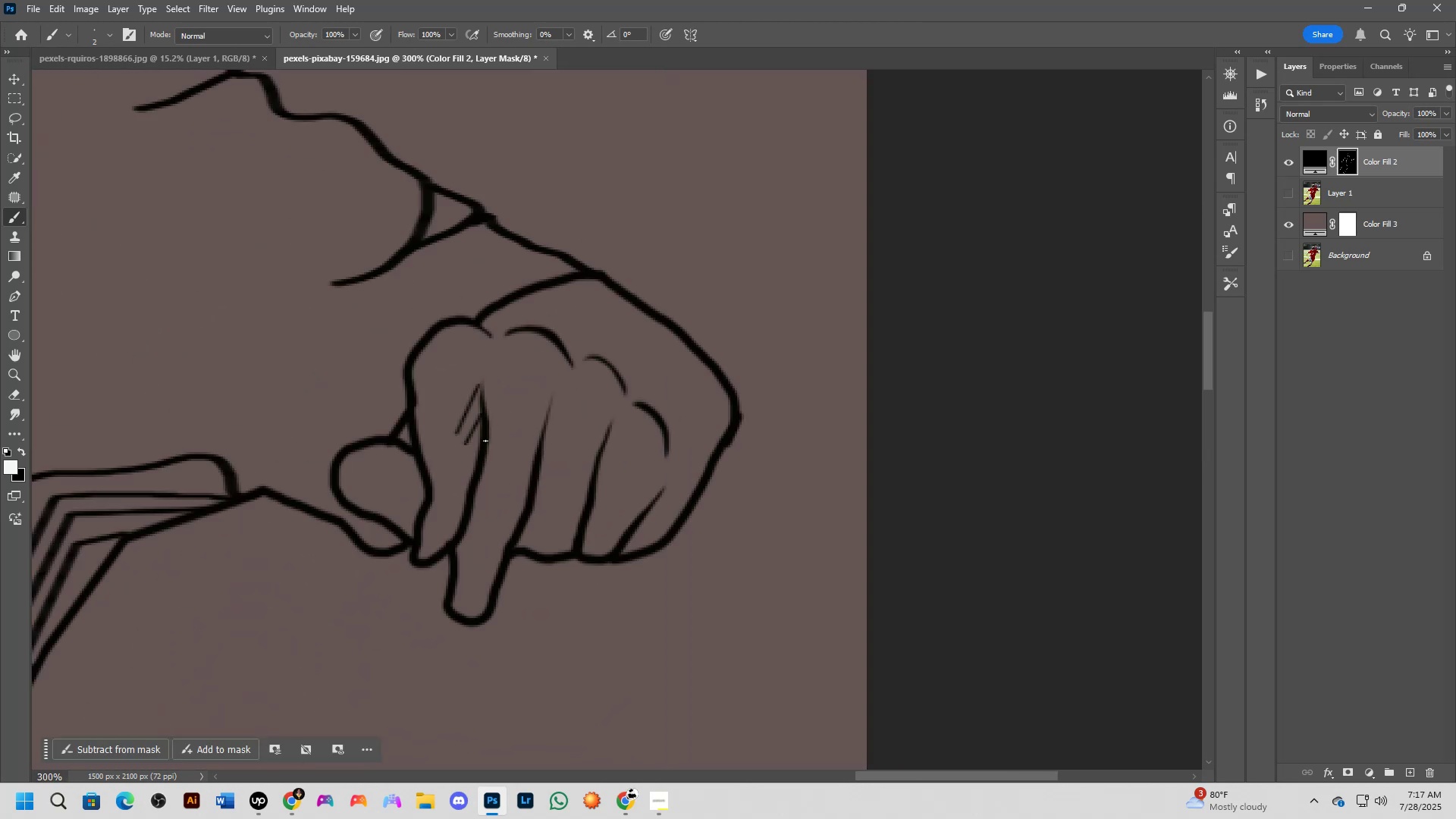 
left_click([485, 438])
 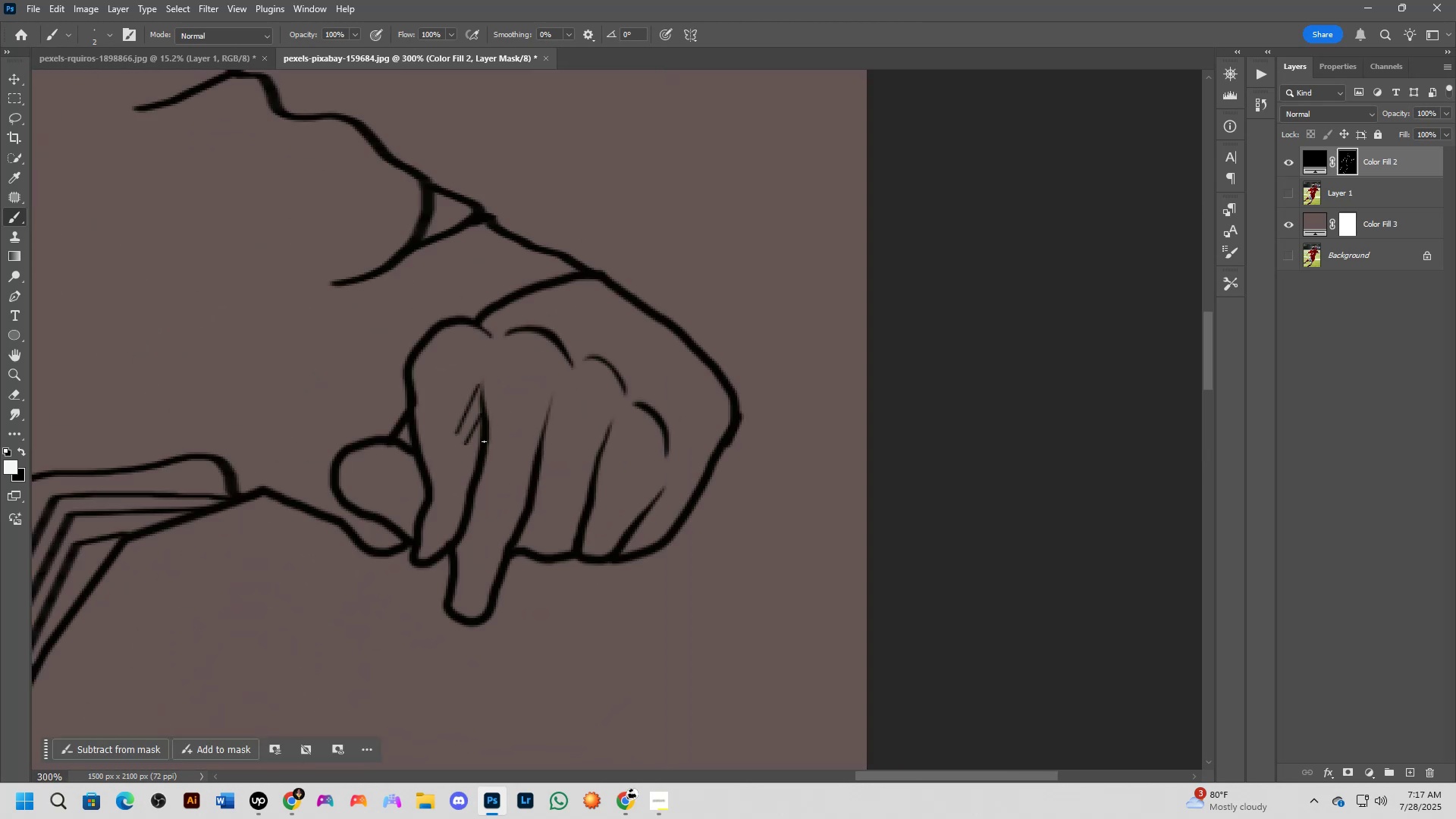 
hold_key(key=ShiftLeft, duration=0.49)
 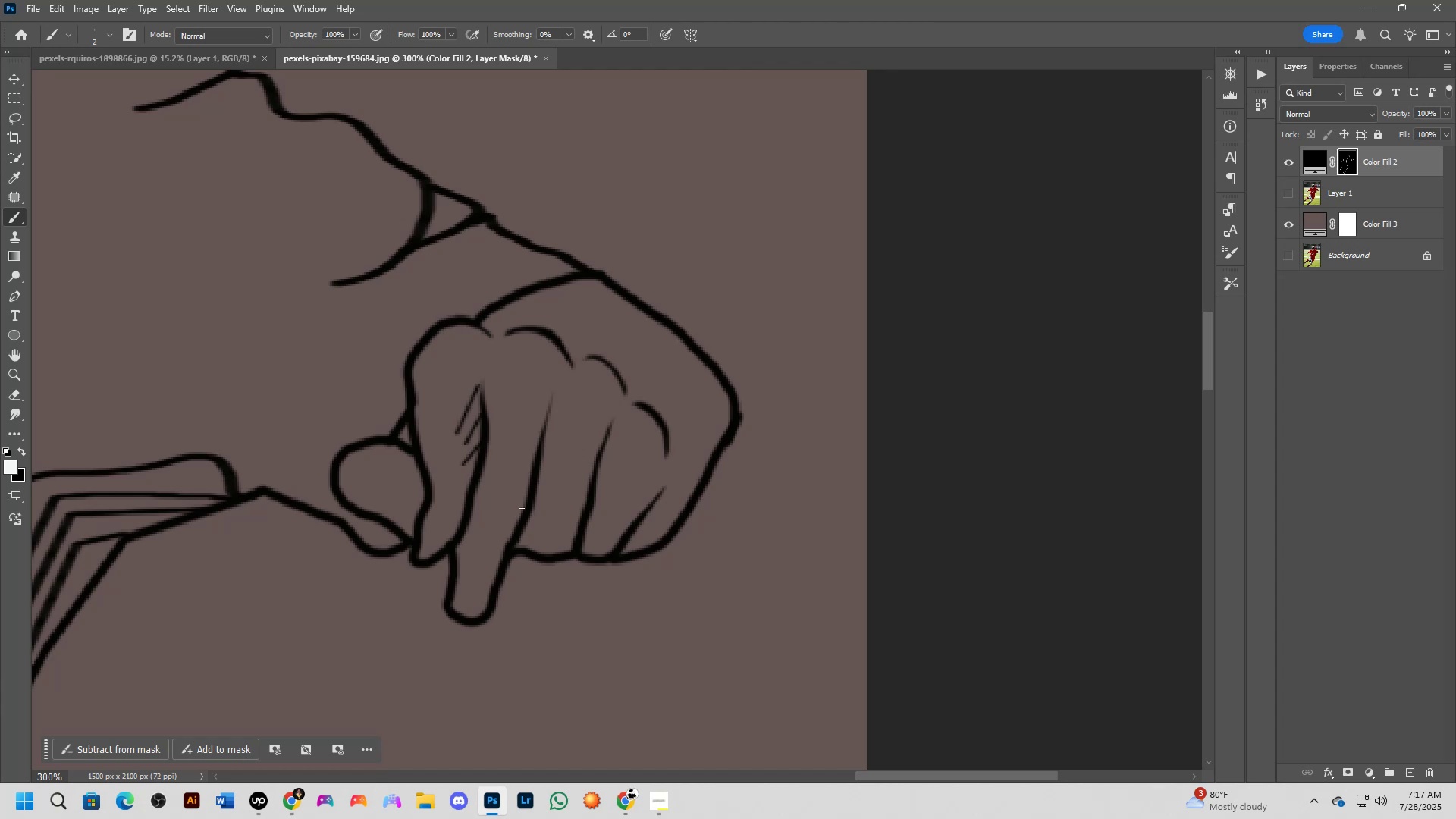 
left_click([479, 463])
 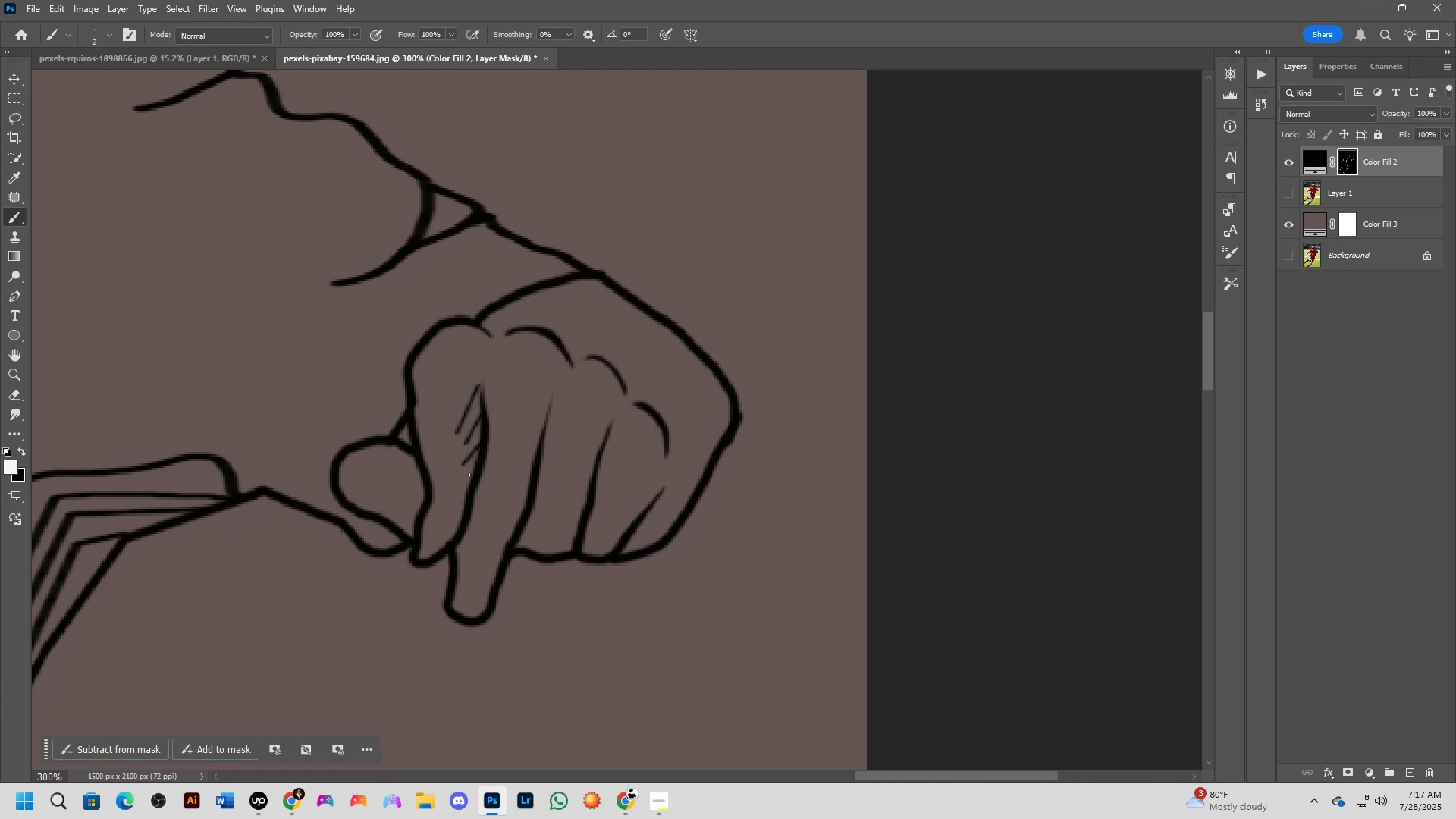 
hold_key(key=ShiftLeft, duration=0.35)
double_click([458, 490])
 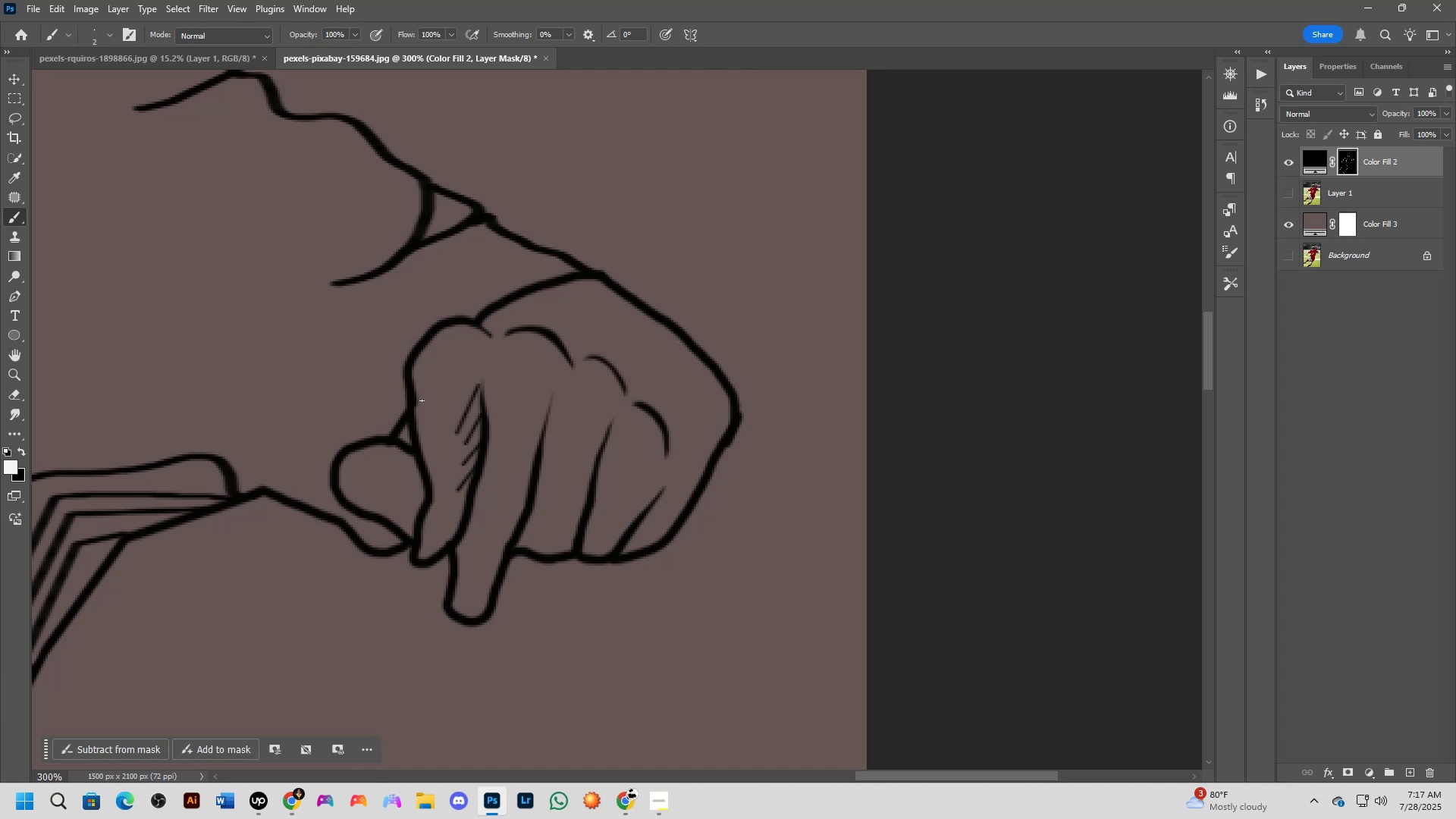 
key(Shift+ShiftLeft)
 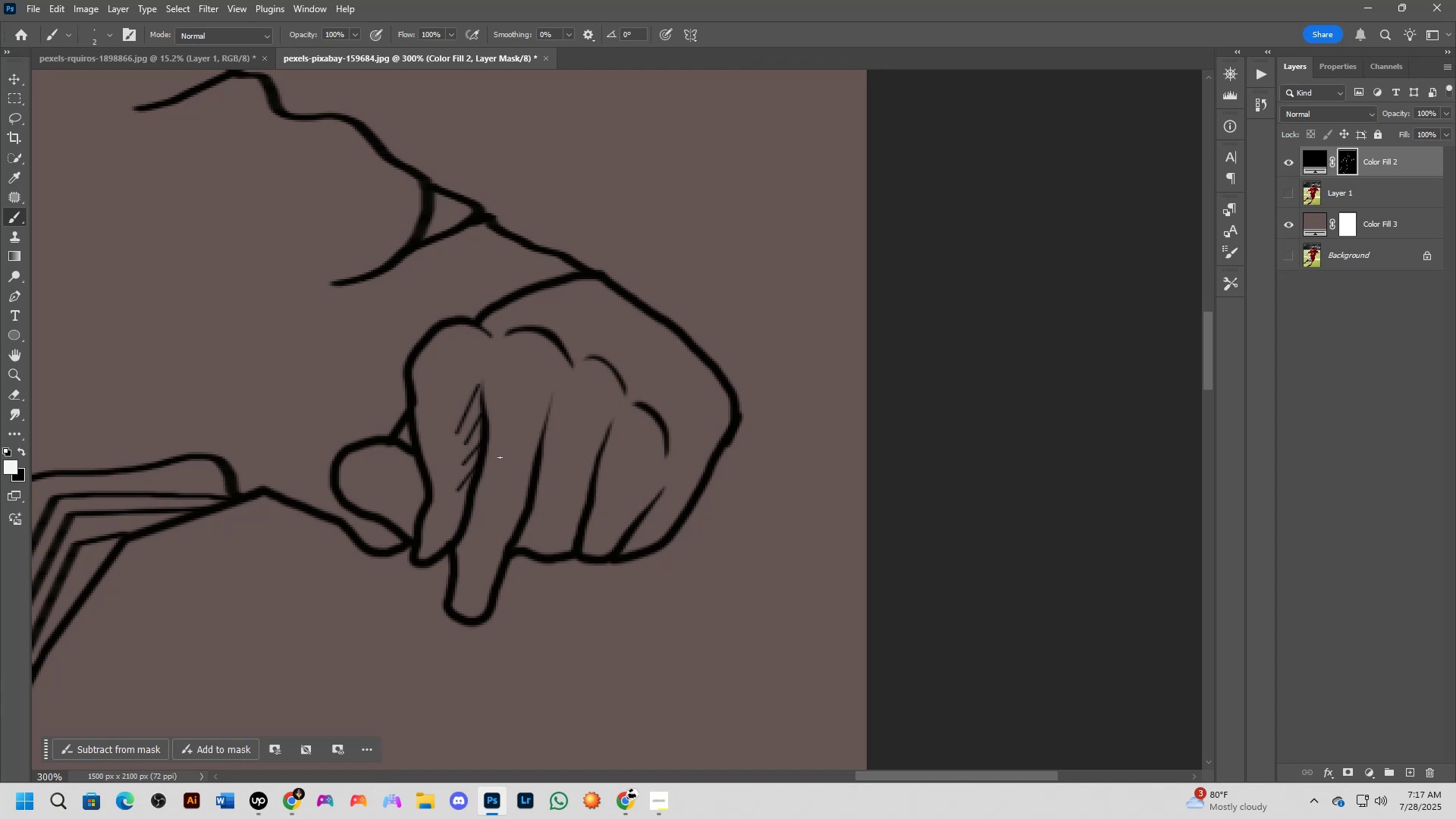 
scroll: coordinate [494, 490], scroll_direction: none, amount: 0.0
 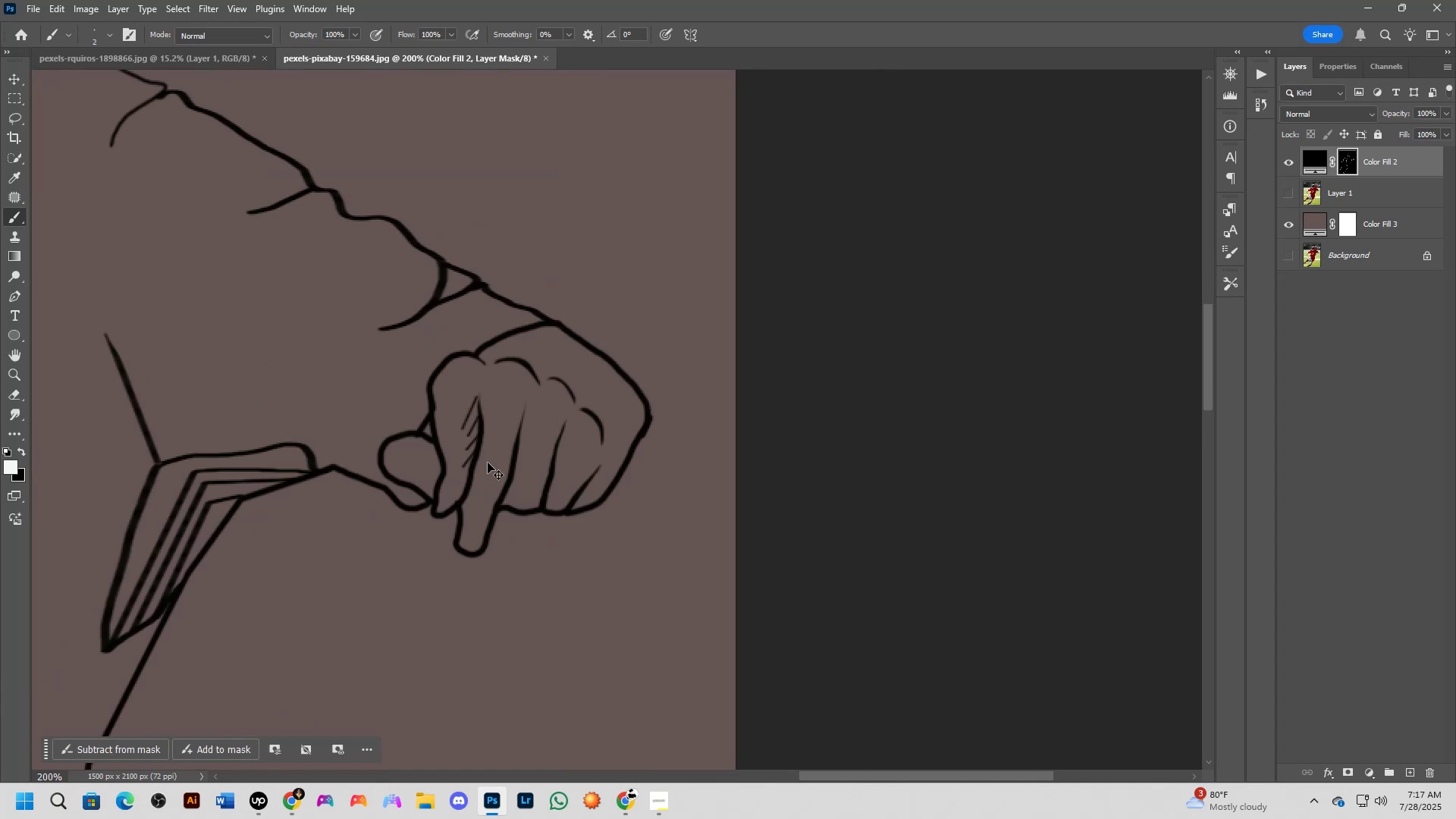 
key(Shift+ShiftLeft)
 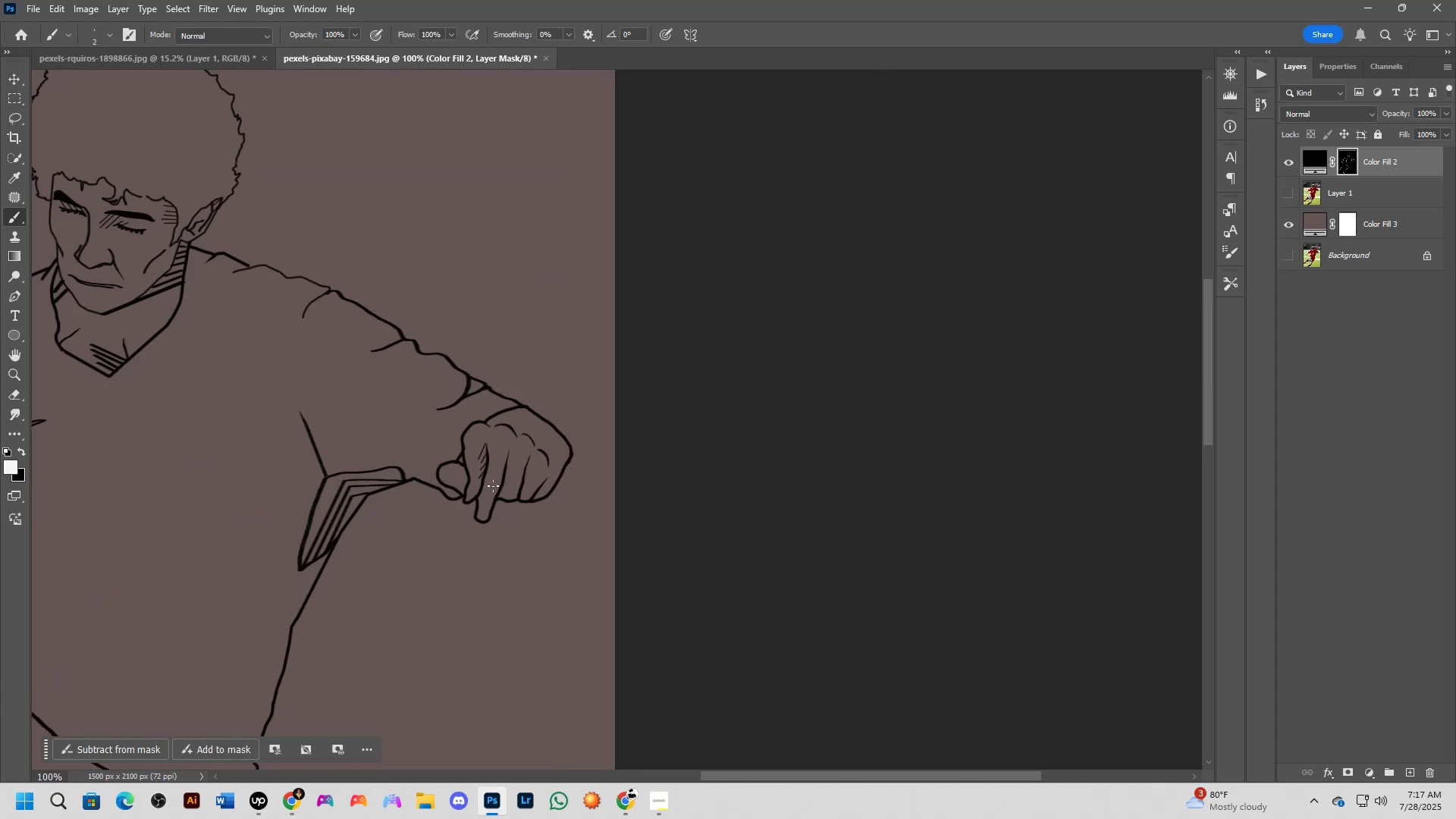 
key(Shift+ShiftLeft)
 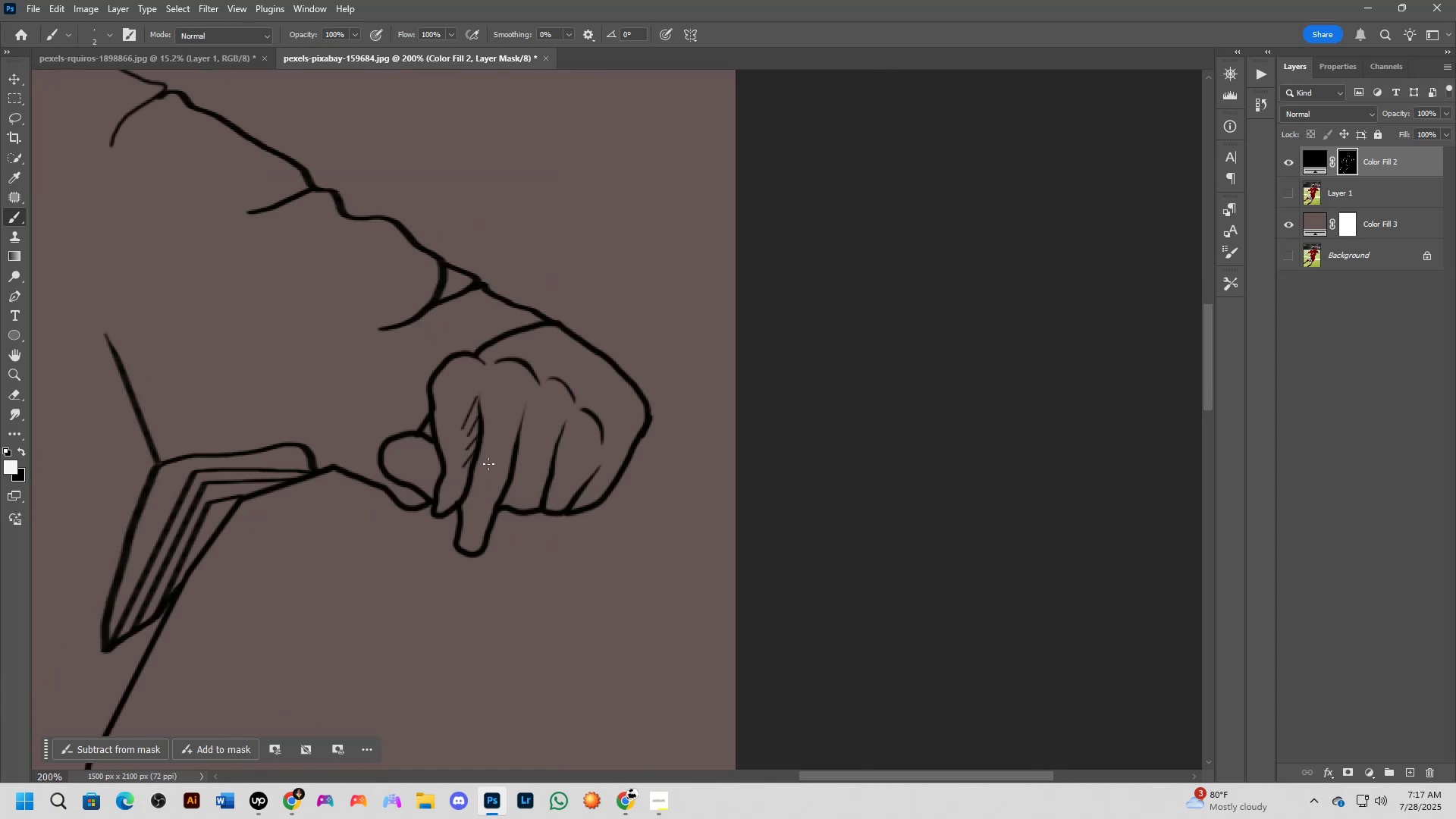 
key(Control+Z)
 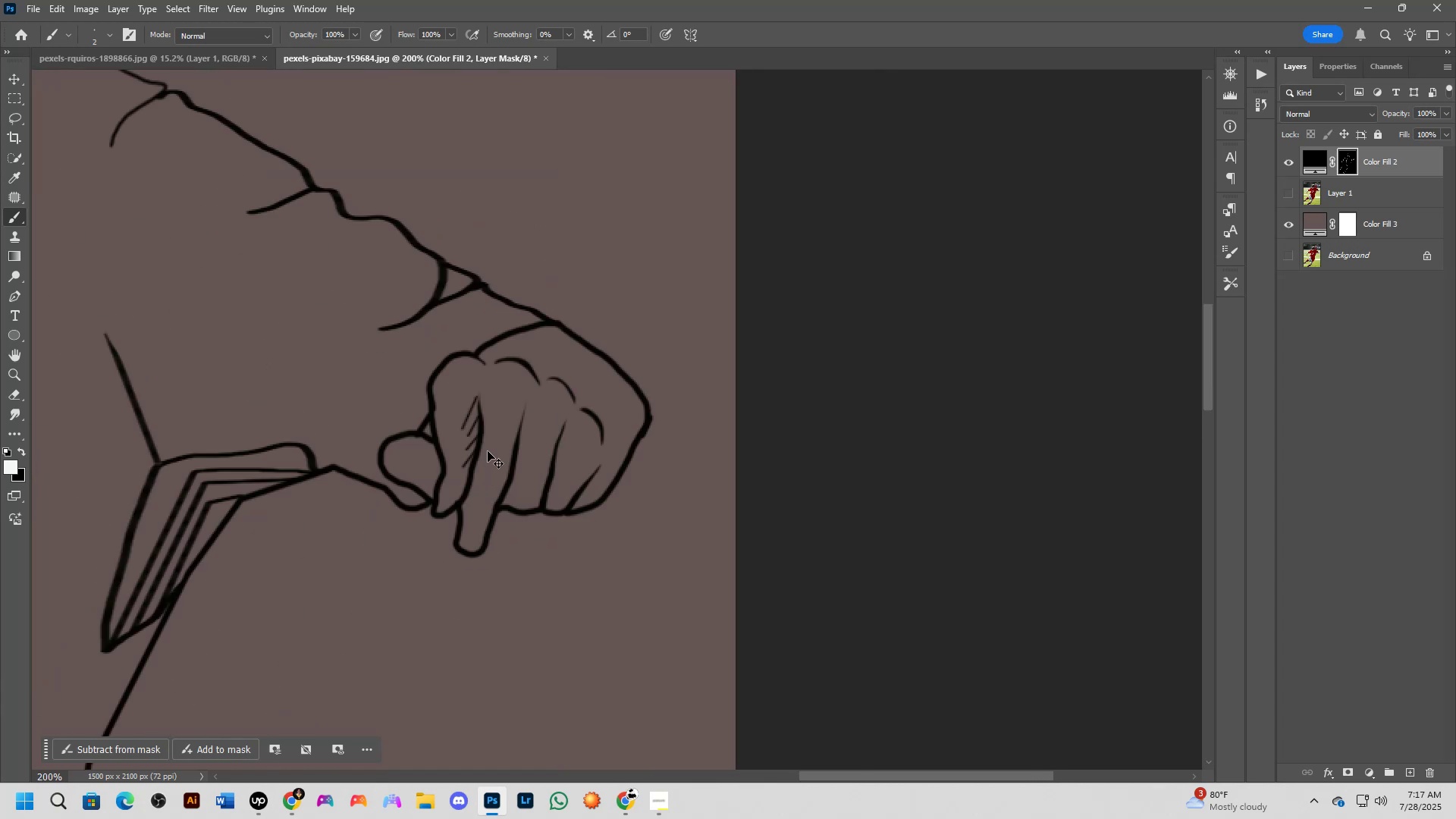 
key(Control+Z)
 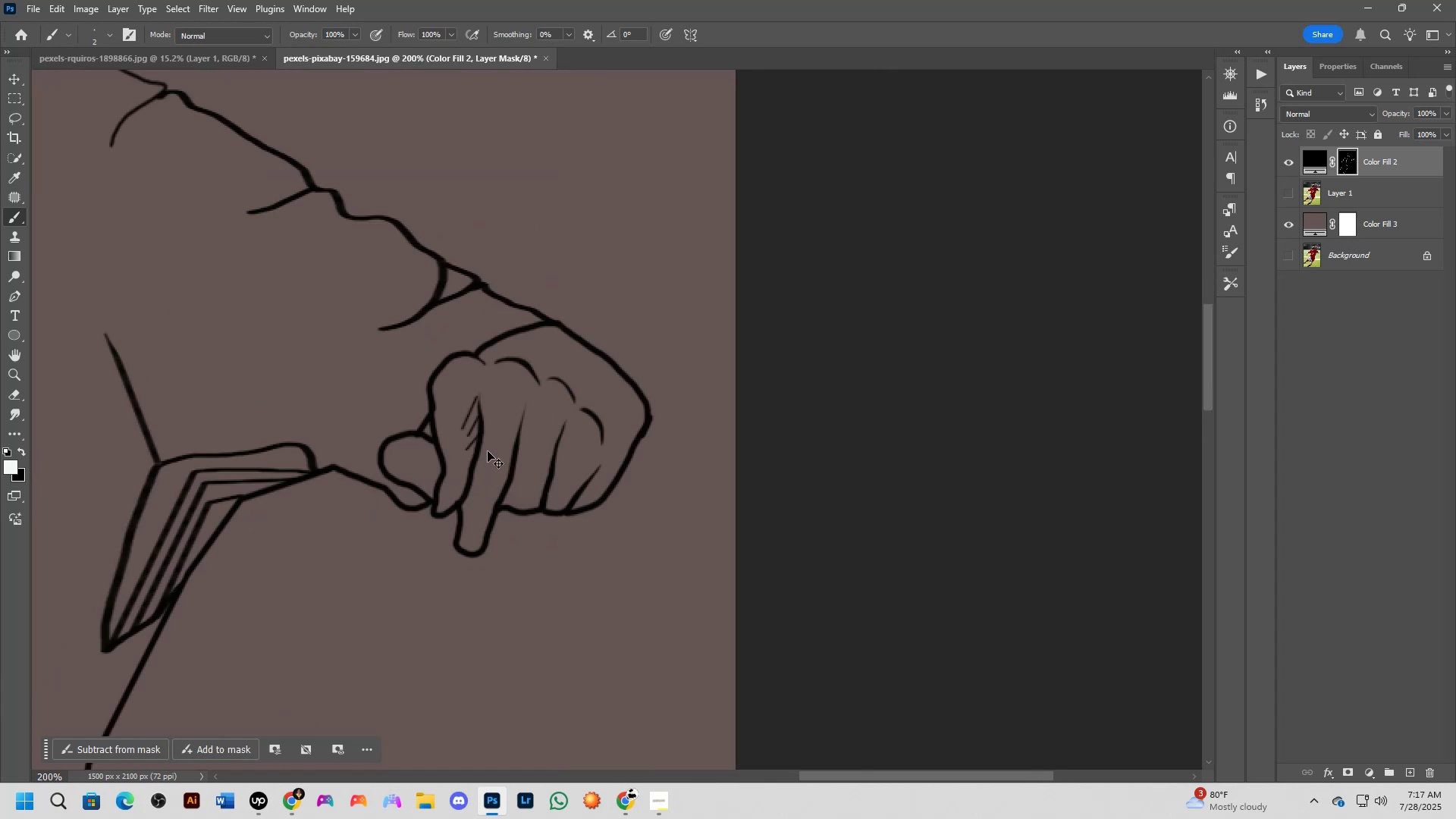 
key(Control+Z)
 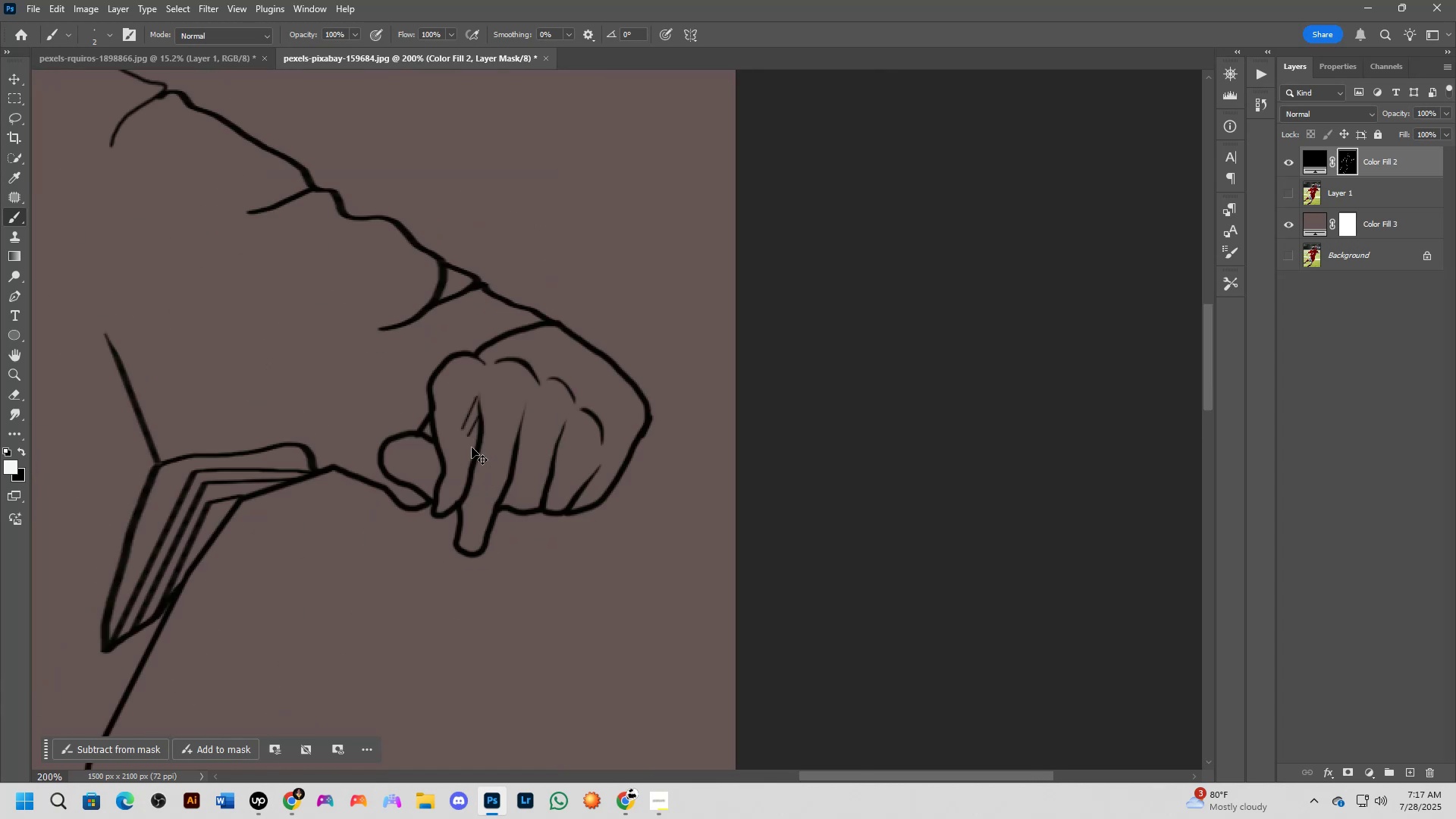 
key(Control+Z)
 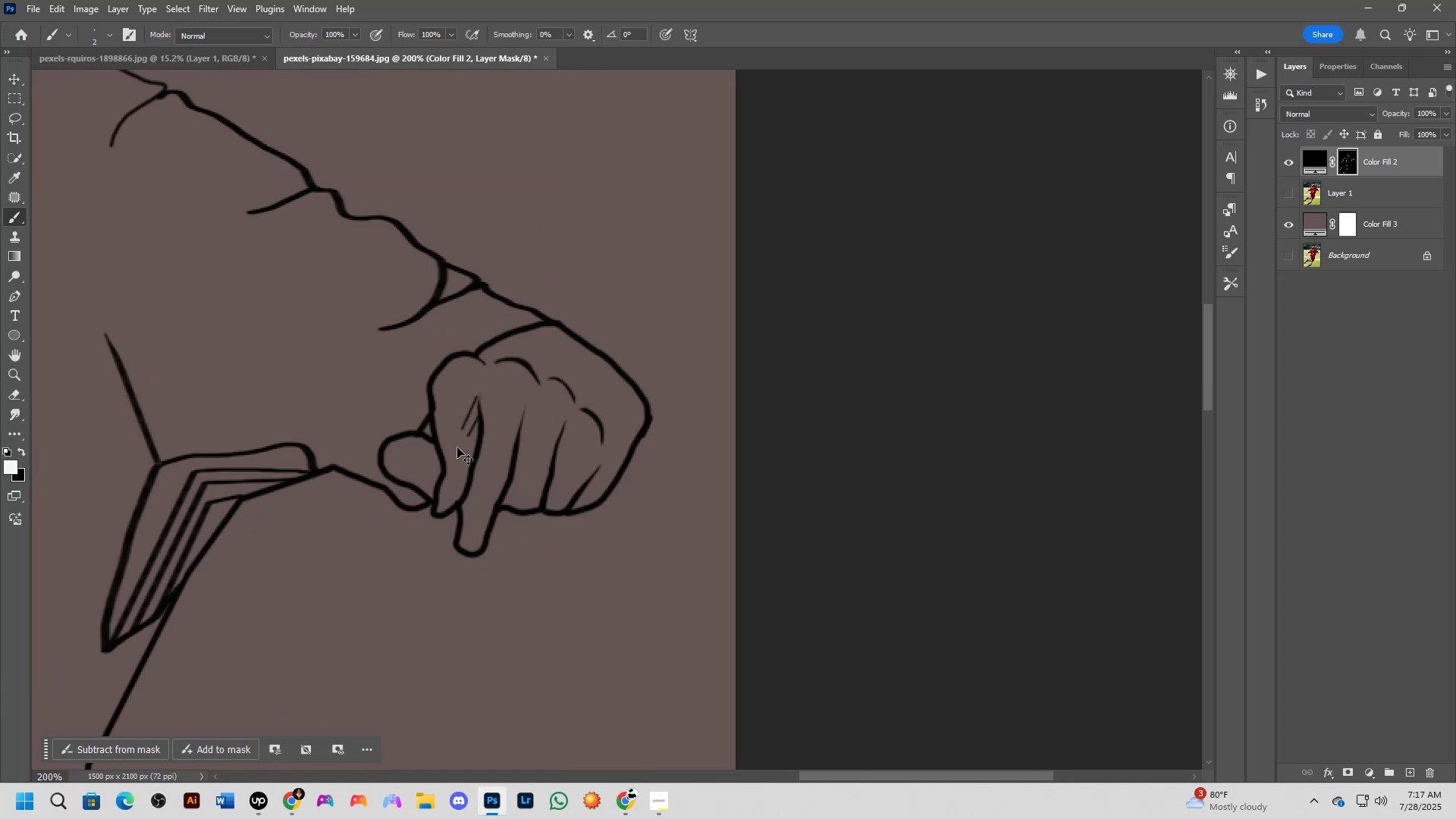 
key(Control+Z)
 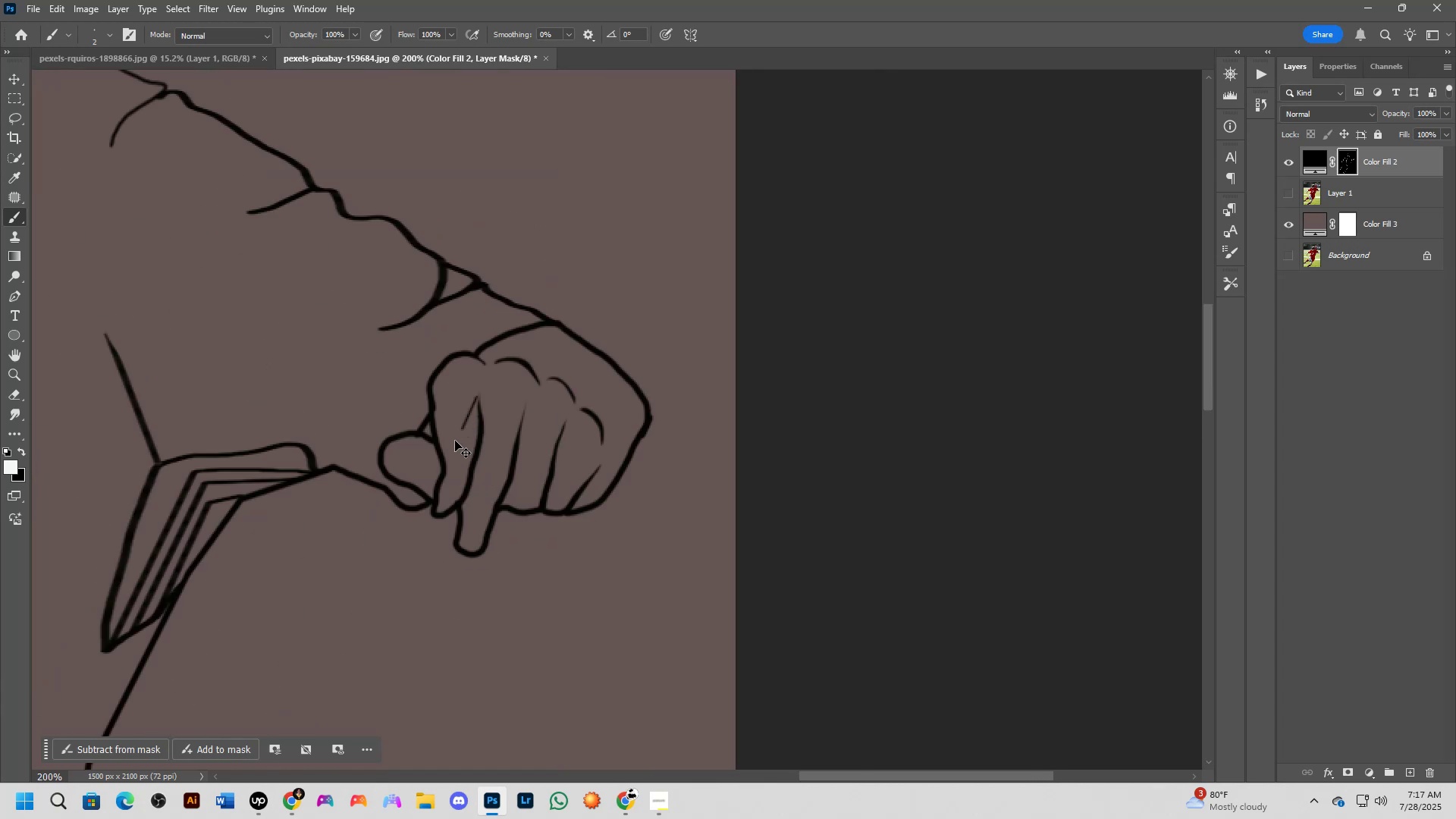 
key(Control+Z)
 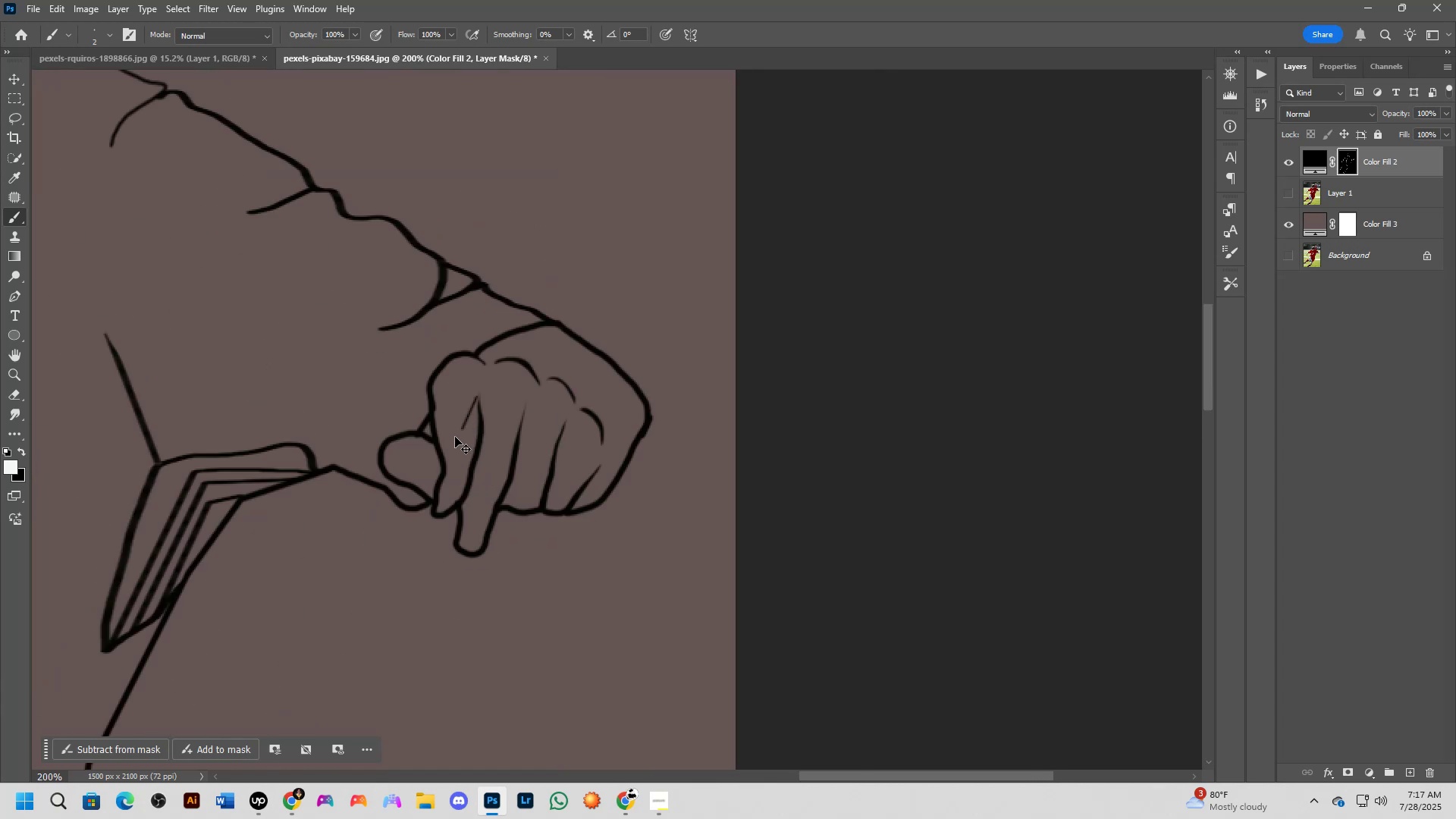 
key(Control+Z)
 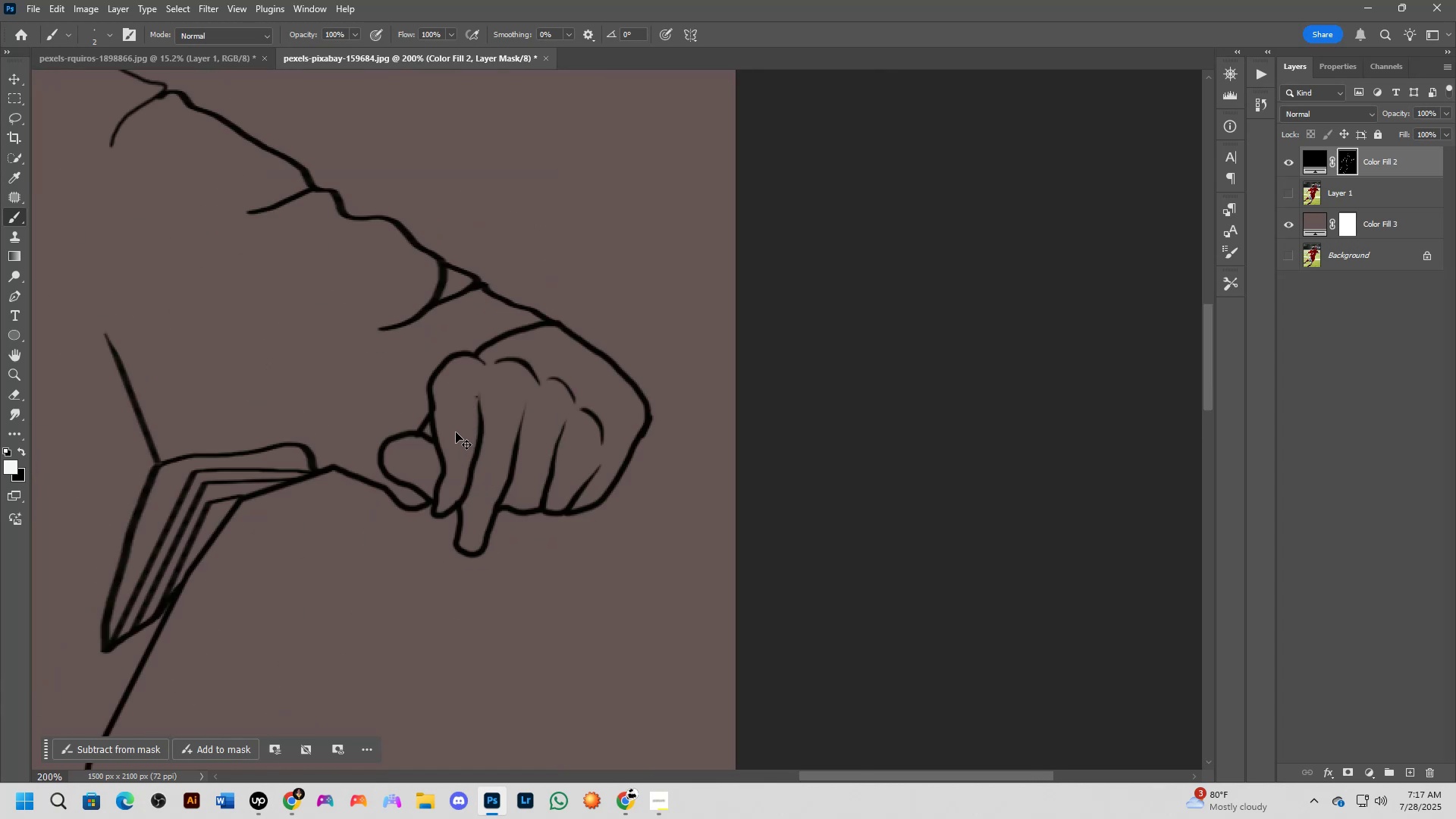 
key(Control+ControlLeft)
 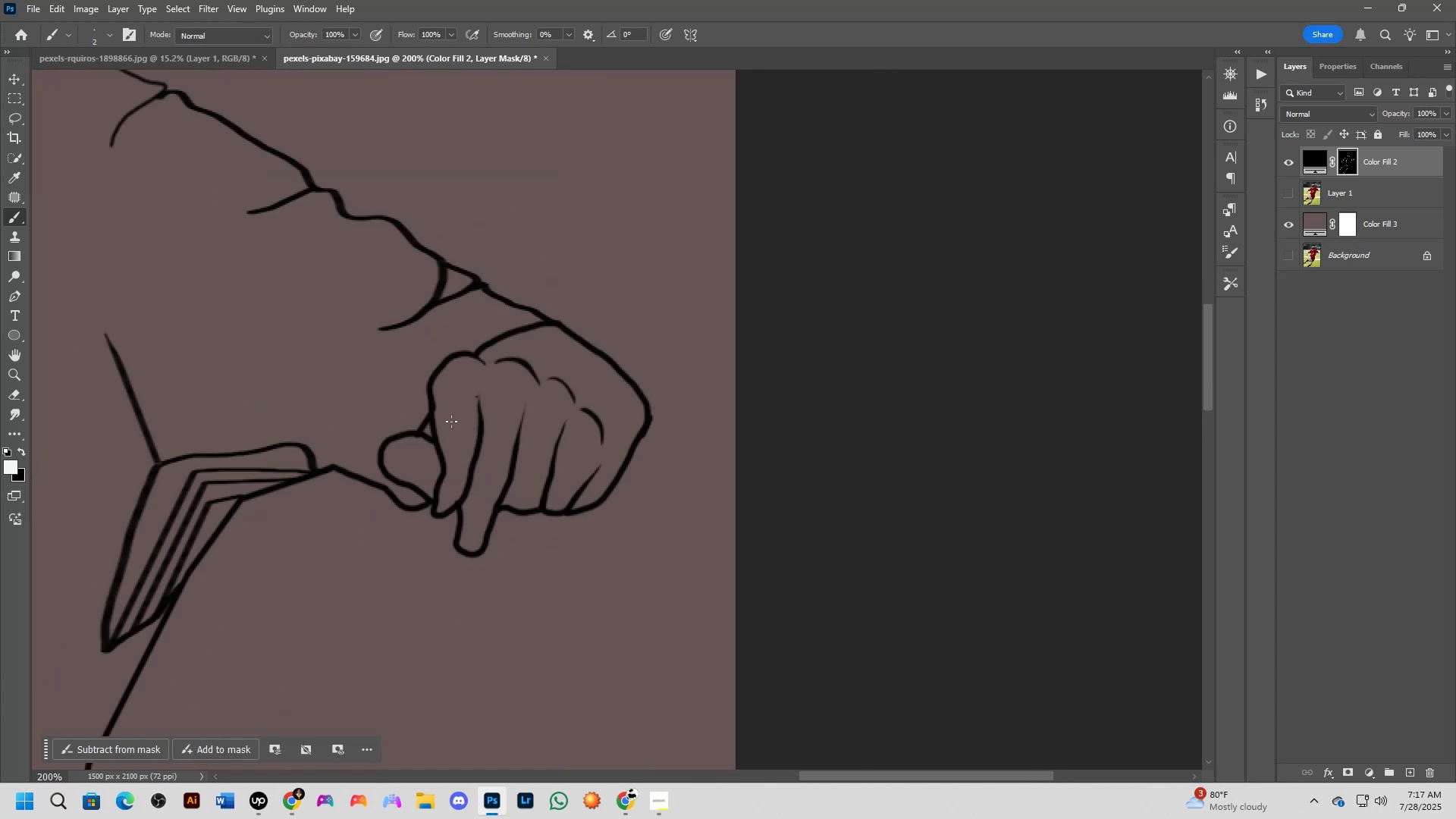 
key(Control+Z)
 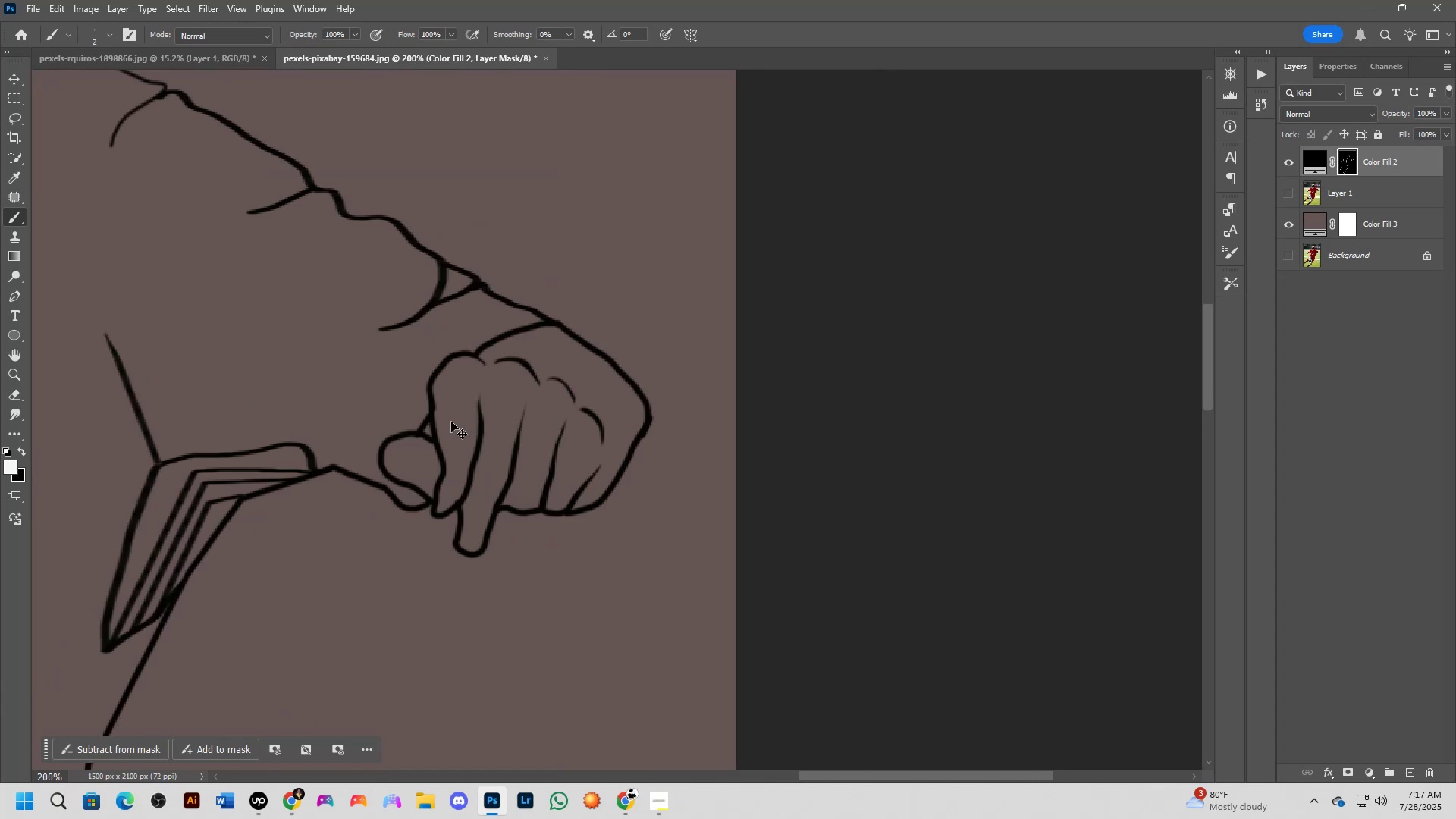 
scroll: coordinate [446, 406], scroll_direction: up, amount: 4.0
 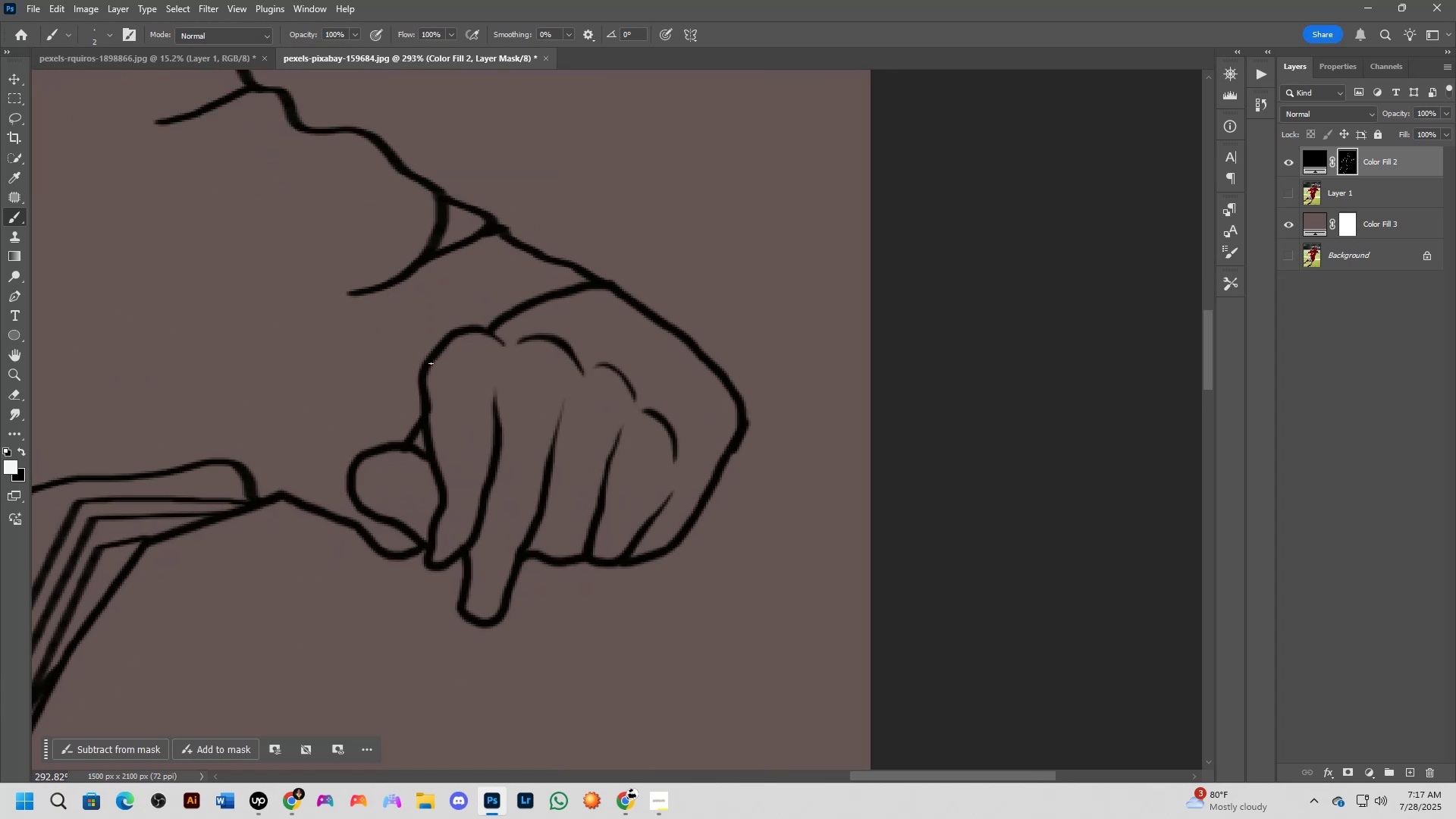 
left_click([428, 372])
 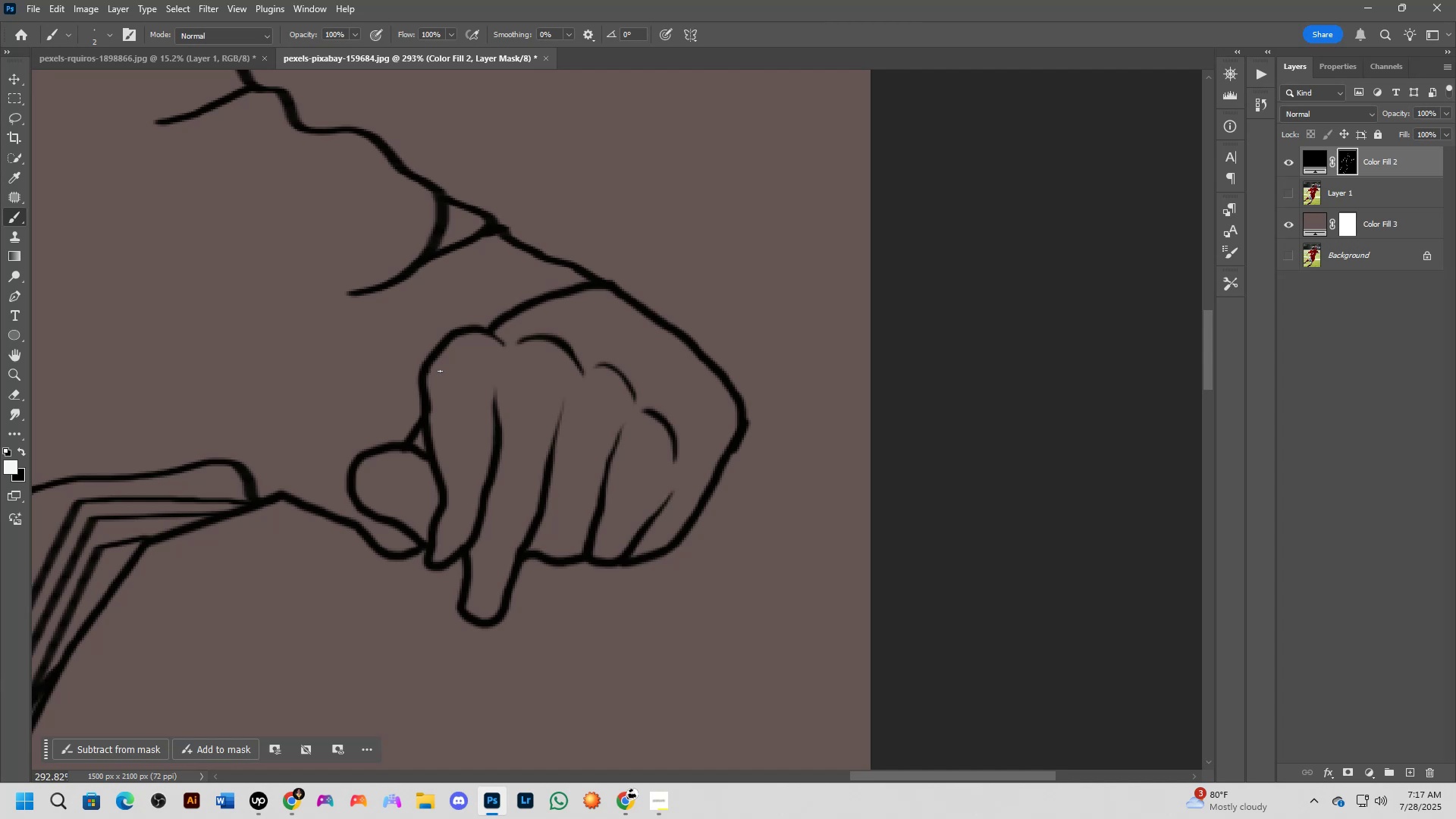 
key(Shift+ShiftLeft)
 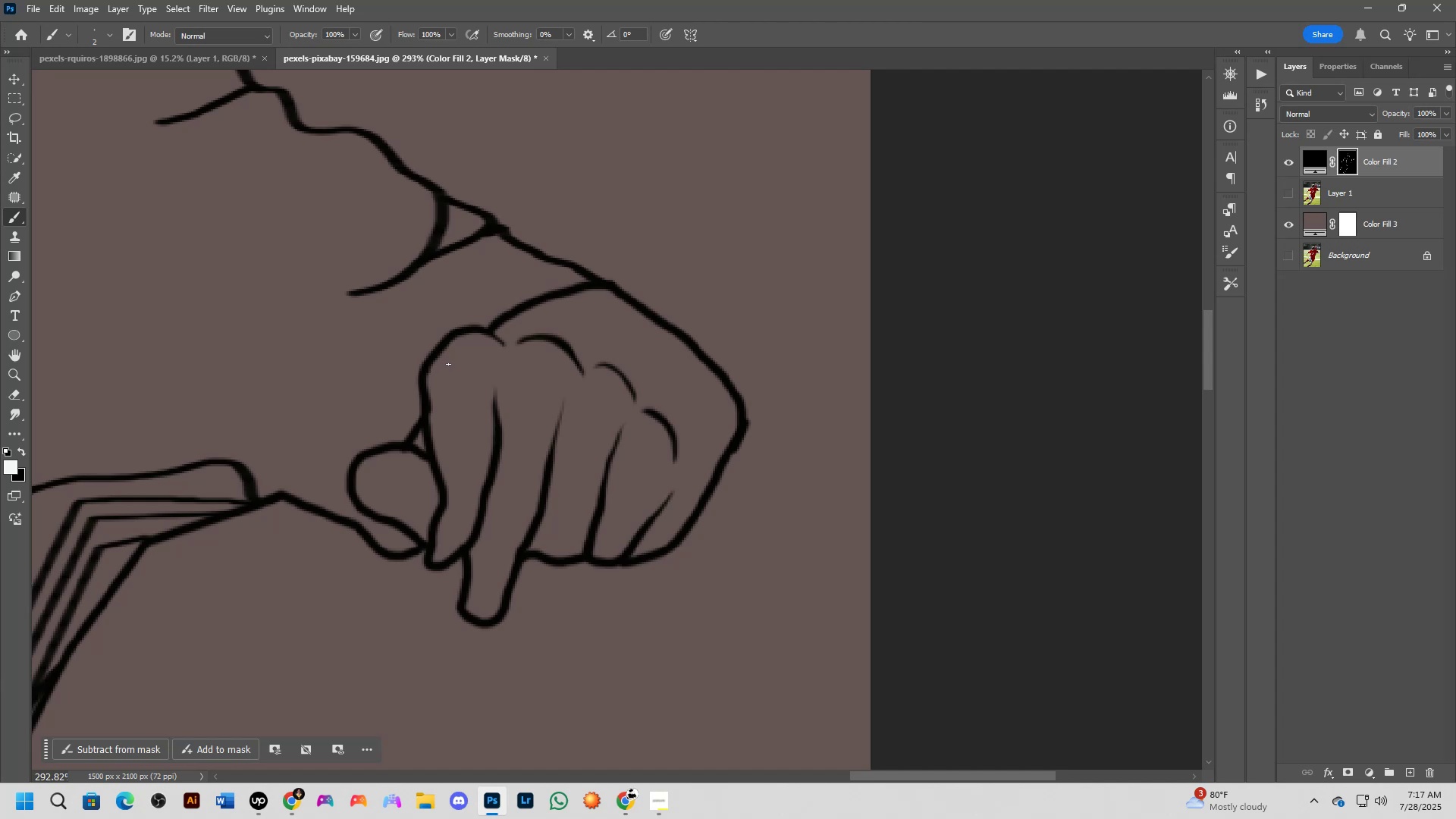 
key(Control+ControlLeft)
 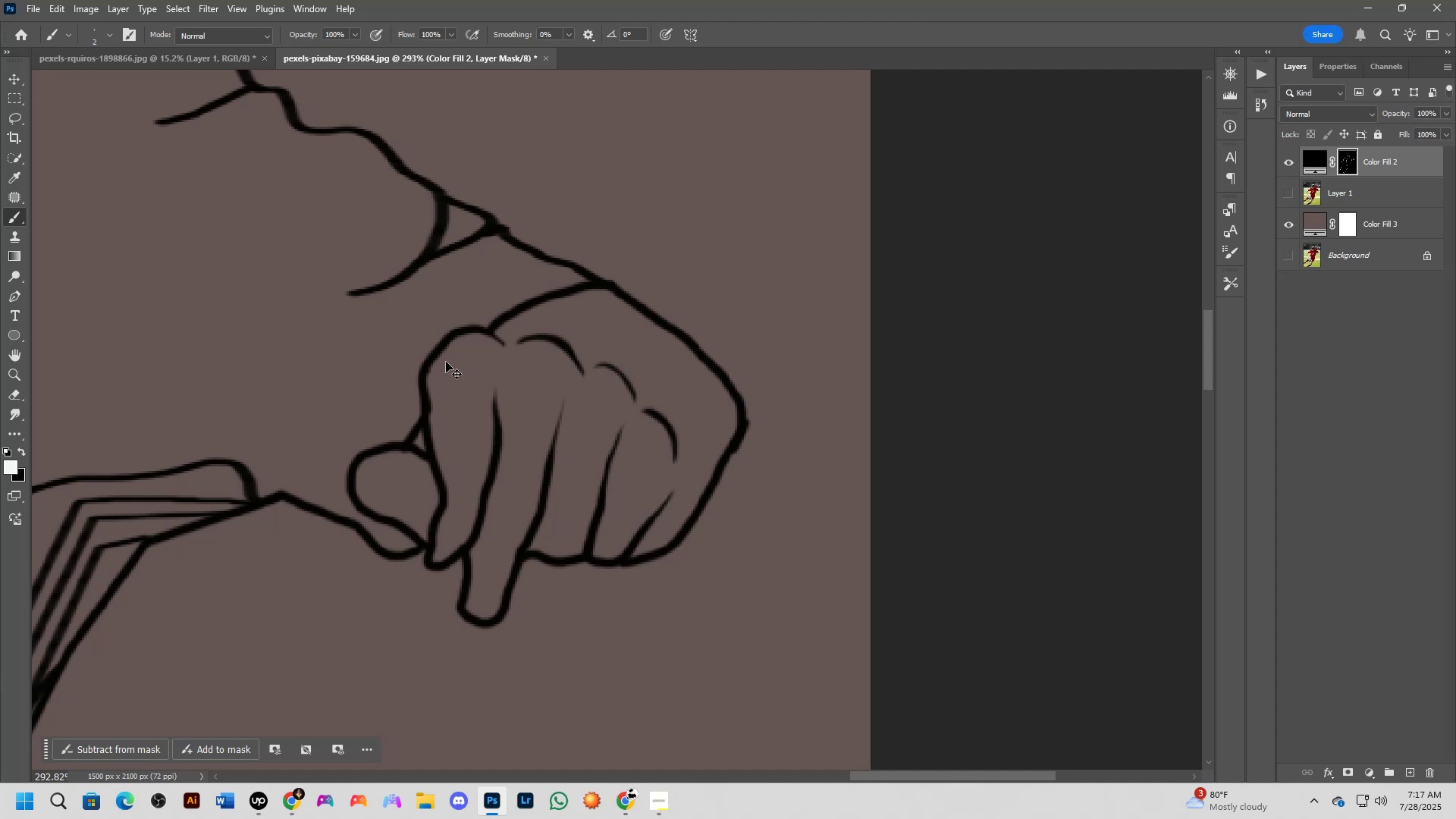 
key(Control+Z)
 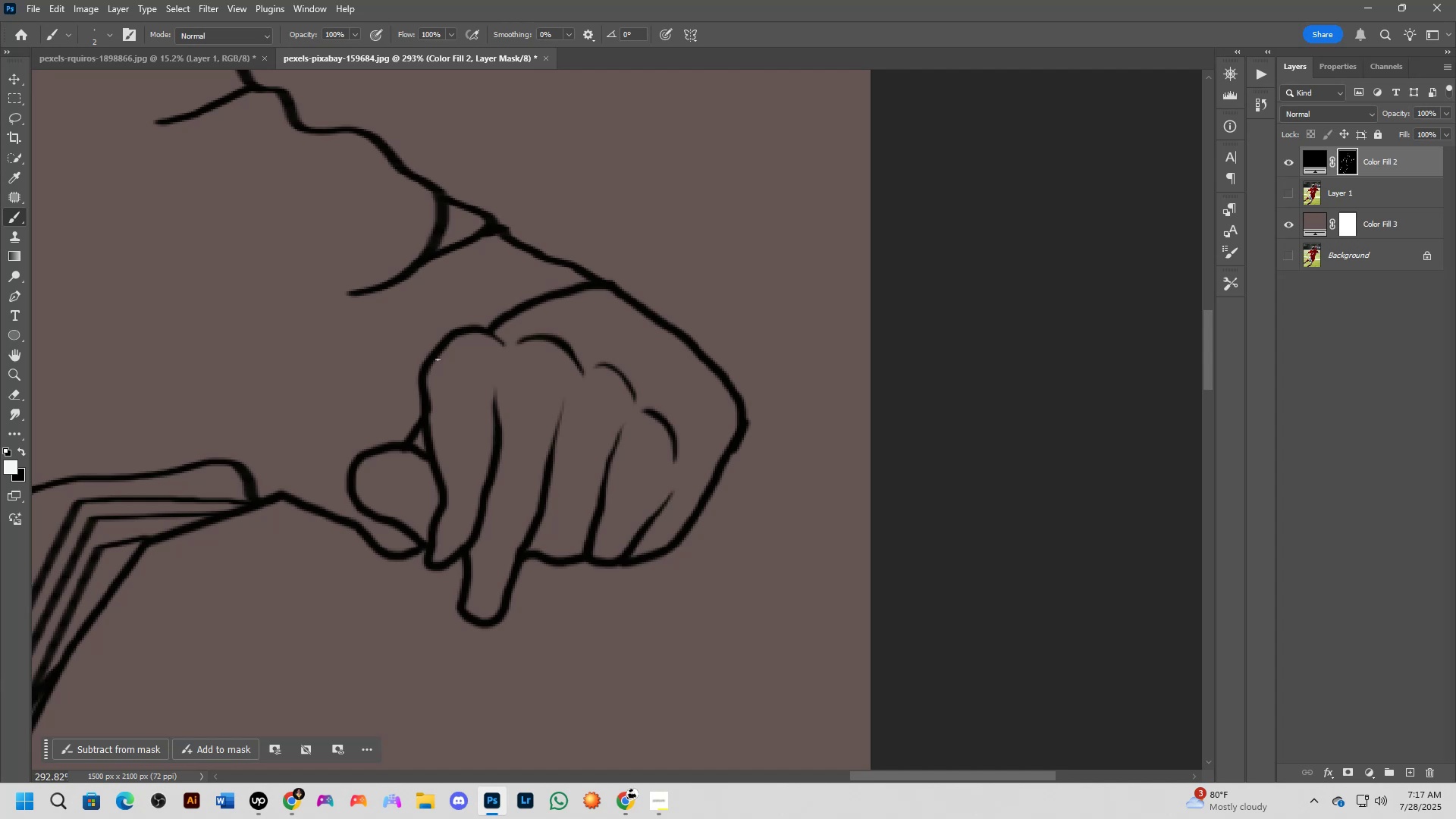 
hold_key(key=ShiftLeft, duration=0.62)
left_click([436, 356])
 